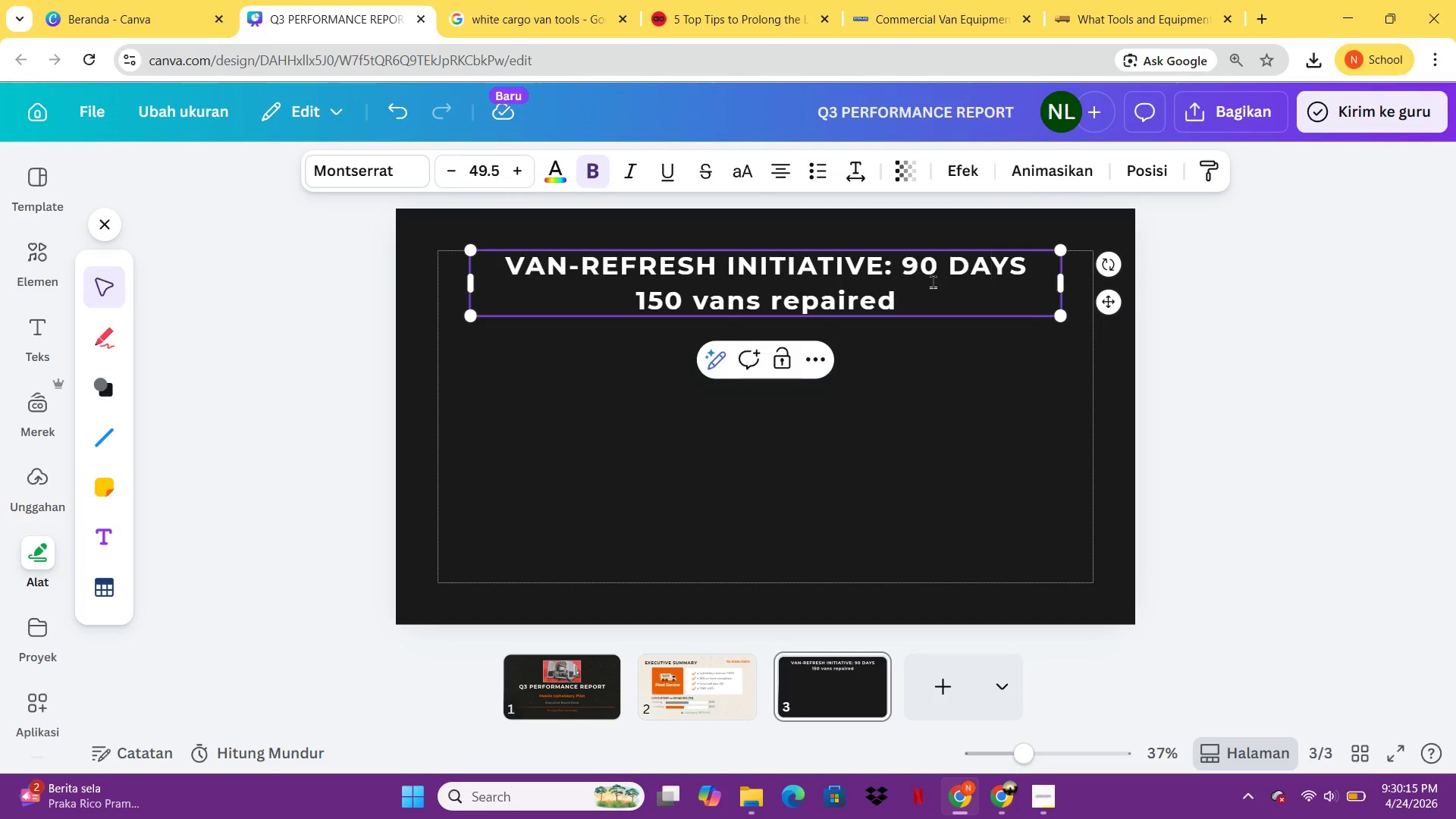 
wait(6.38)
 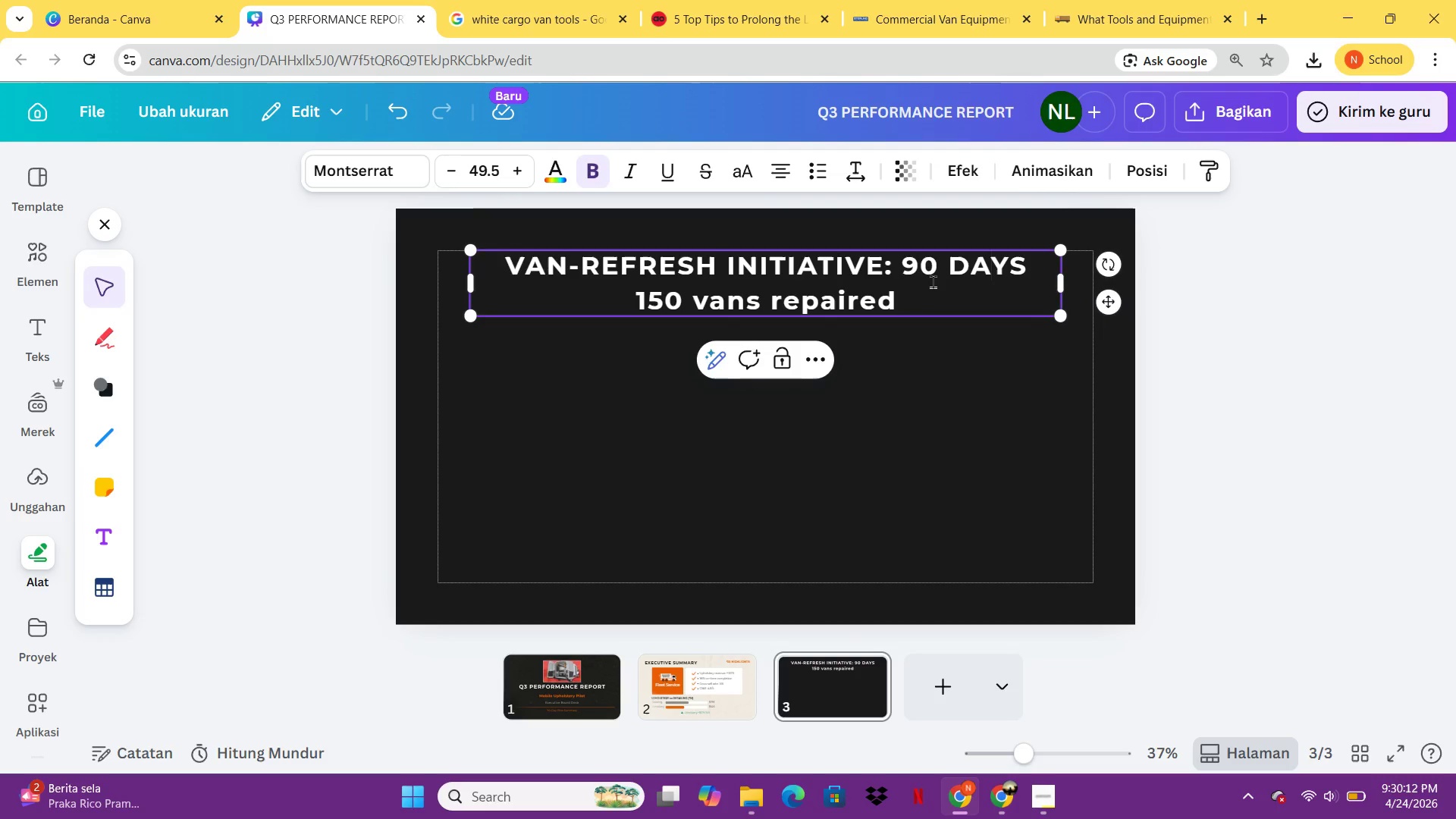 
left_click_drag(start_coordinate=[1025, 270], to_coordinate=[507, 262])
 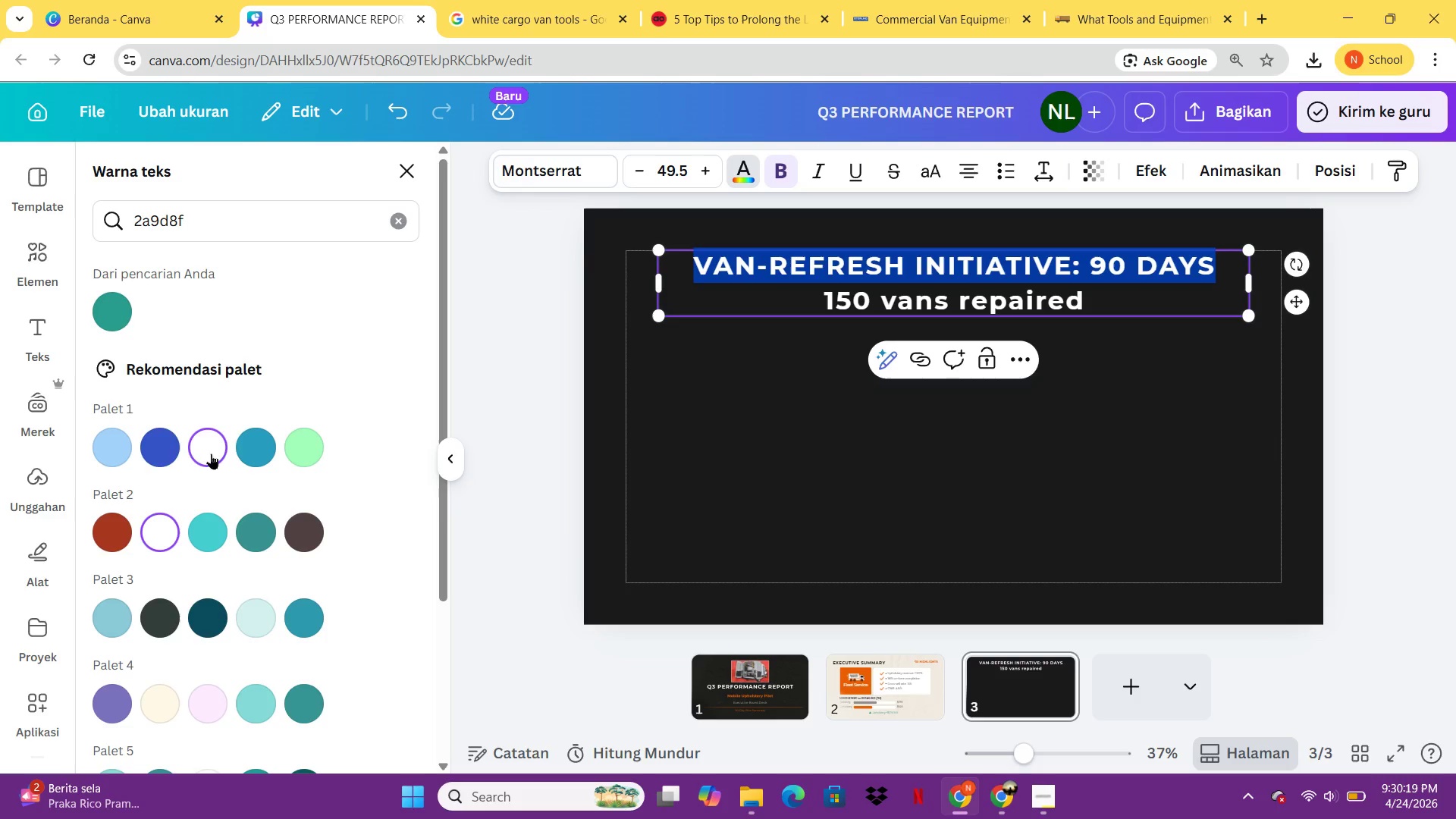 
left_click([405, 228])
 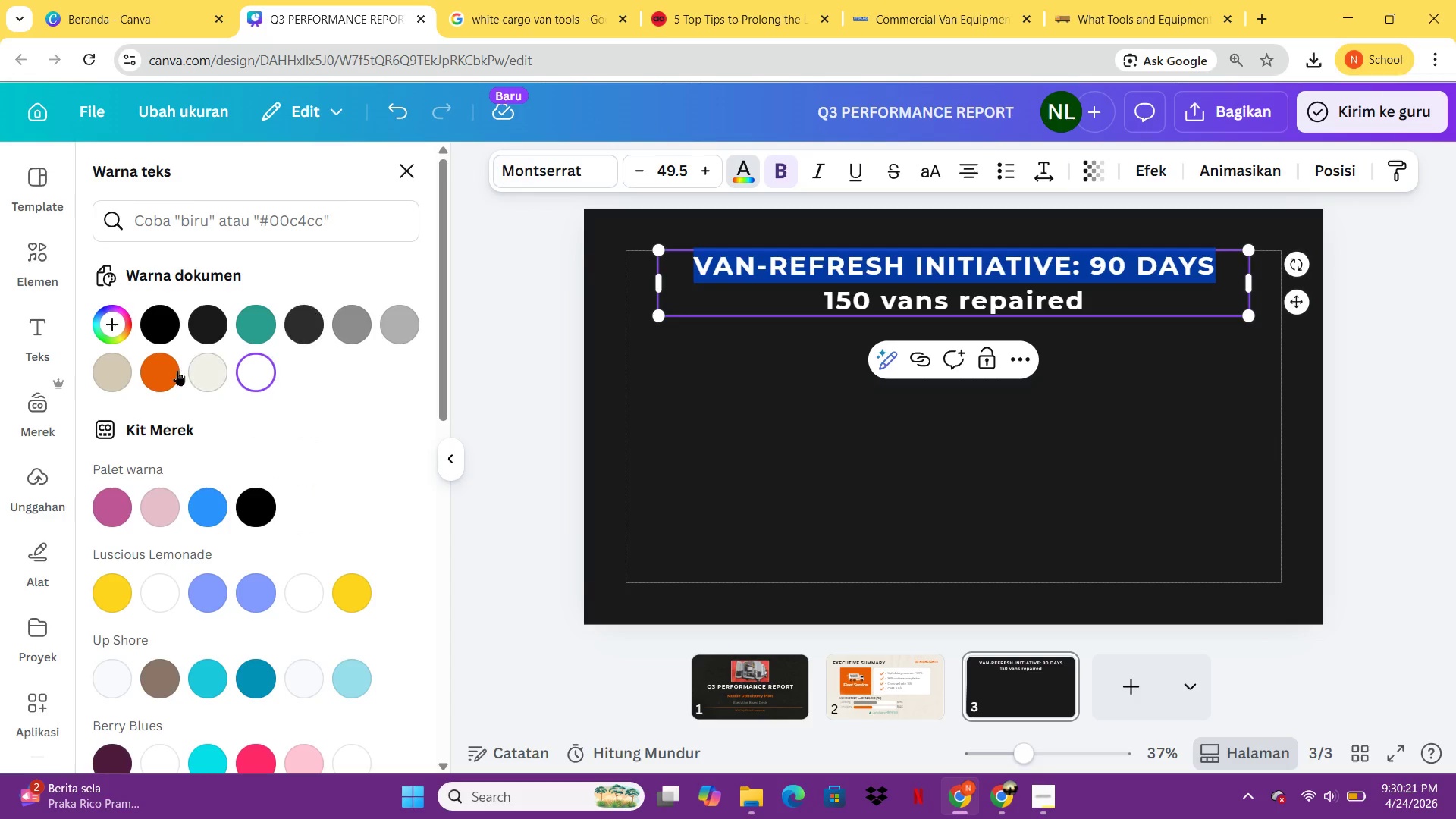 
left_click([169, 370])
 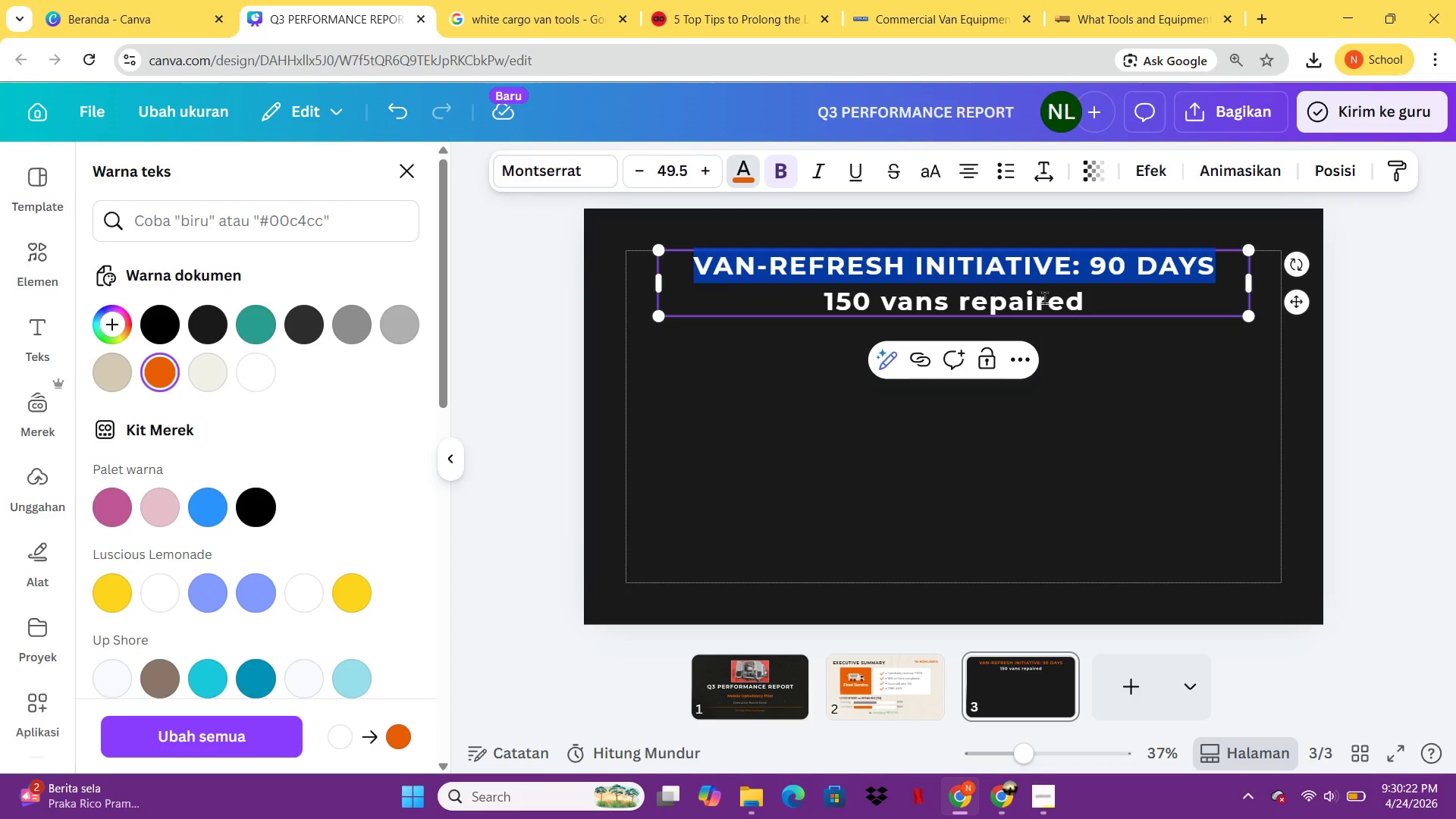 
left_click([1053, 308])
 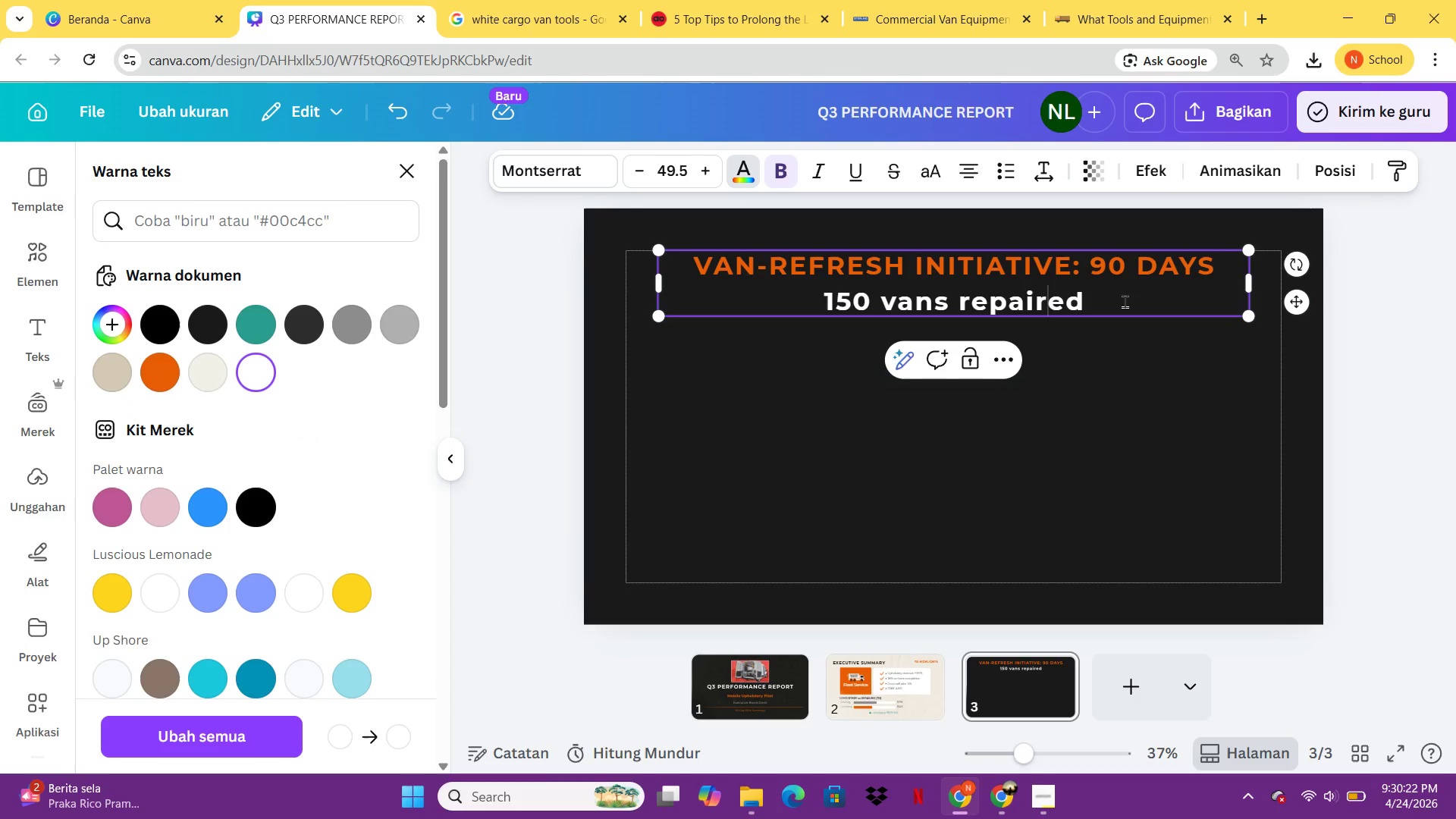 
left_click_drag(start_coordinate=[1125, 301], to_coordinate=[825, 287])
 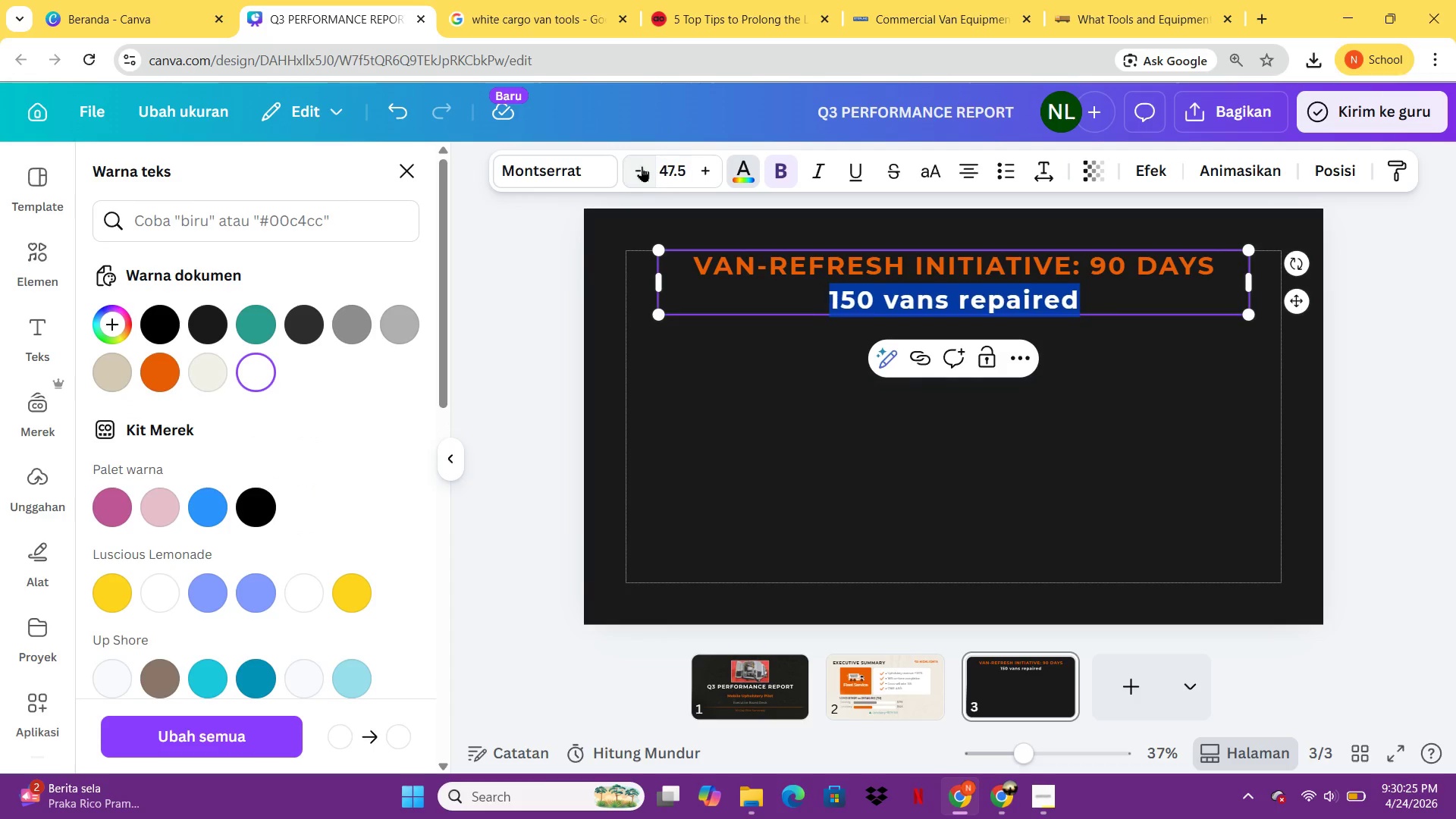 
double_click([642, 166])
 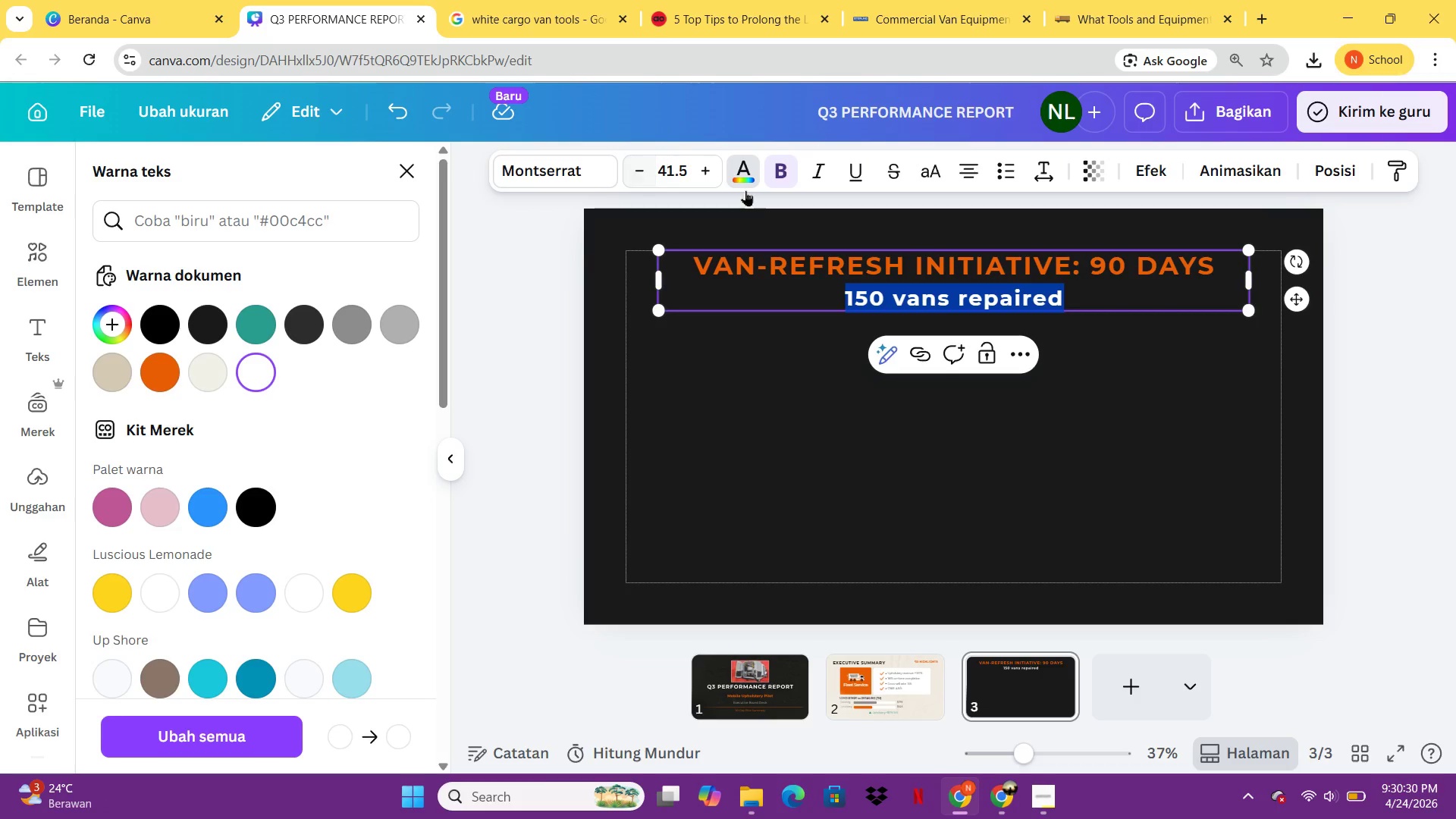 
wait(5.53)
 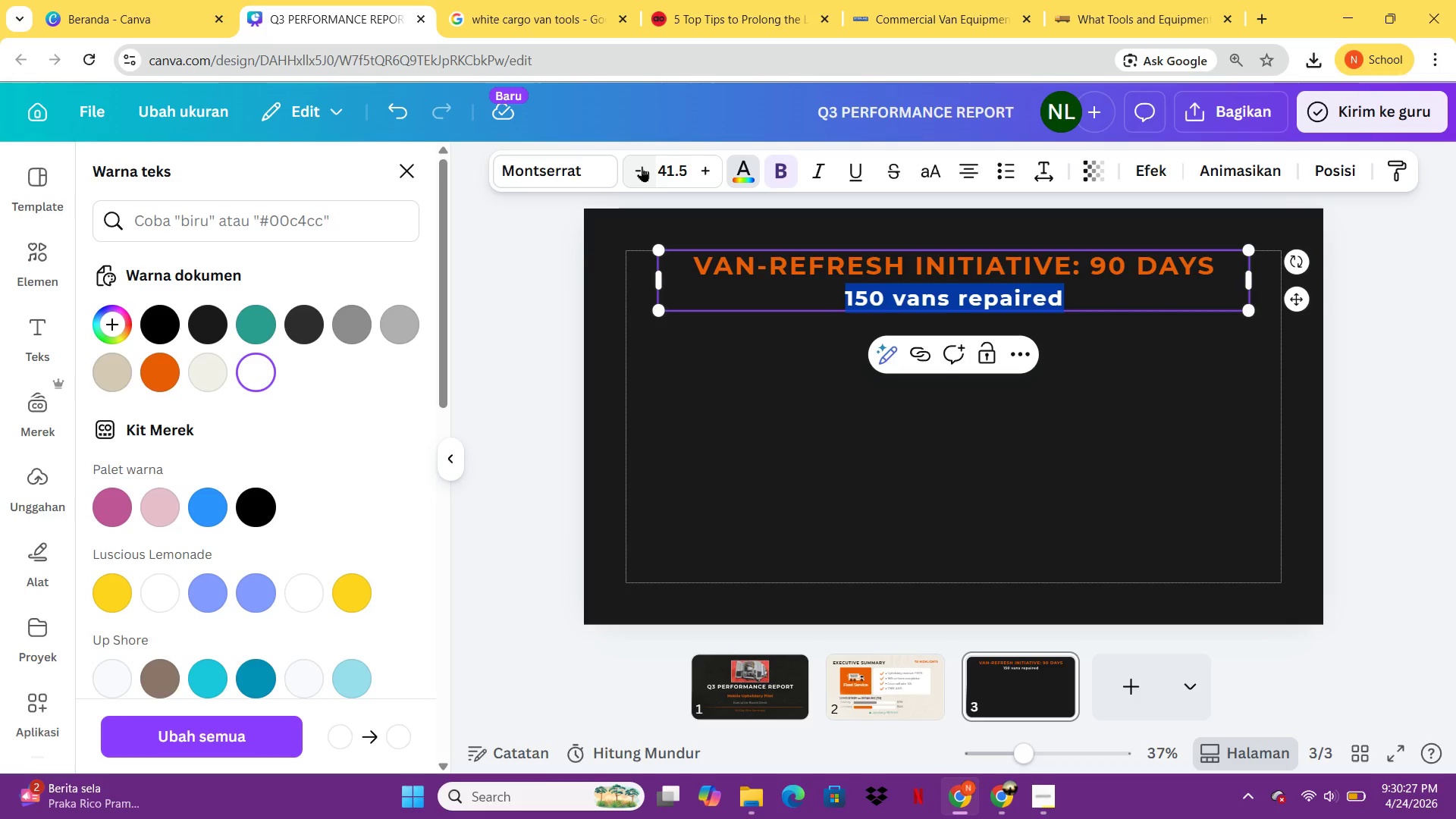 
double_click([648, 175])
 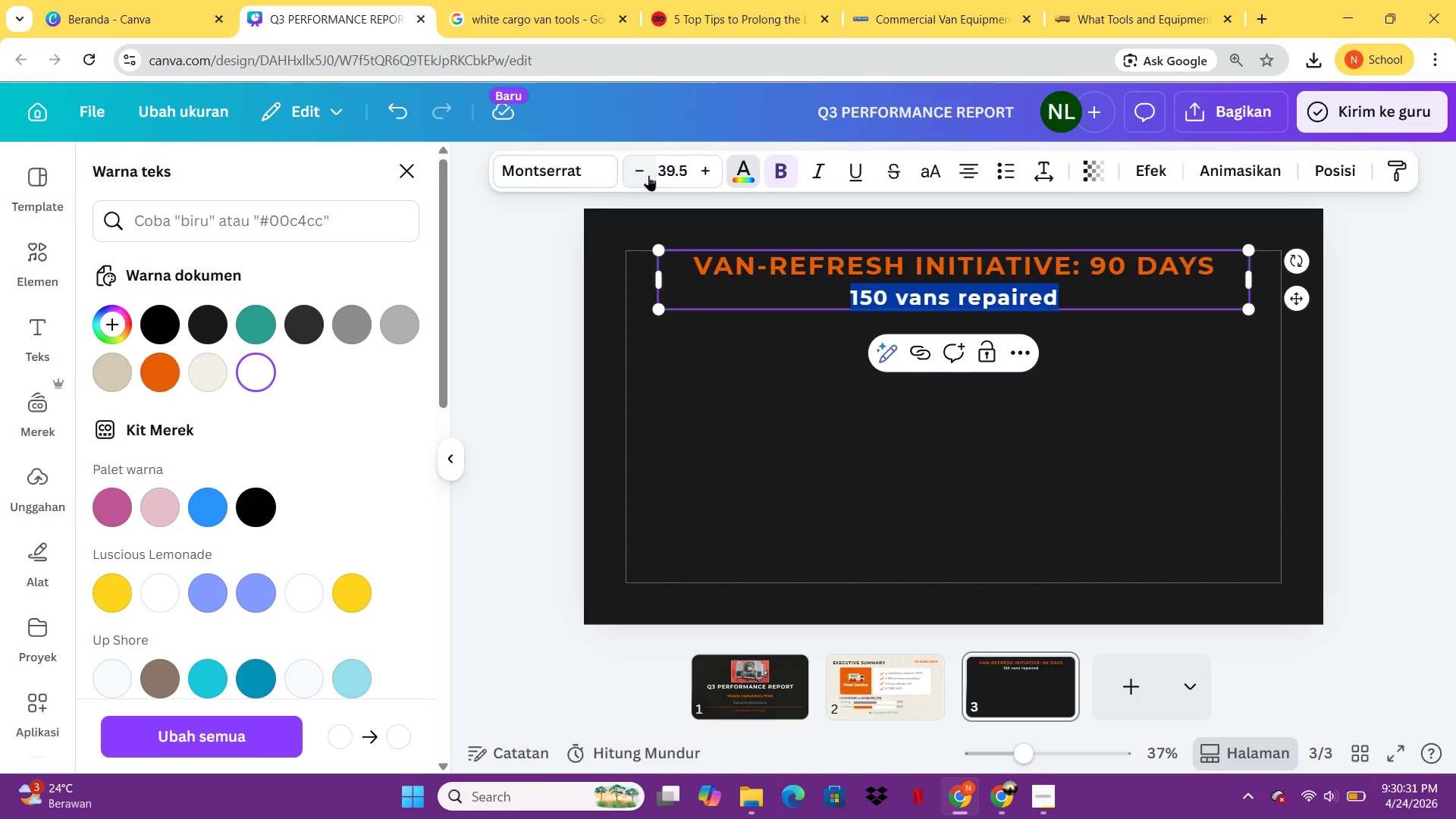 
triple_click([648, 175])
 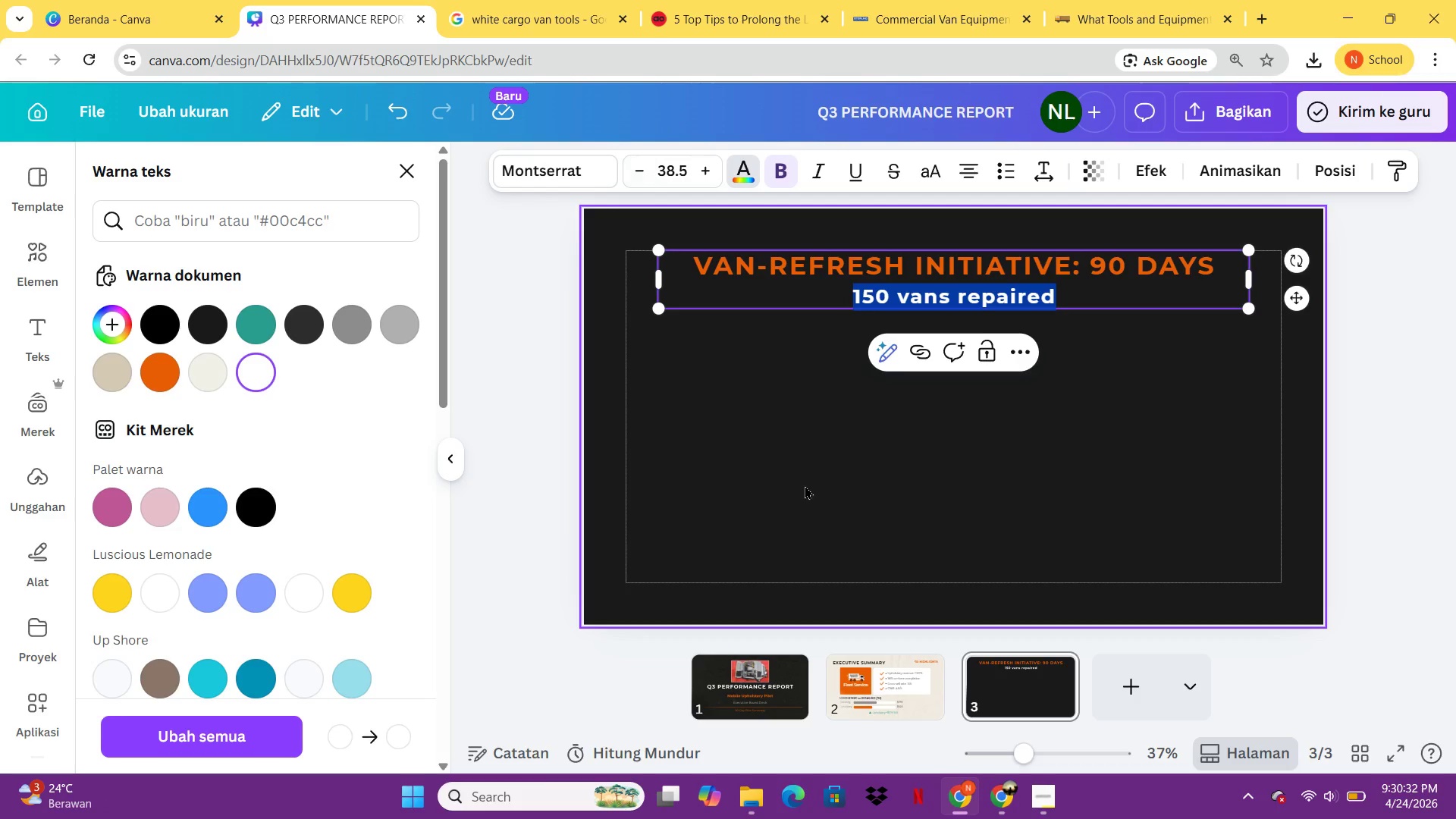 
left_click([806, 491])
 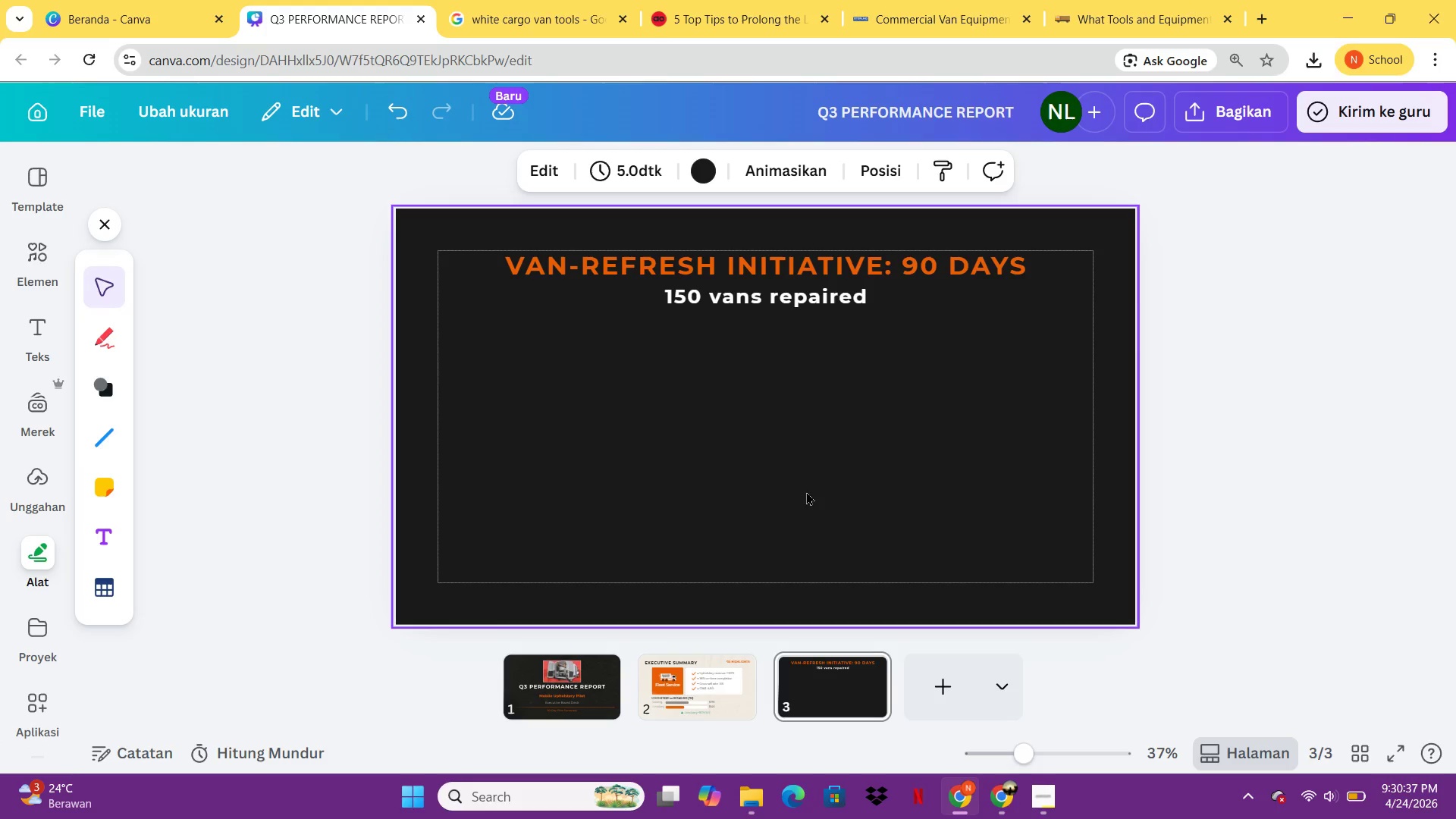 
wait(6.83)
 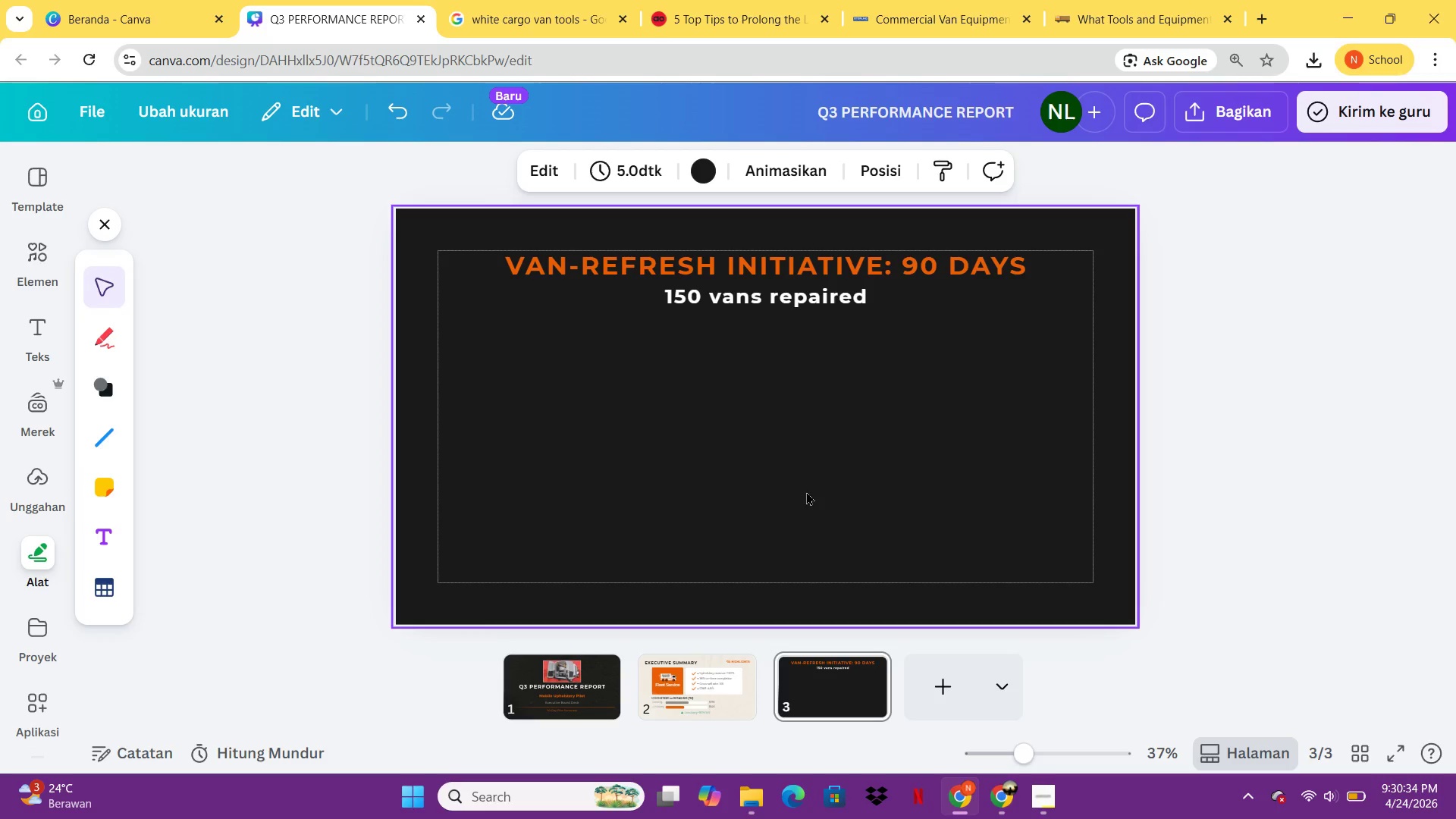 
left_click([686, 690])
 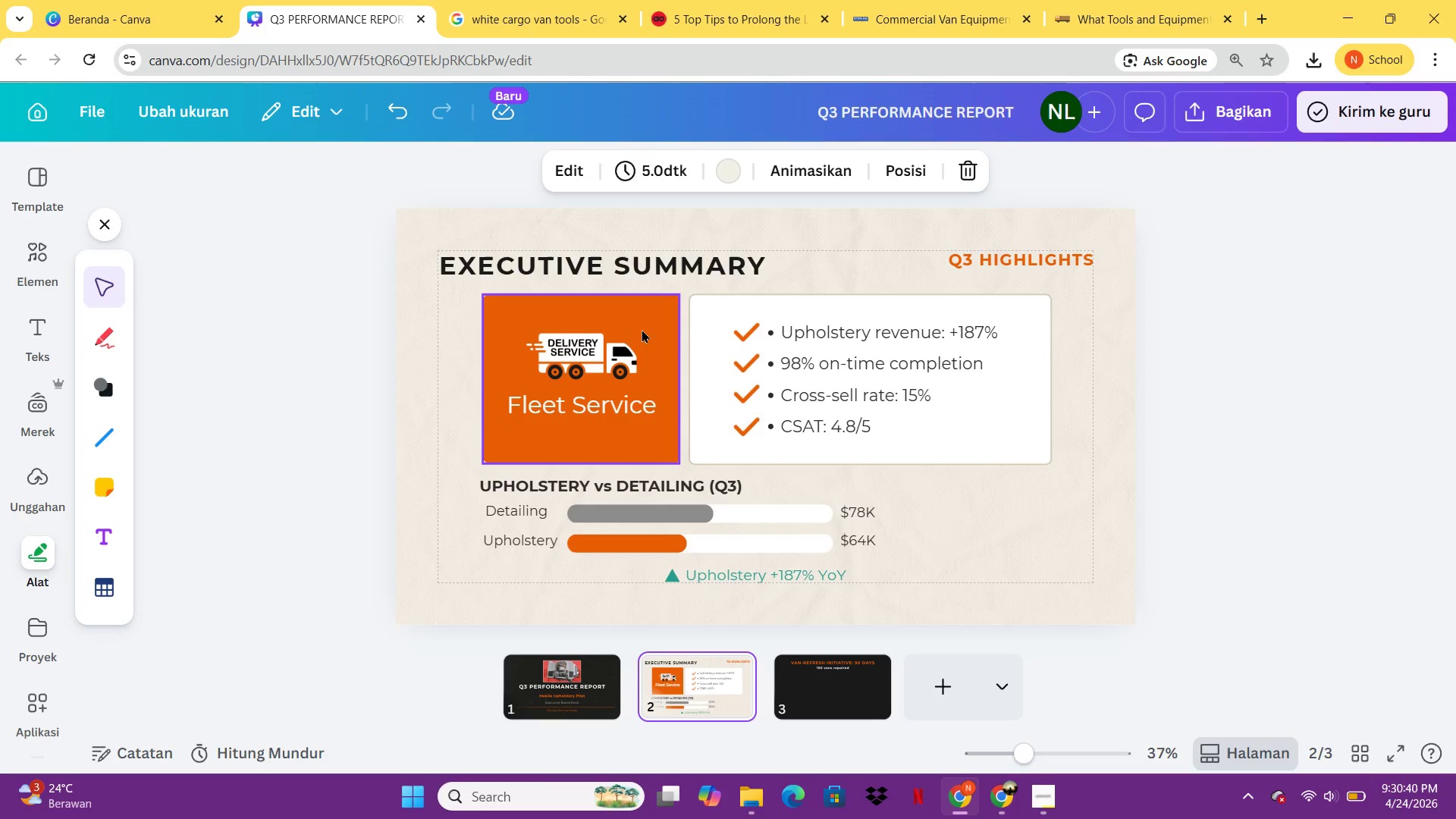 
left_click([641, 331])
 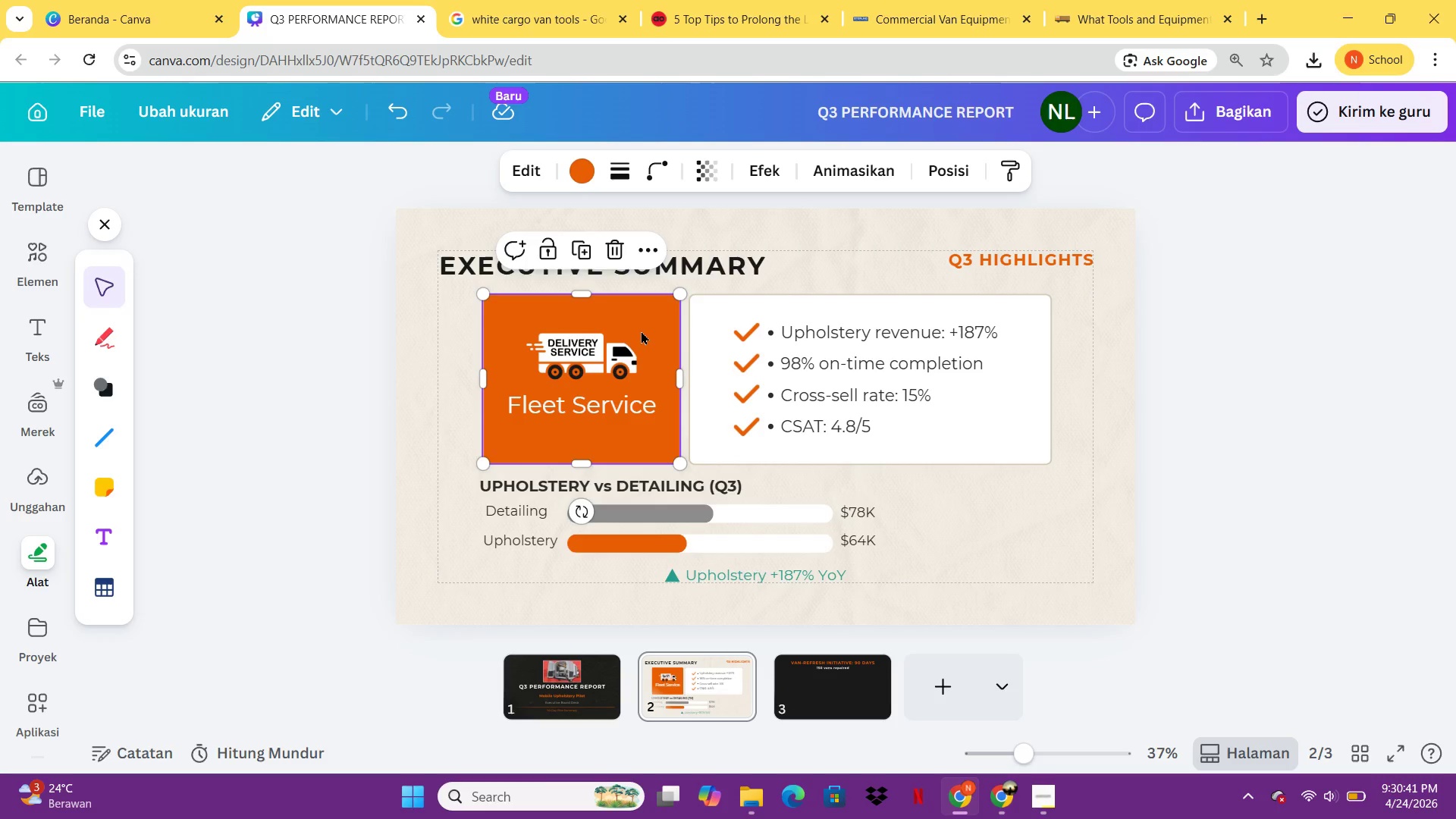 
key(Control+ControlLeft)
 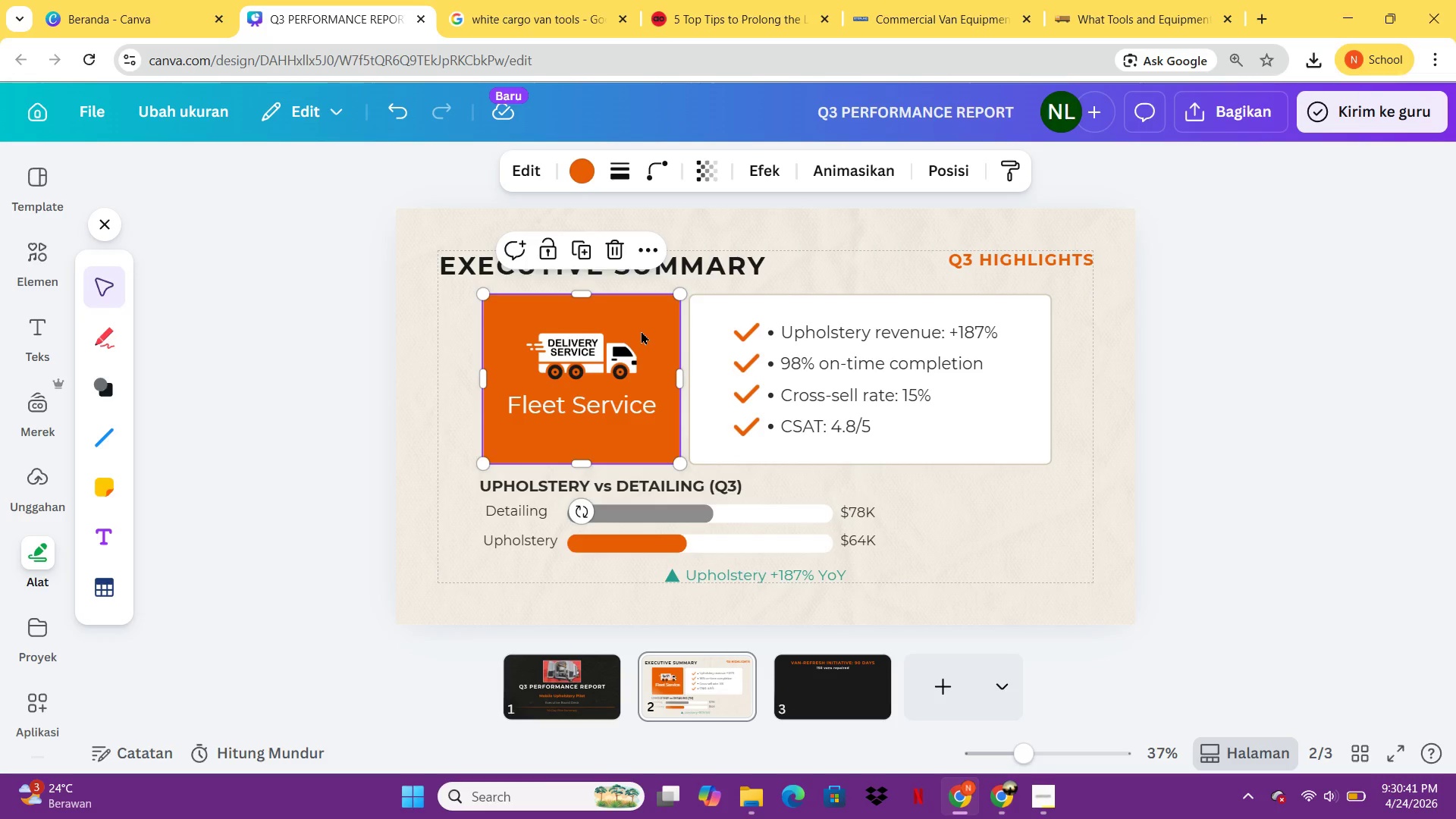 
key(Control+C)
 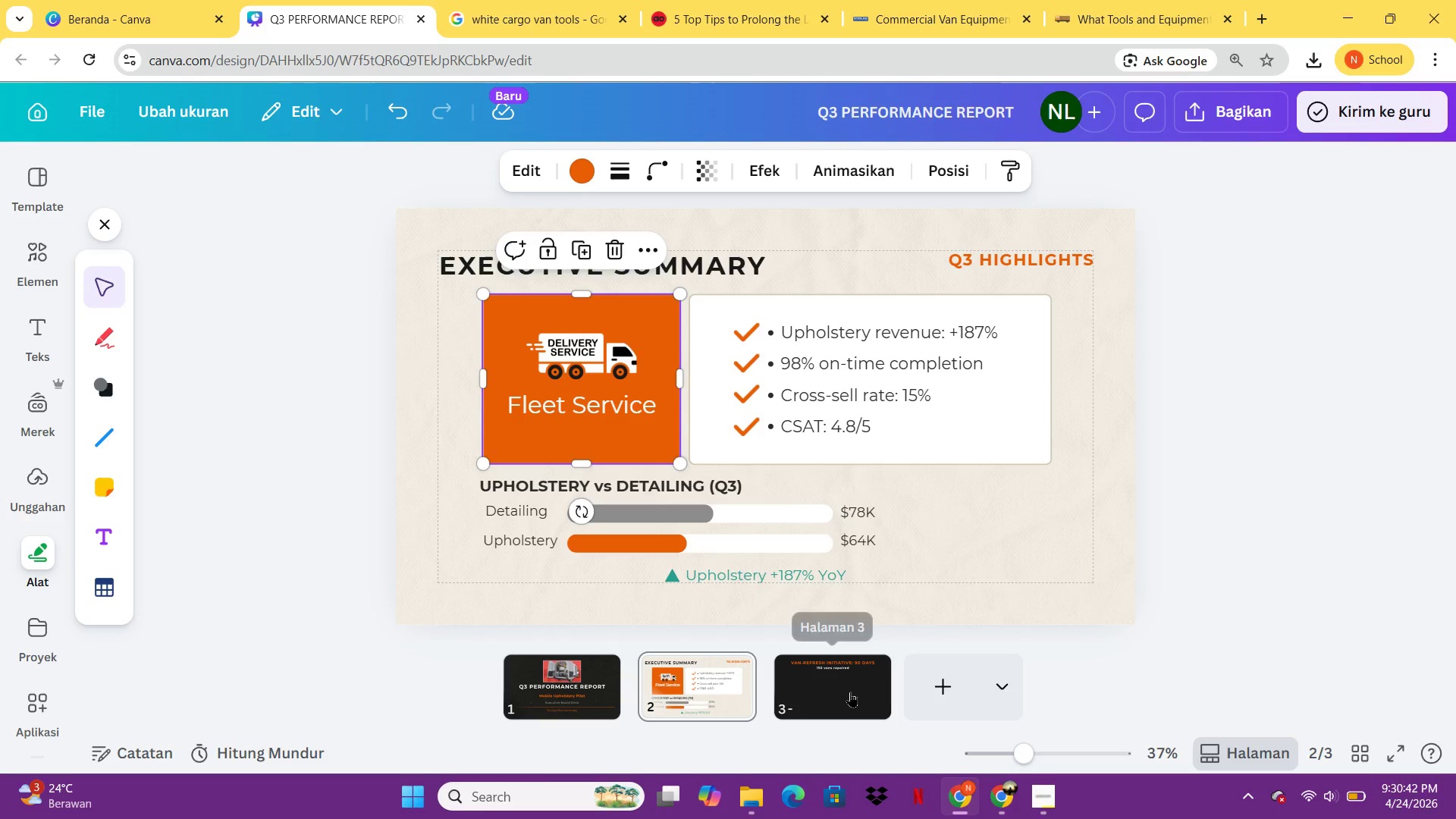 
left_click([850, 691])
 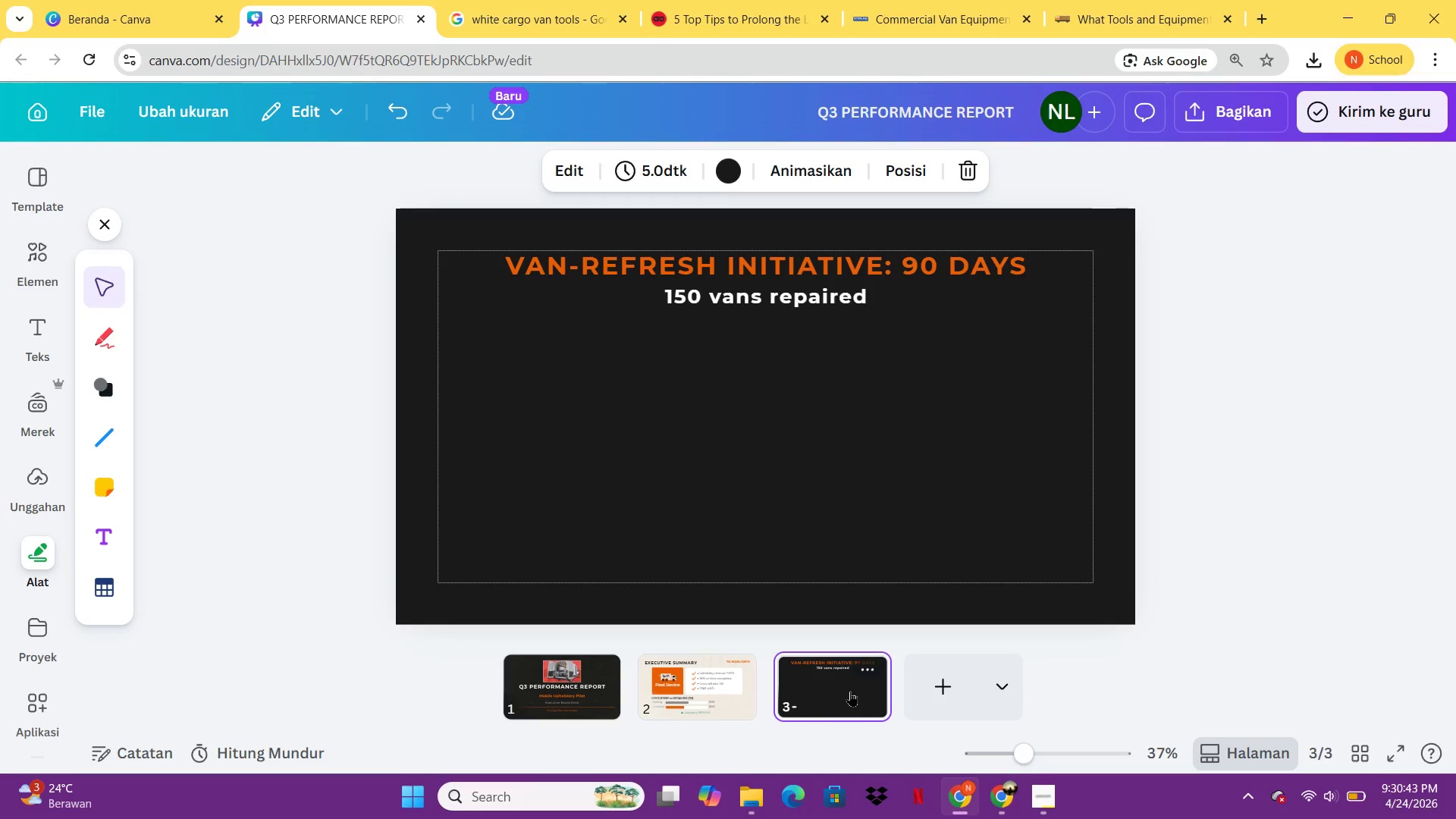 
key(Control+V)
 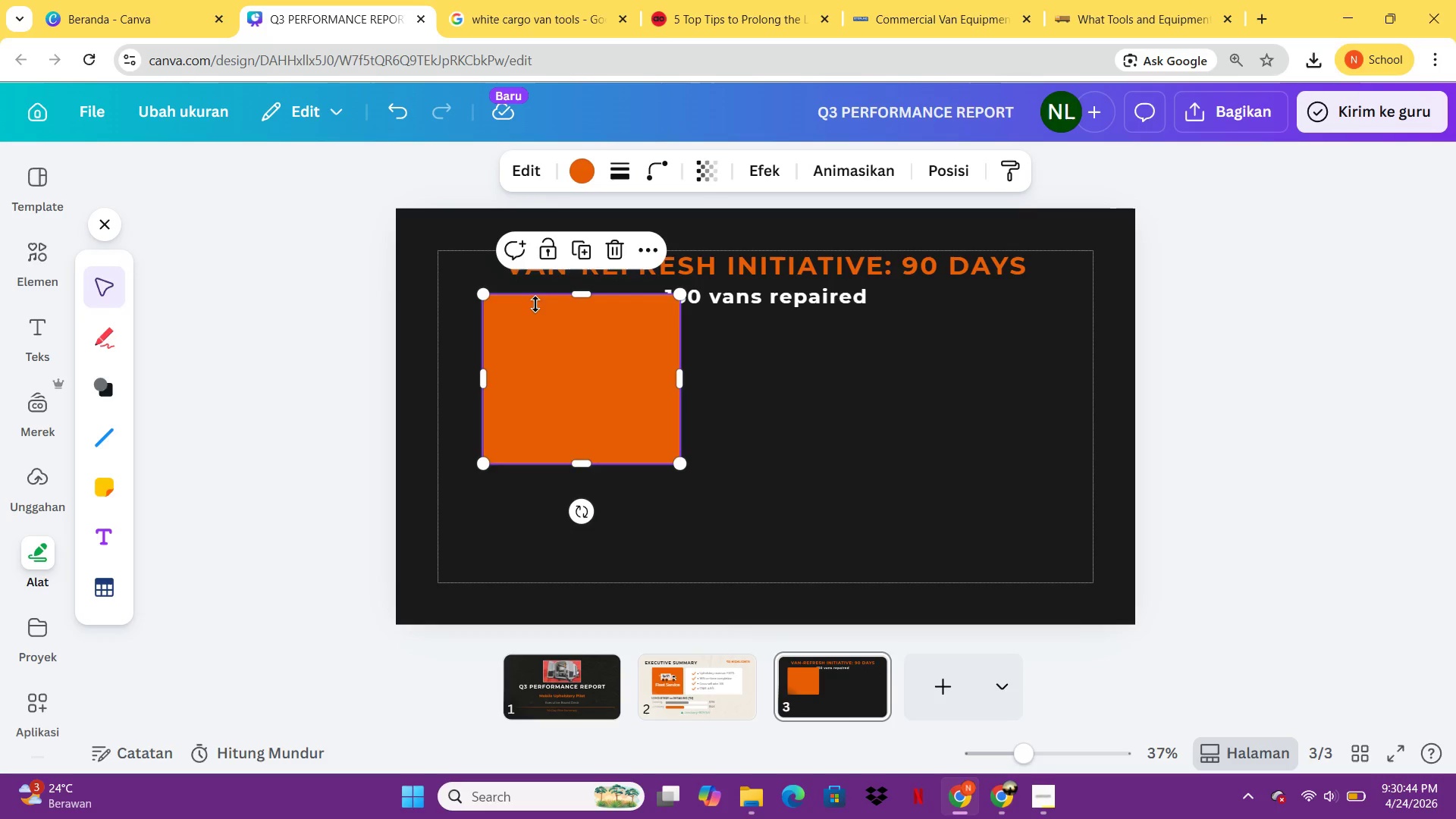 
left_click_drag(start_coordinate=[584, 335], to_coordinate=[560, 356])
 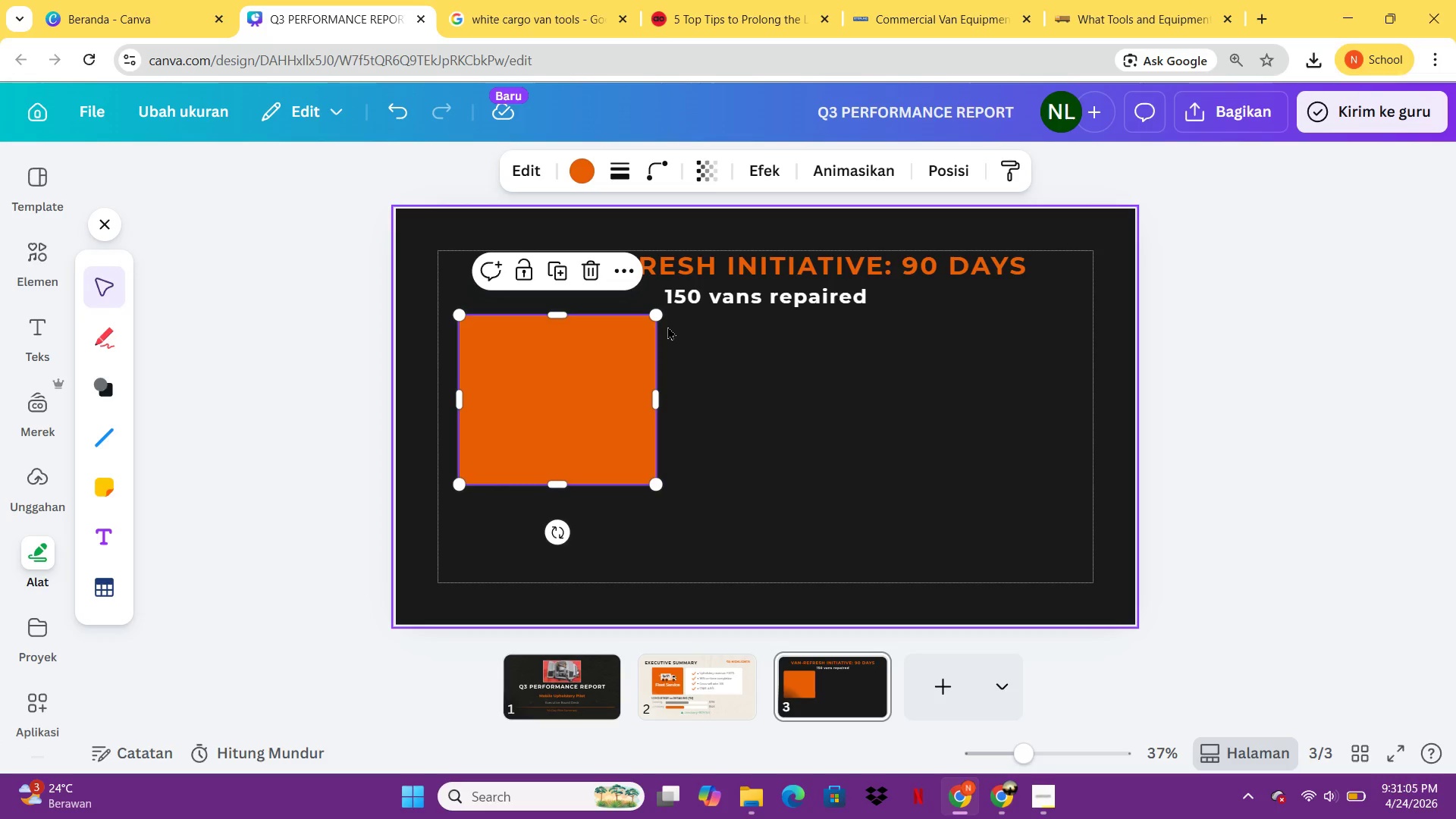 
wait(23.98)
 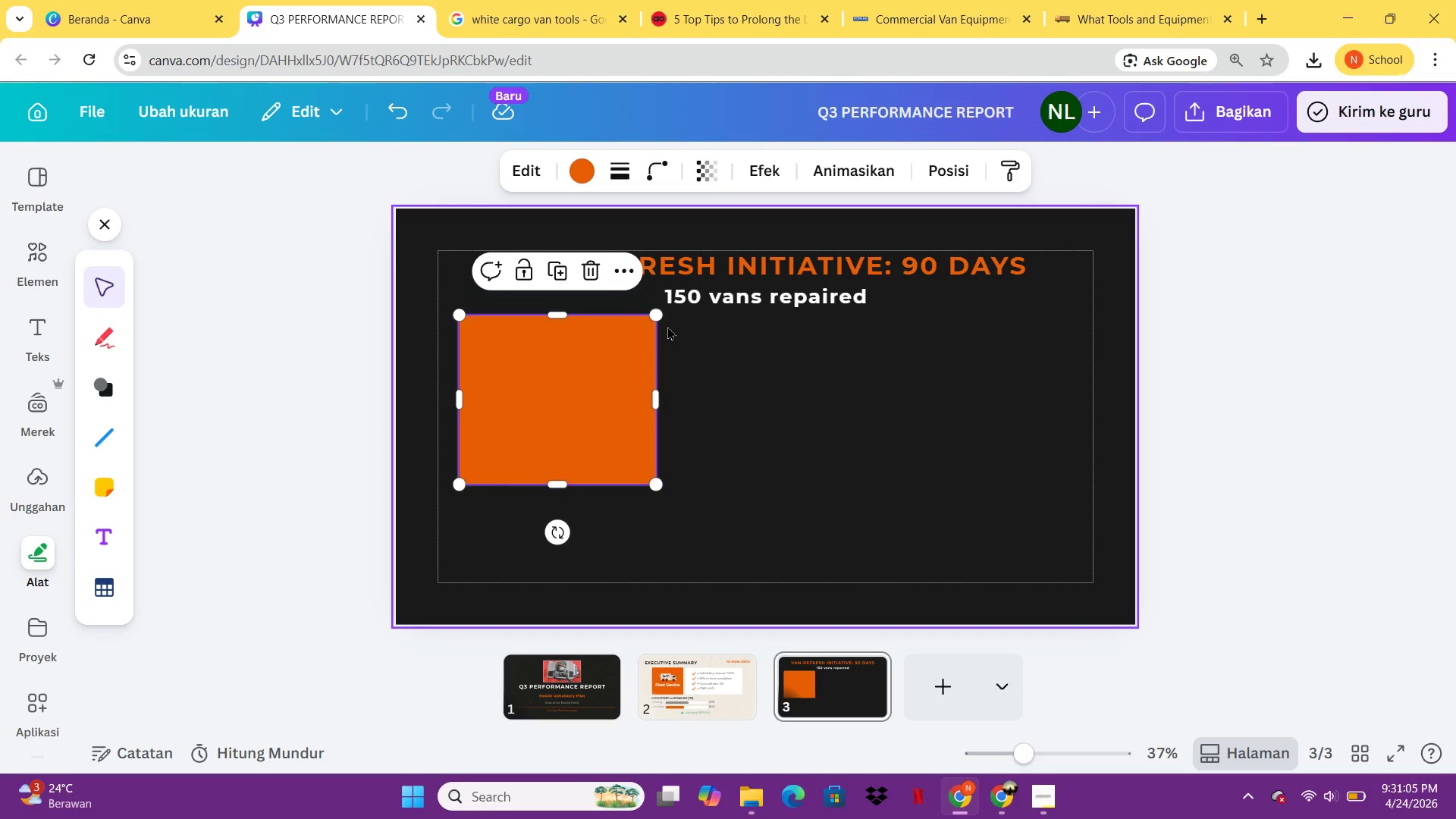 
left_click([582, 174])
 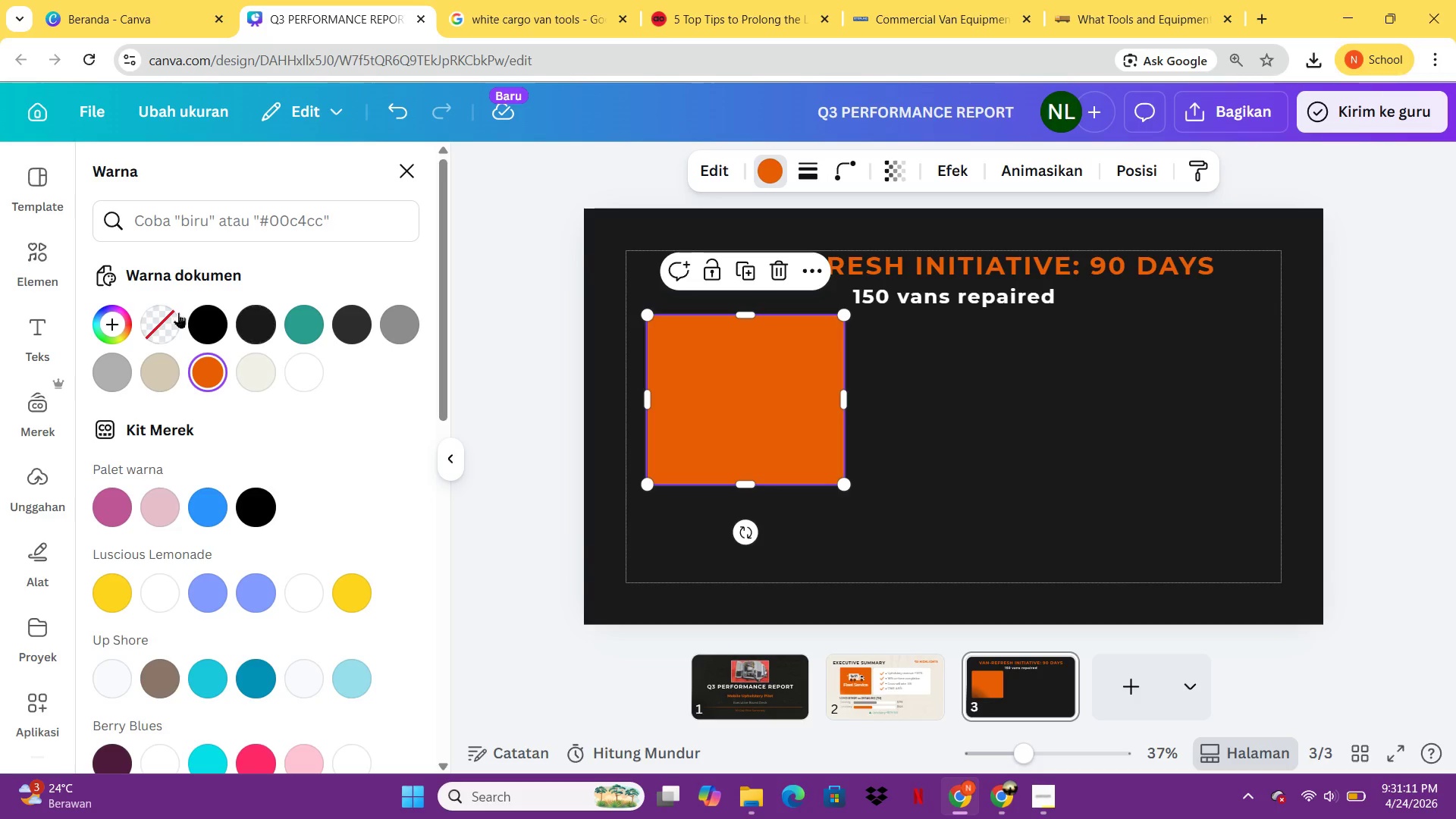 
left_click([147, 318])
 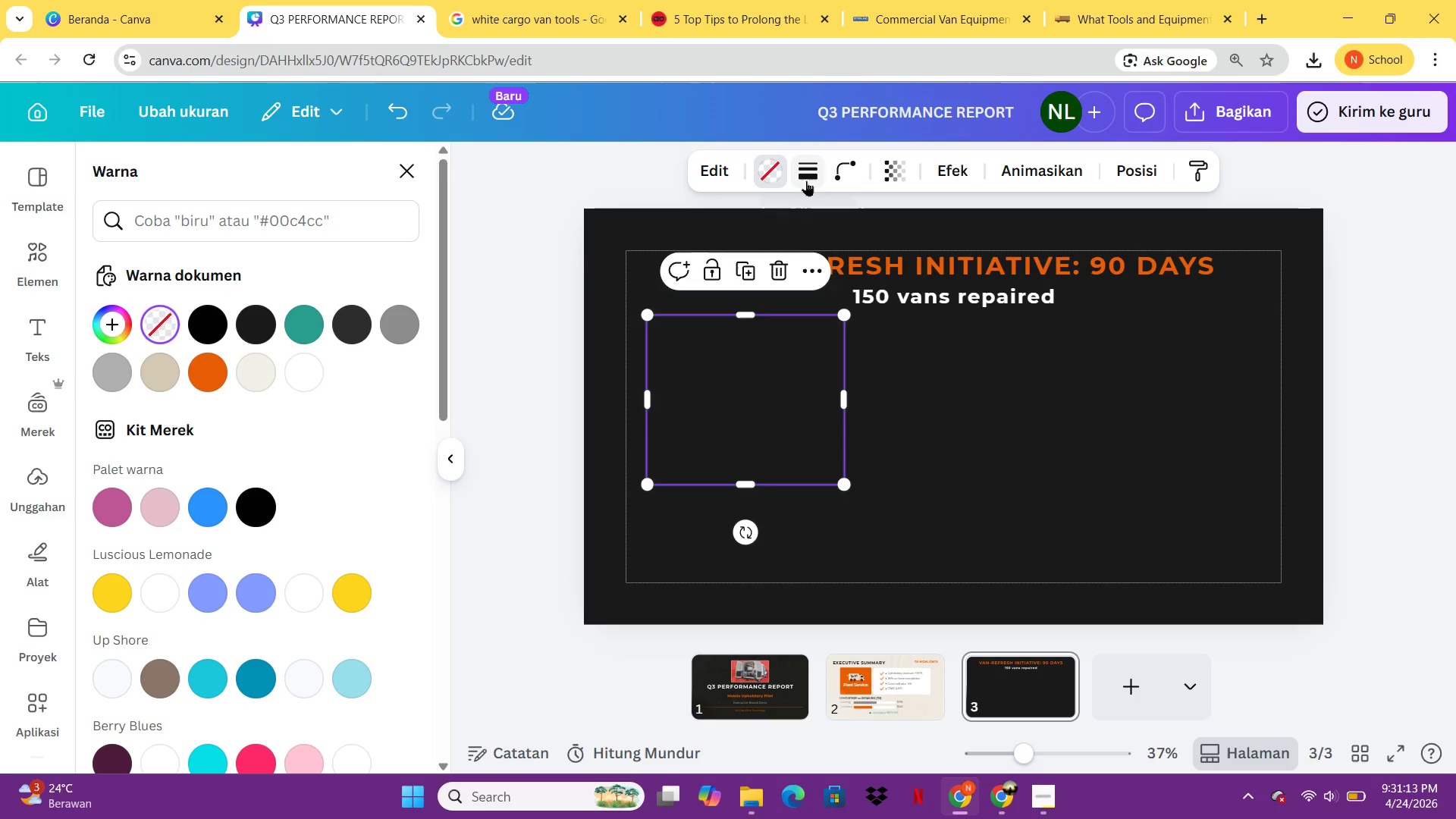 
left_click([807, 174])
 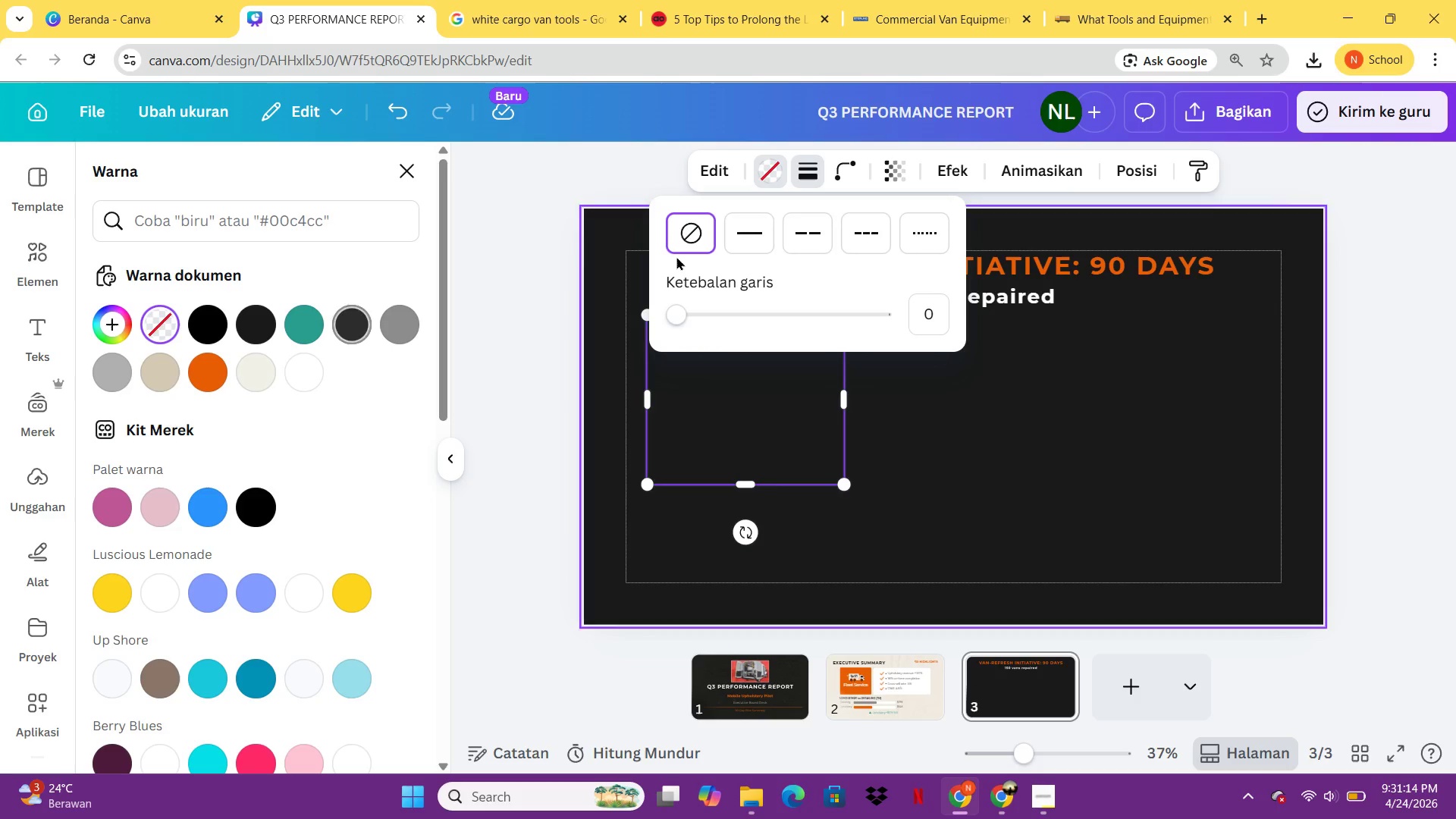 
left_click([751, 233])
 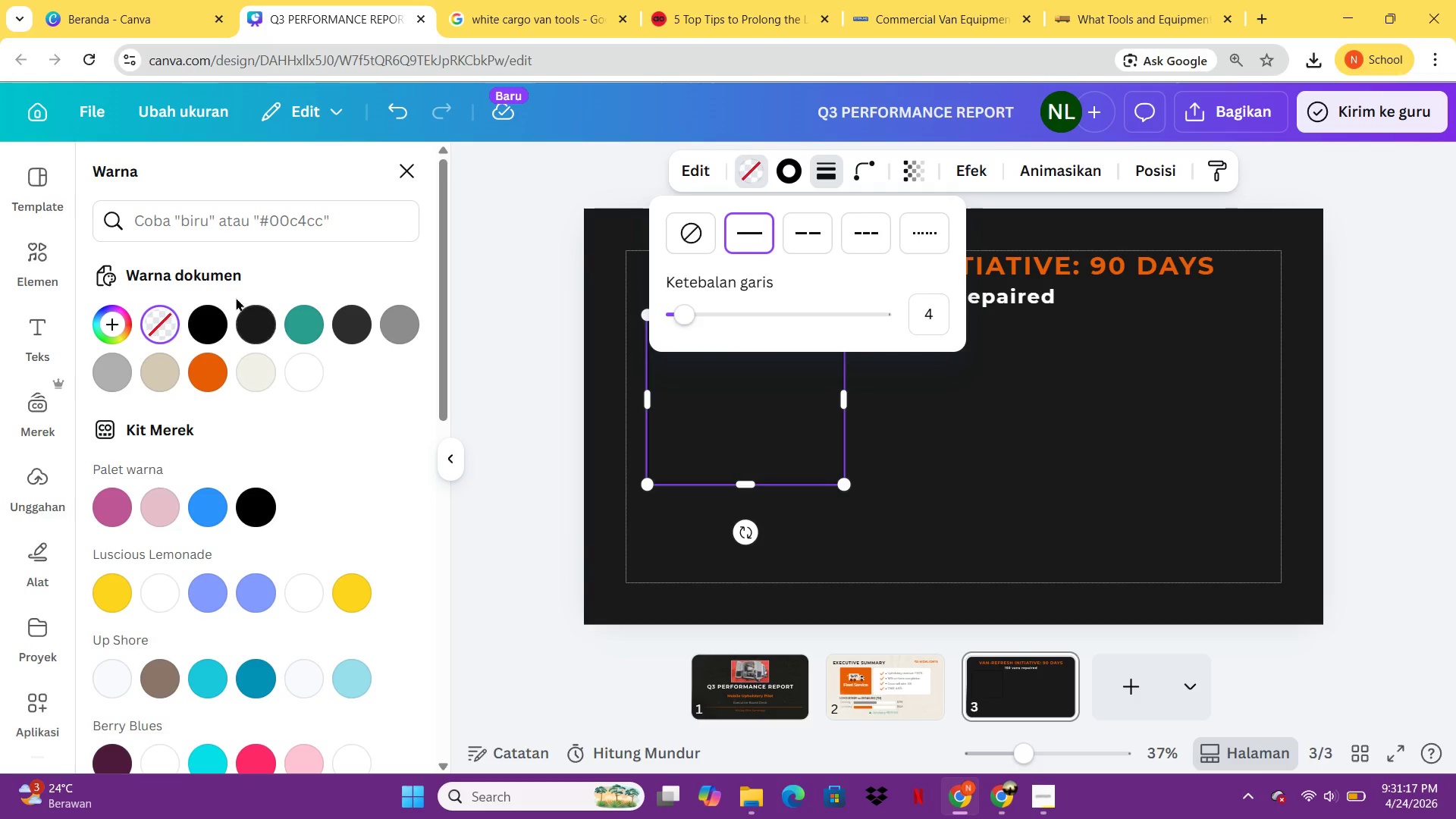 
left_click([193, 224])
 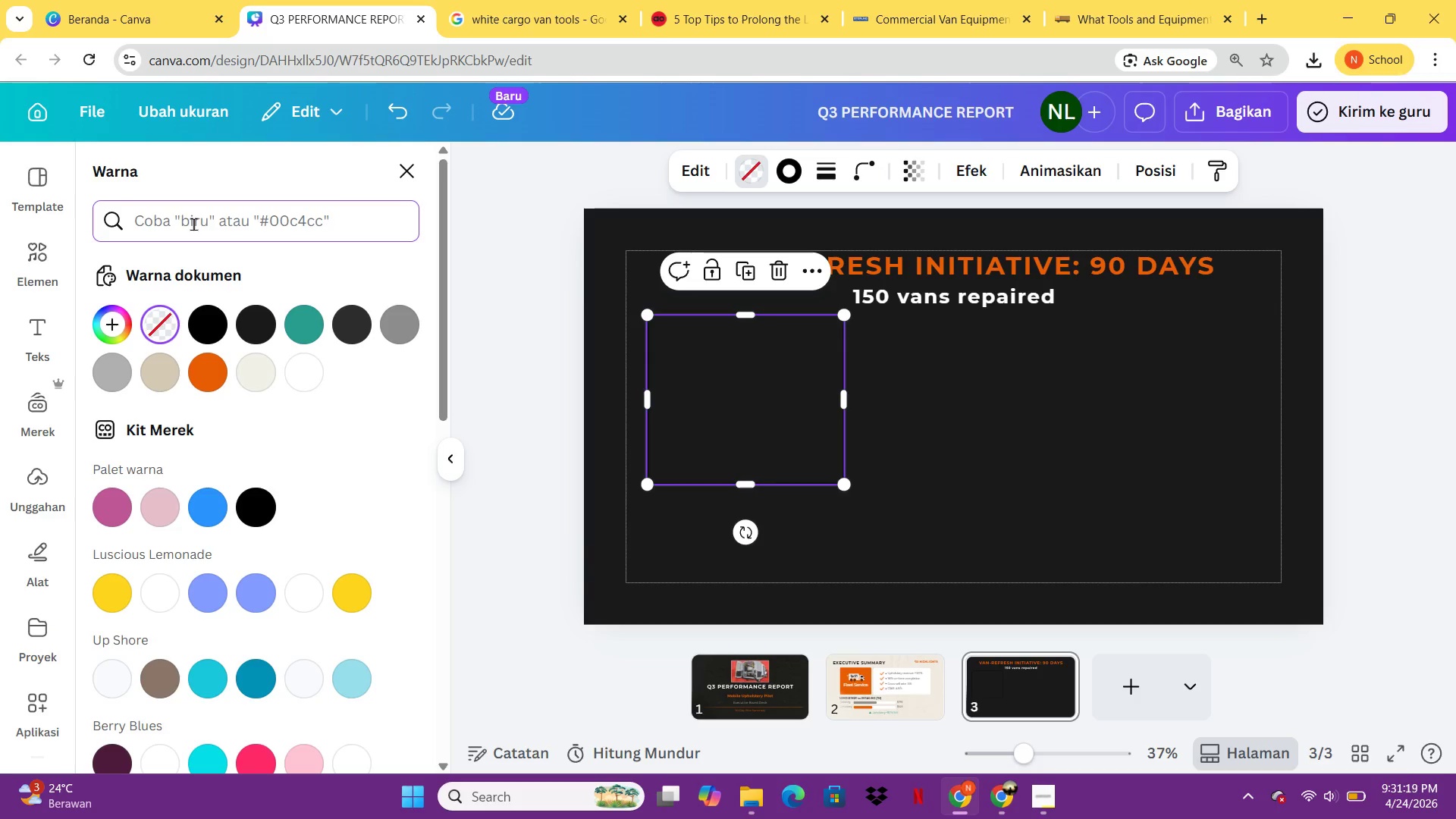 
type(d00000)
 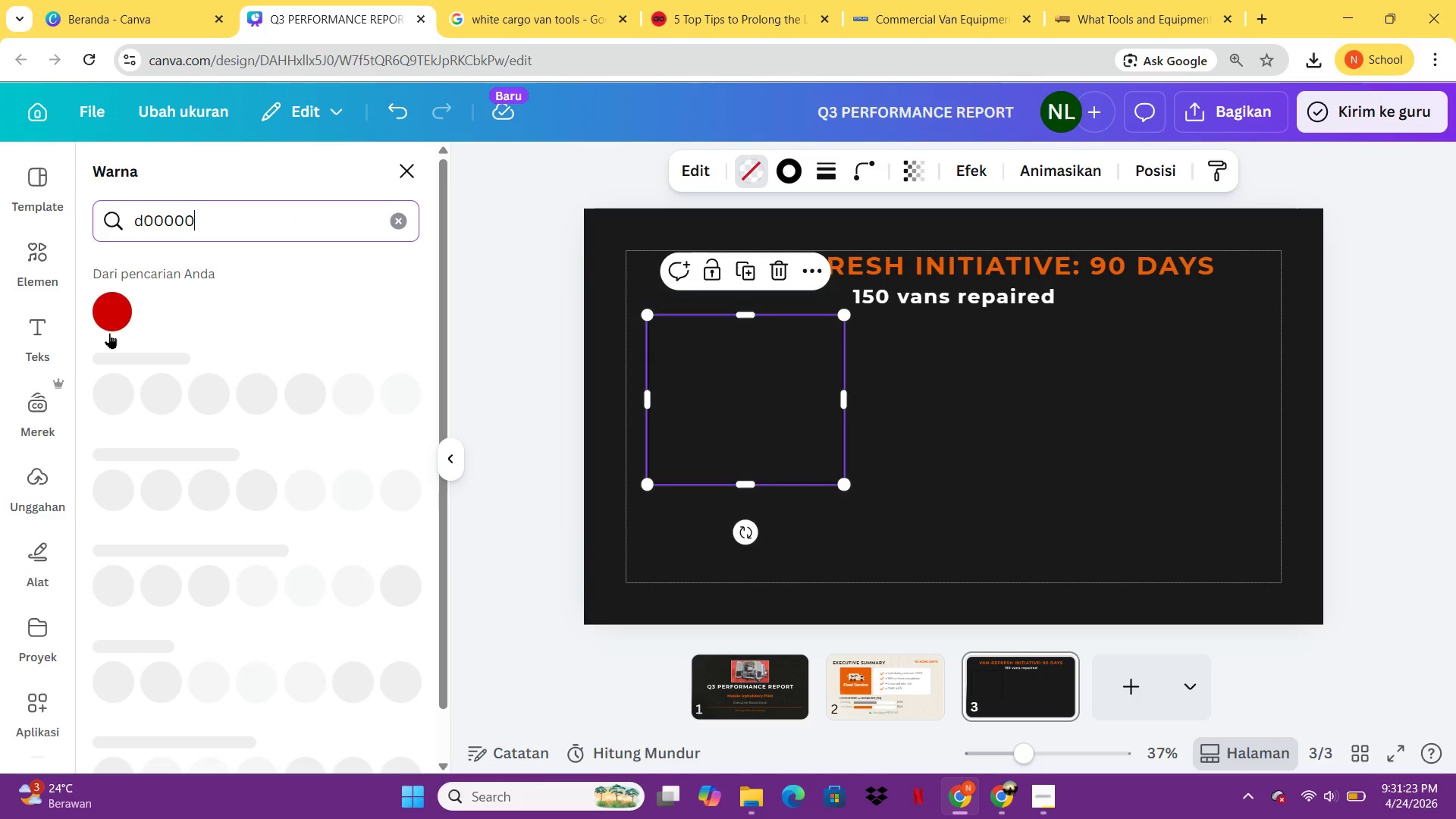 
left_click([121, 312])
 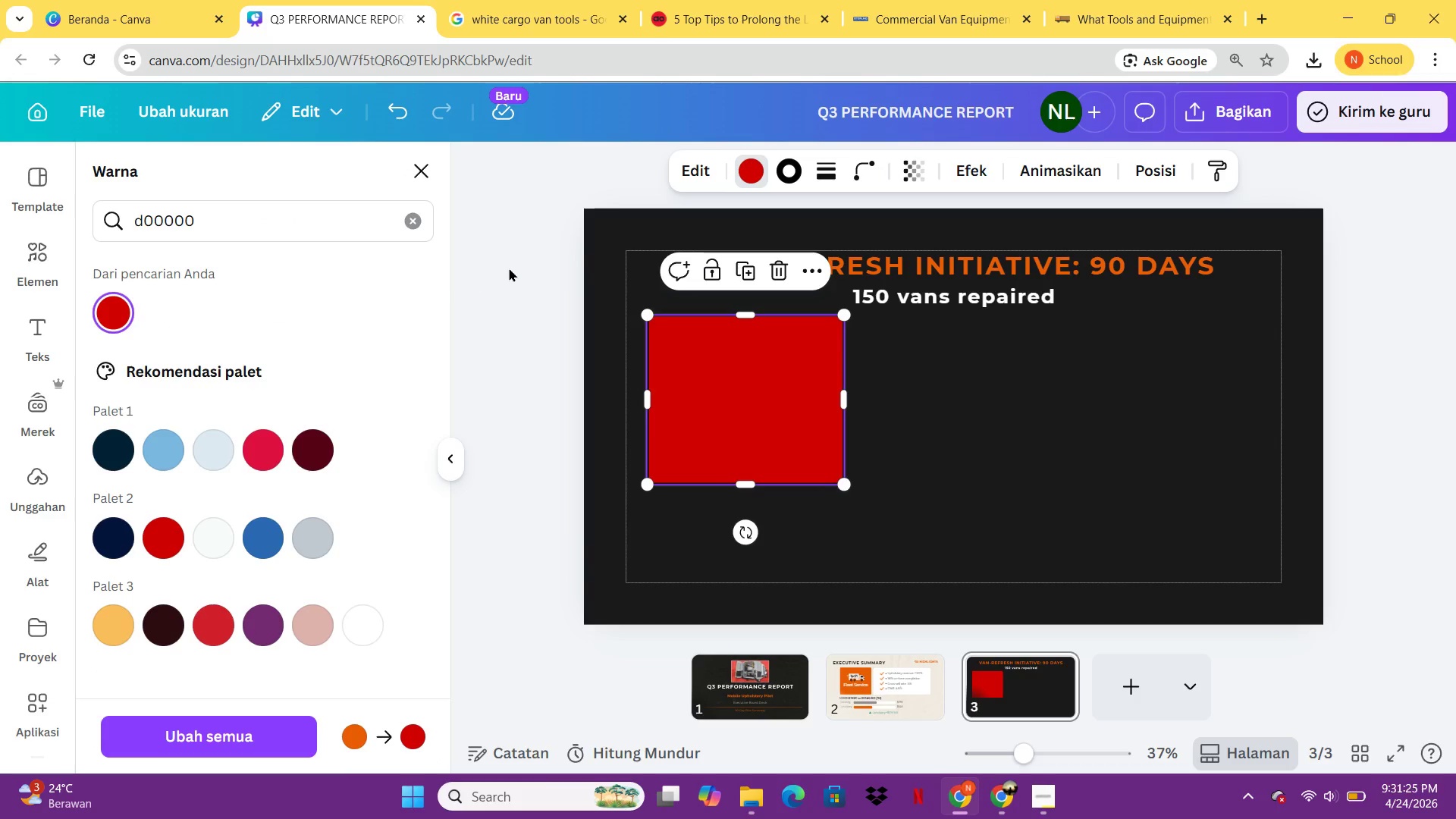 
key(Control+Z)
 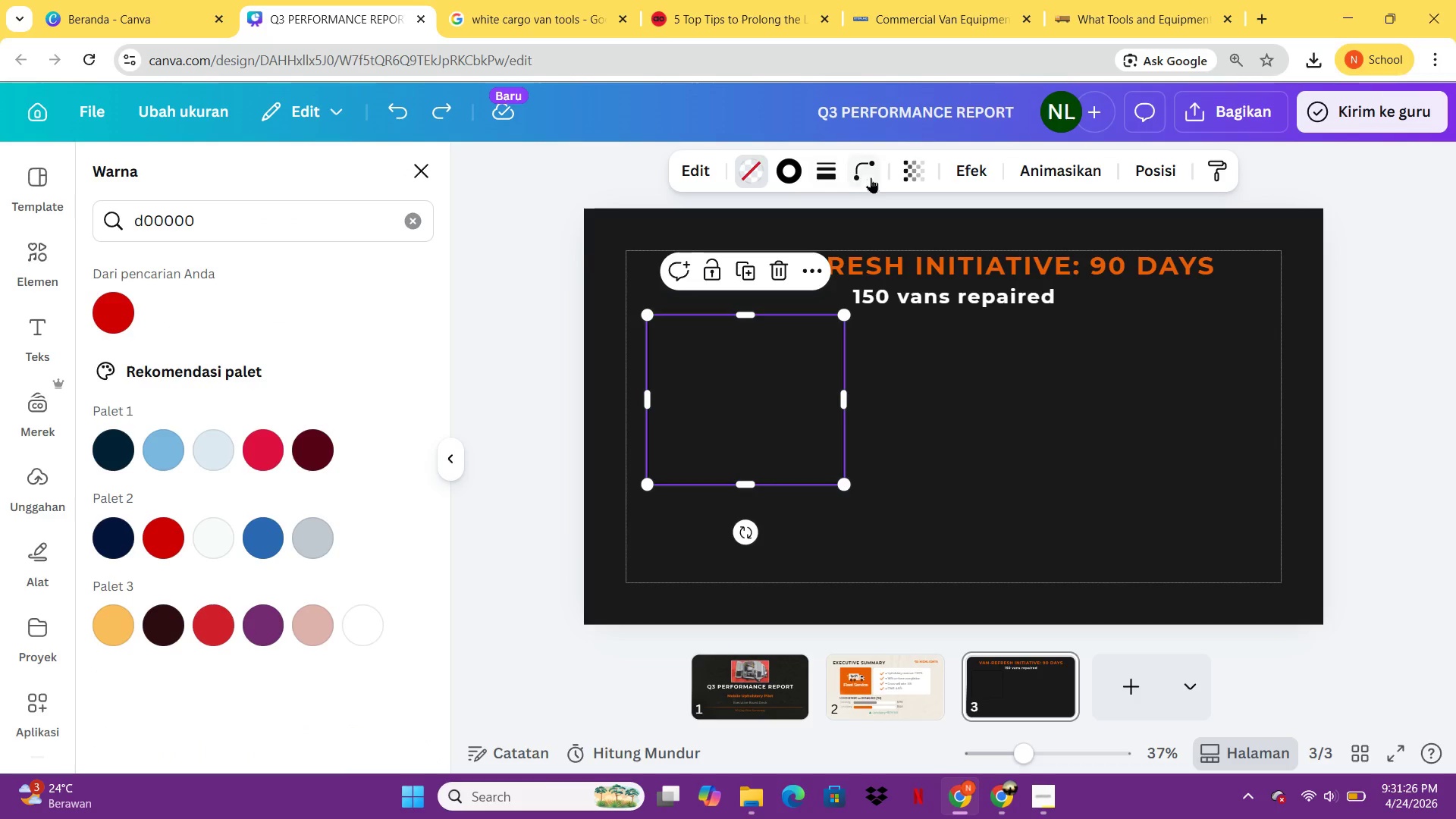 
left_click([788, 162])
 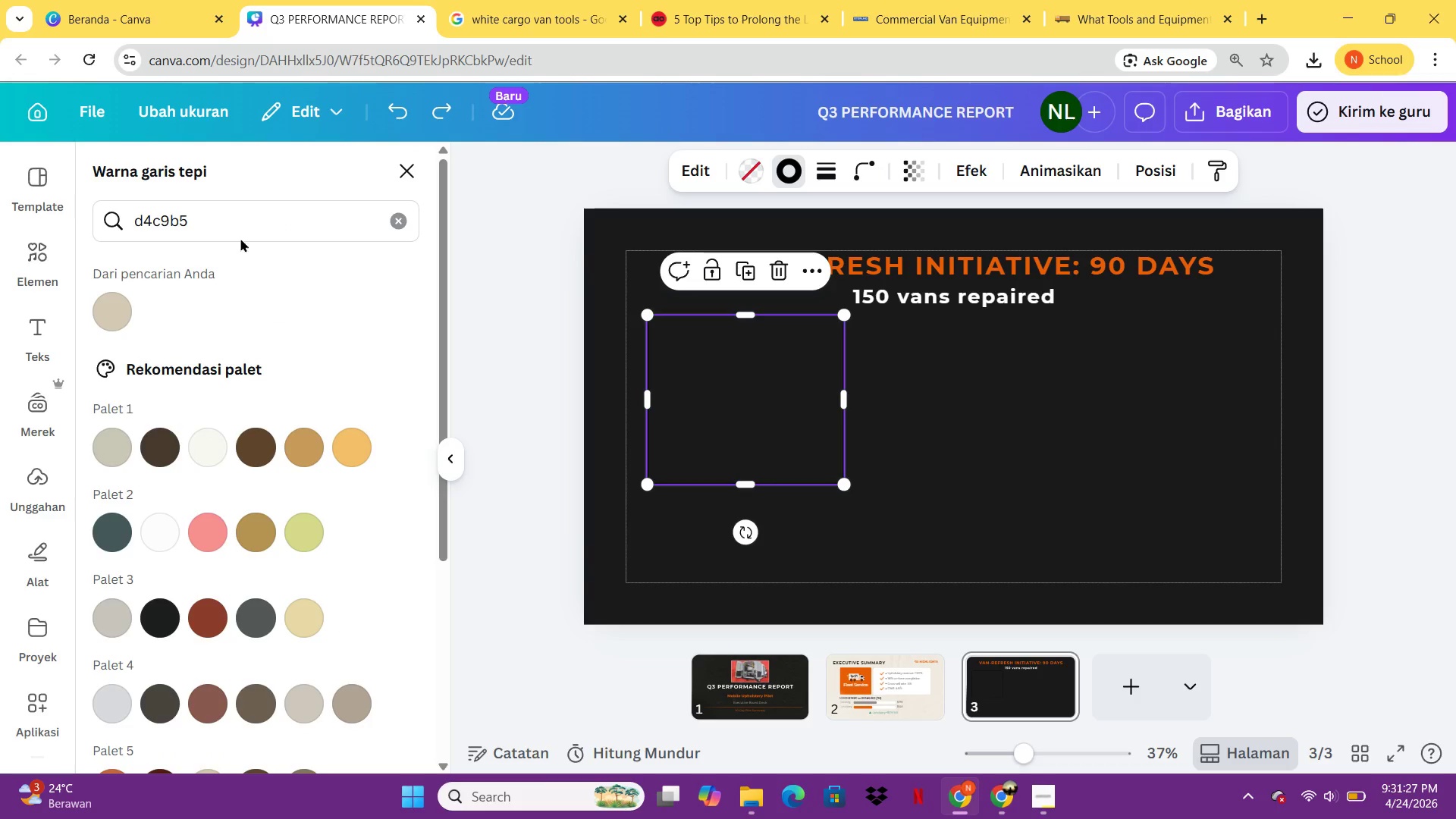 
left_click_drag(start_coordinate=[255, 233], to_coordinate=[128, 223])
 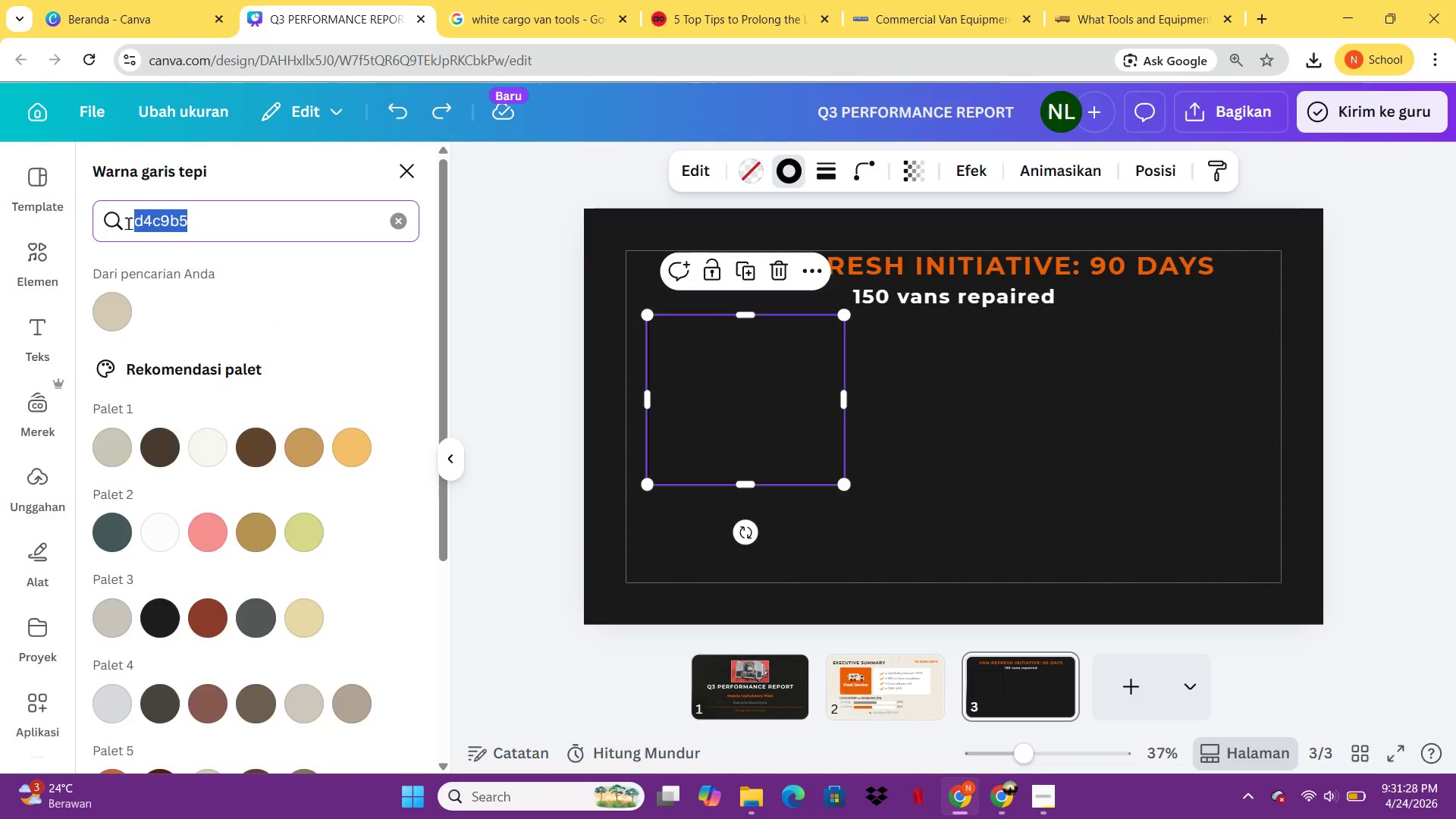 
type(d00000)
 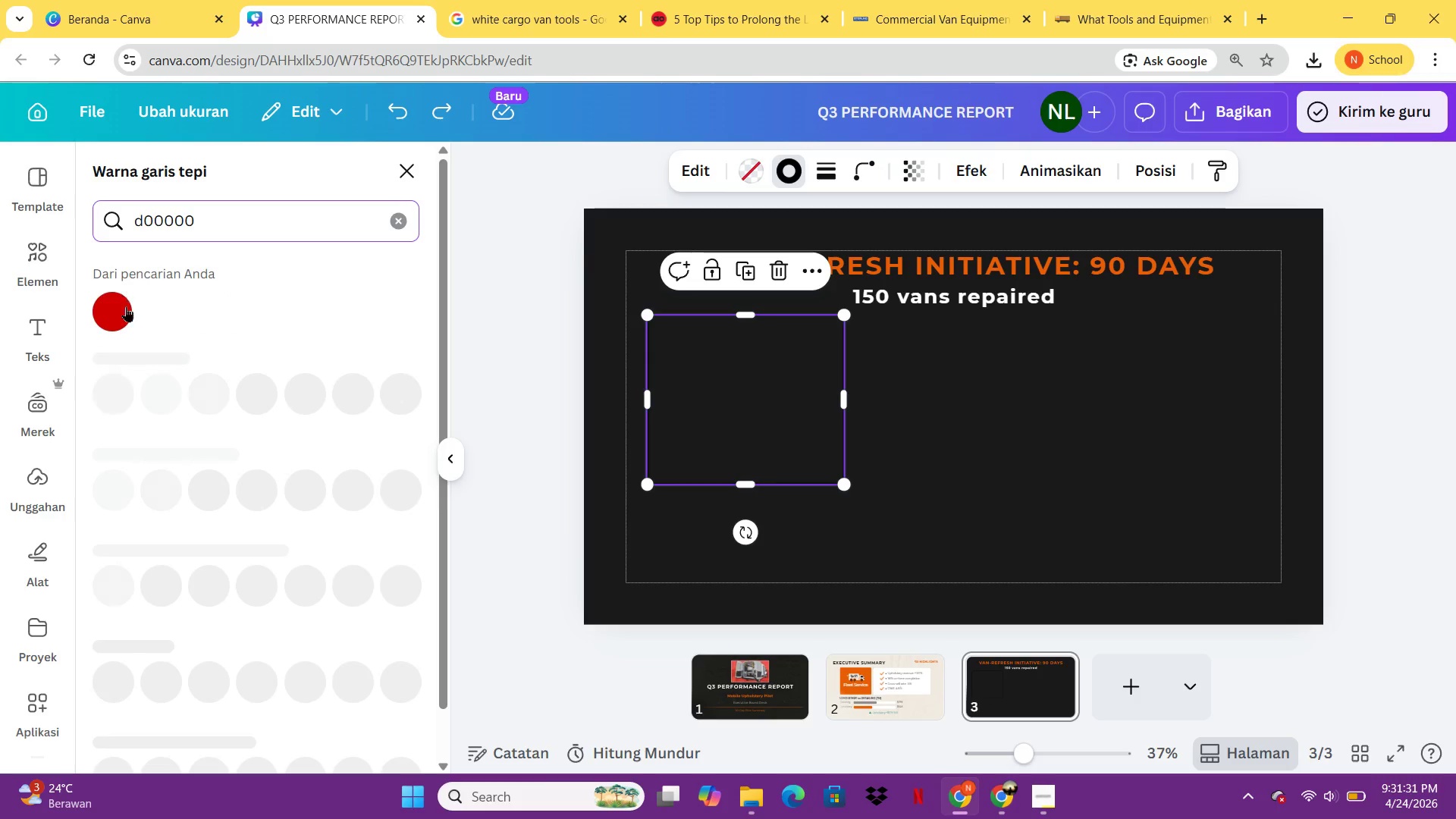 
left_click([126, 309])
 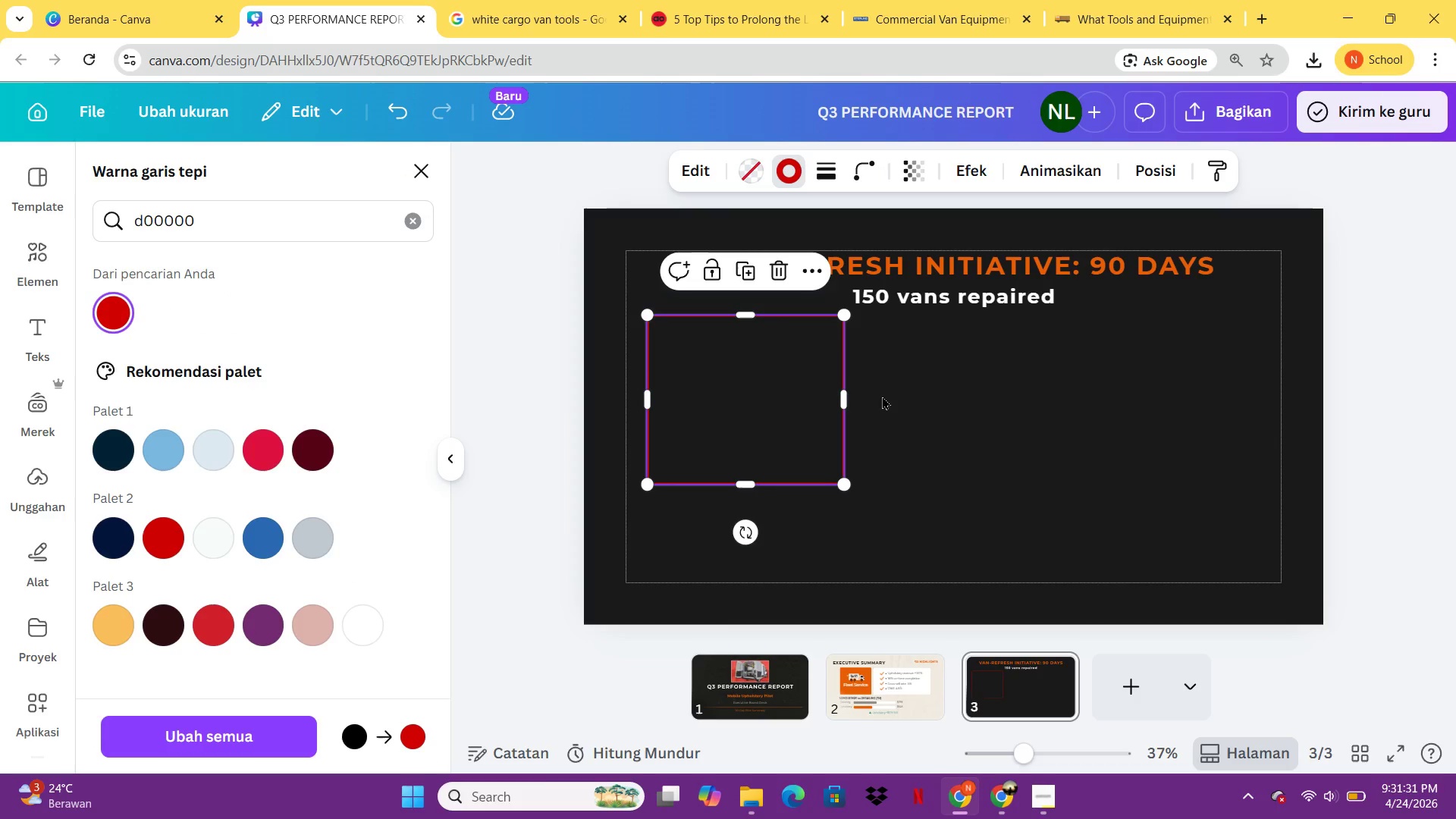 
left_click([968, 401])
 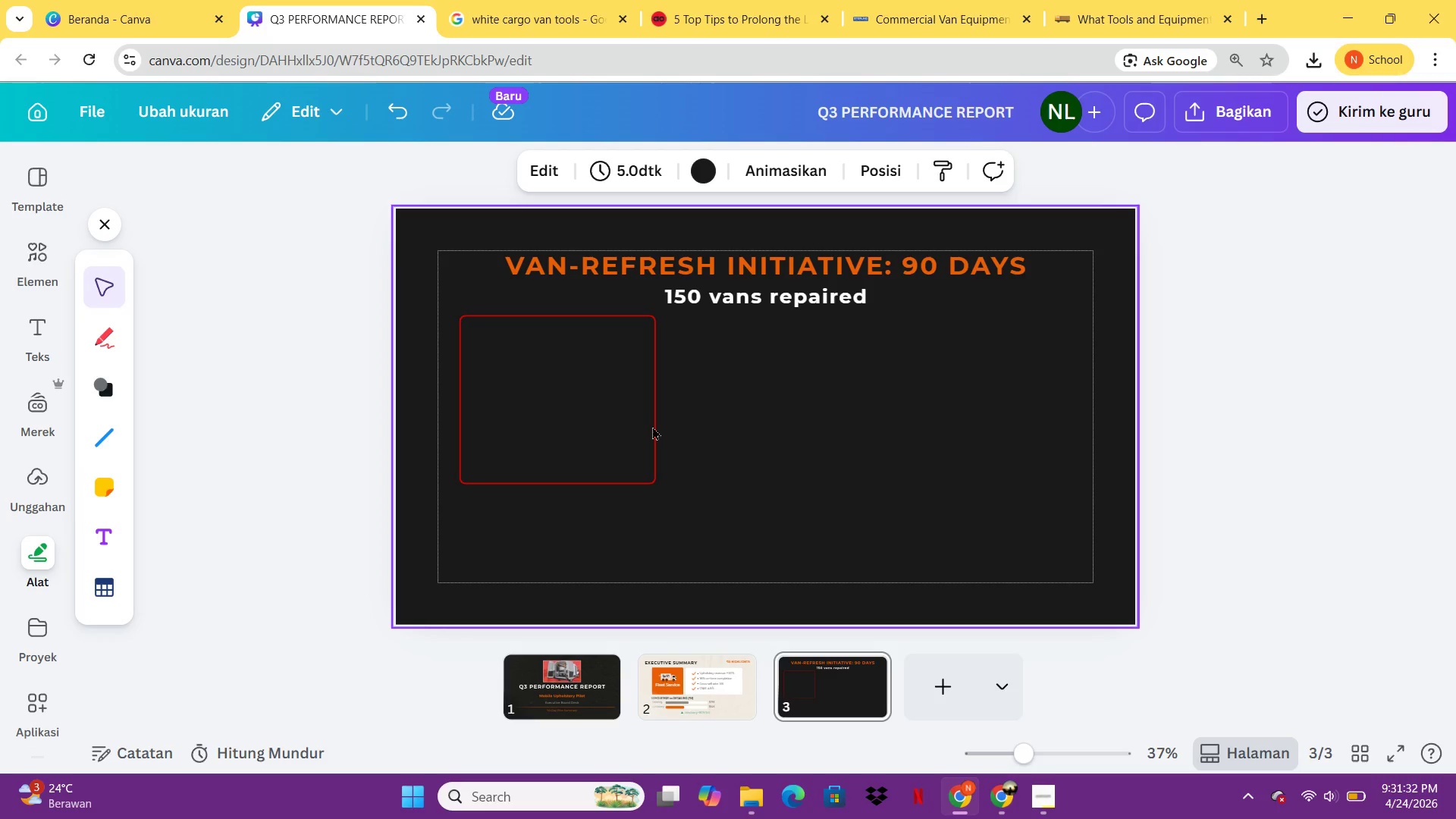 
left_click([639, 421])
 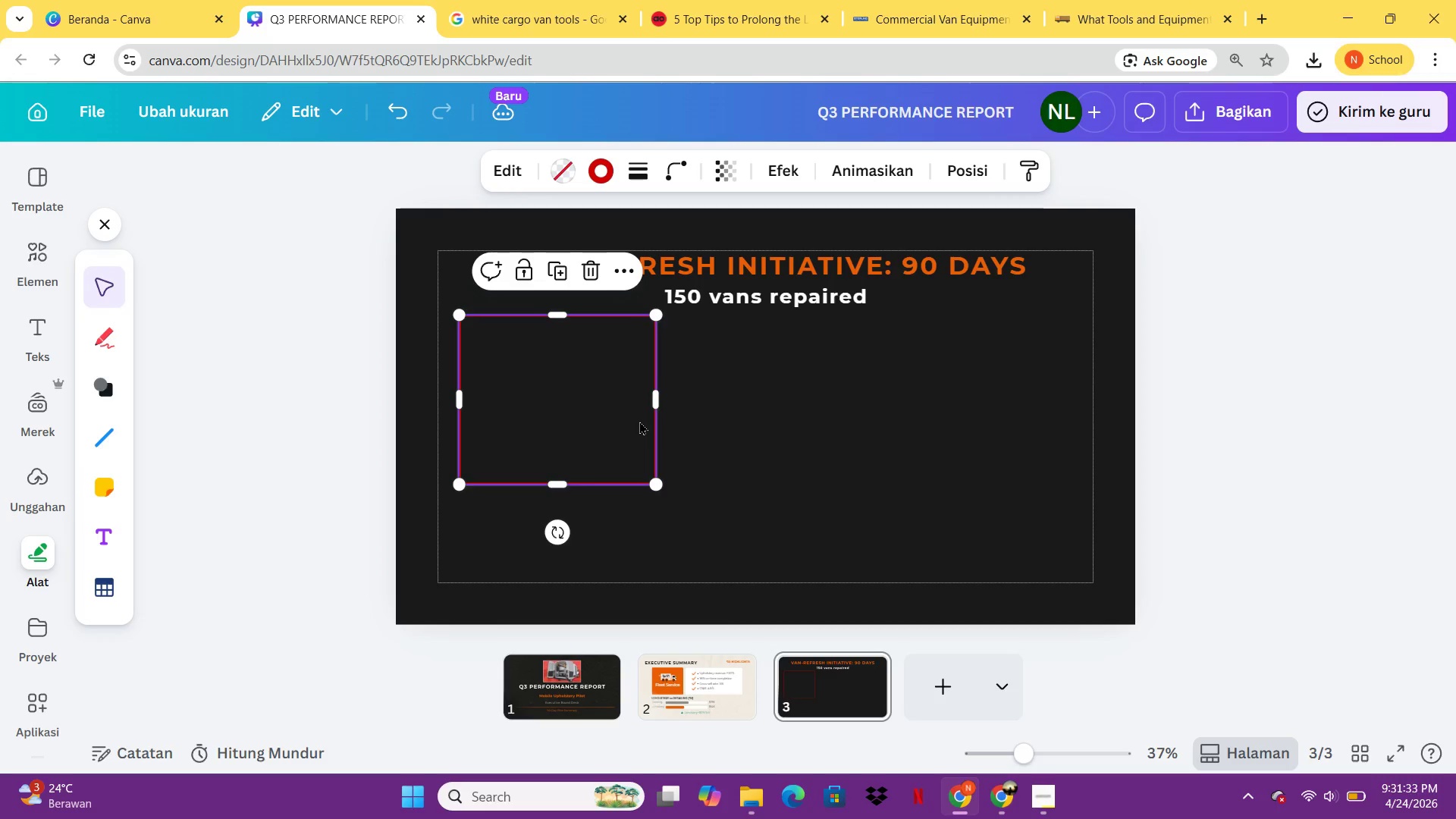 
key(Control+C)
 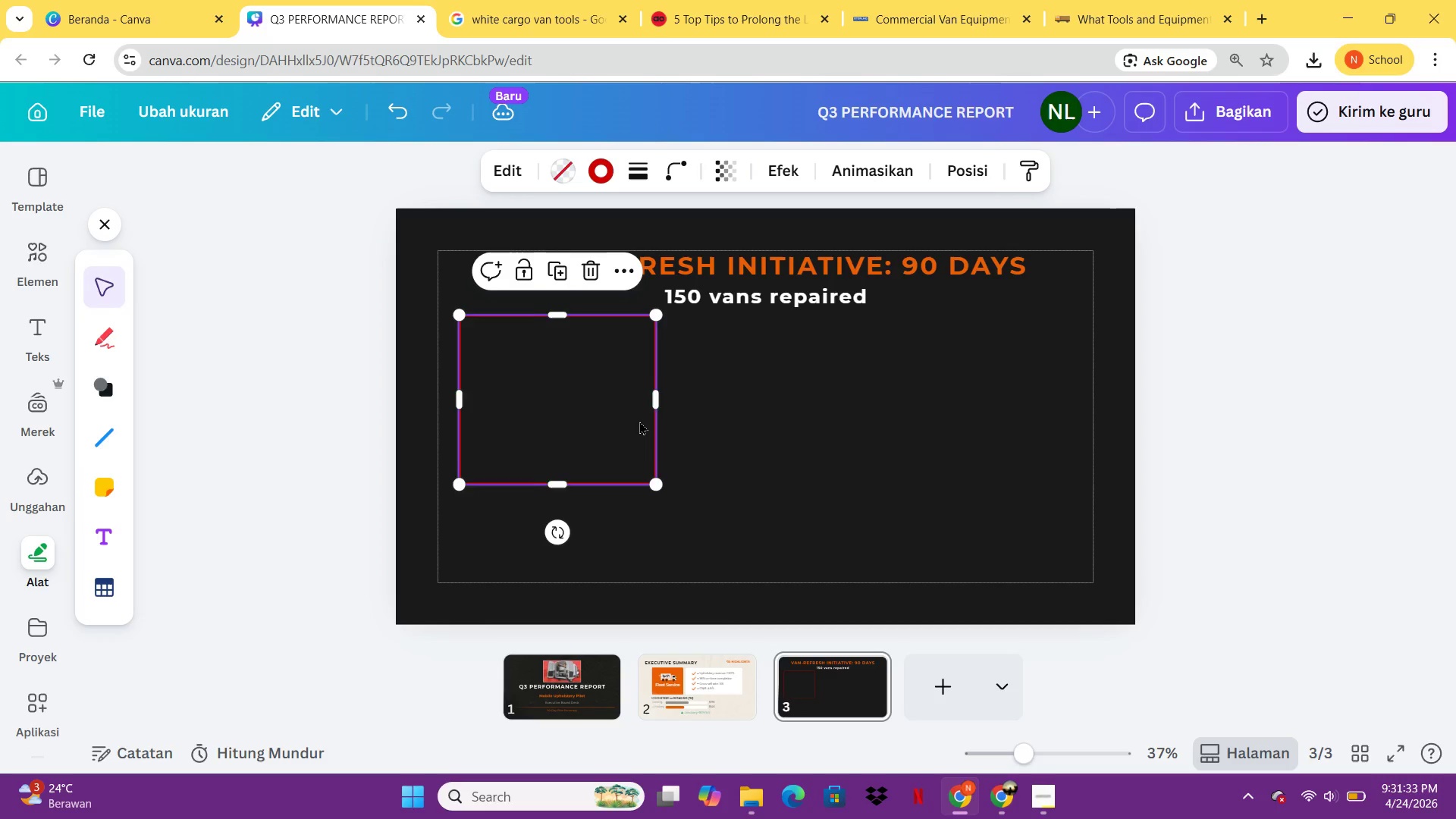 
key(Control+V)
 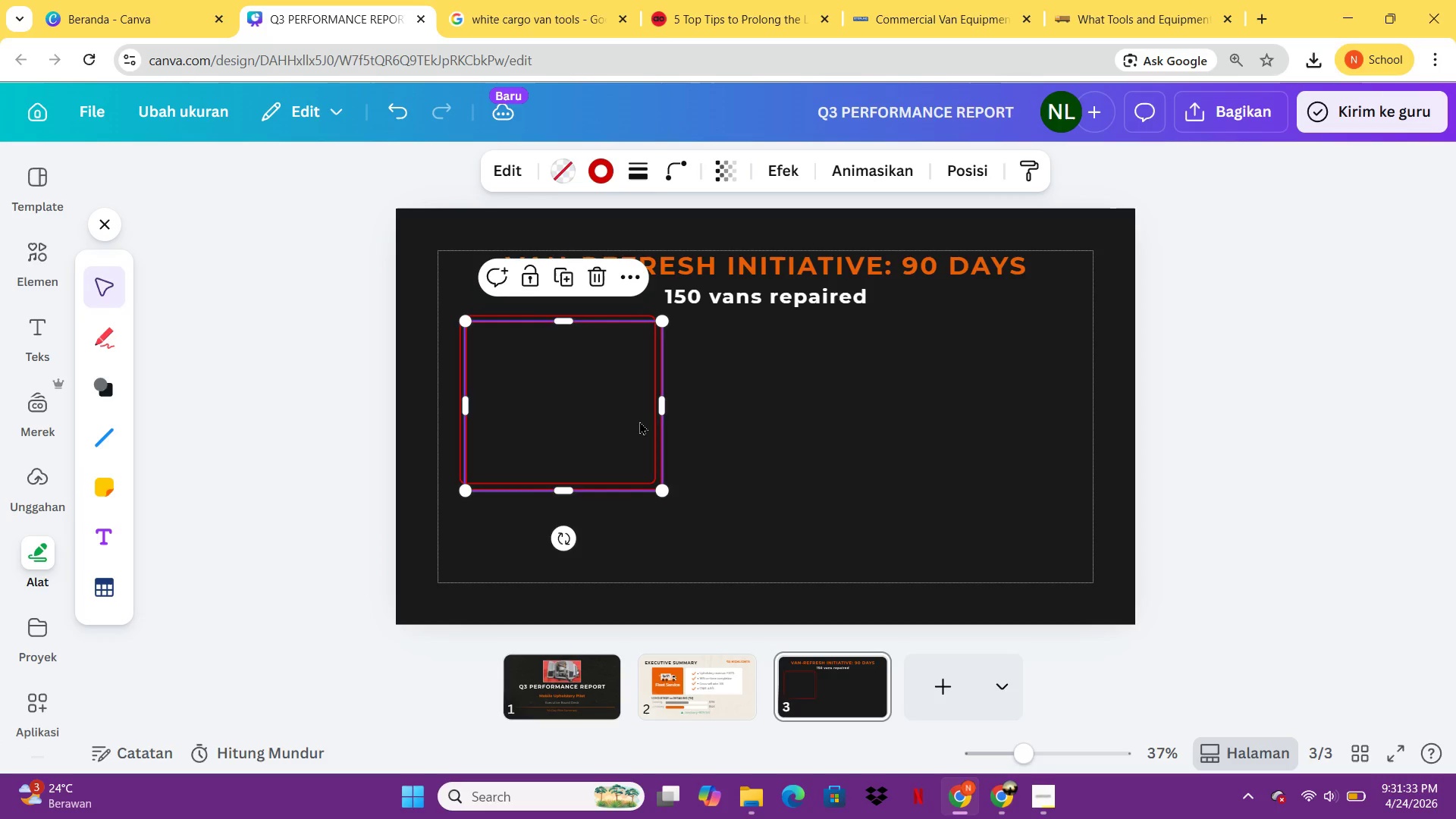 
left_click_drag(start_coordinate=[639, 421], to_coordinate=[883, 419])
 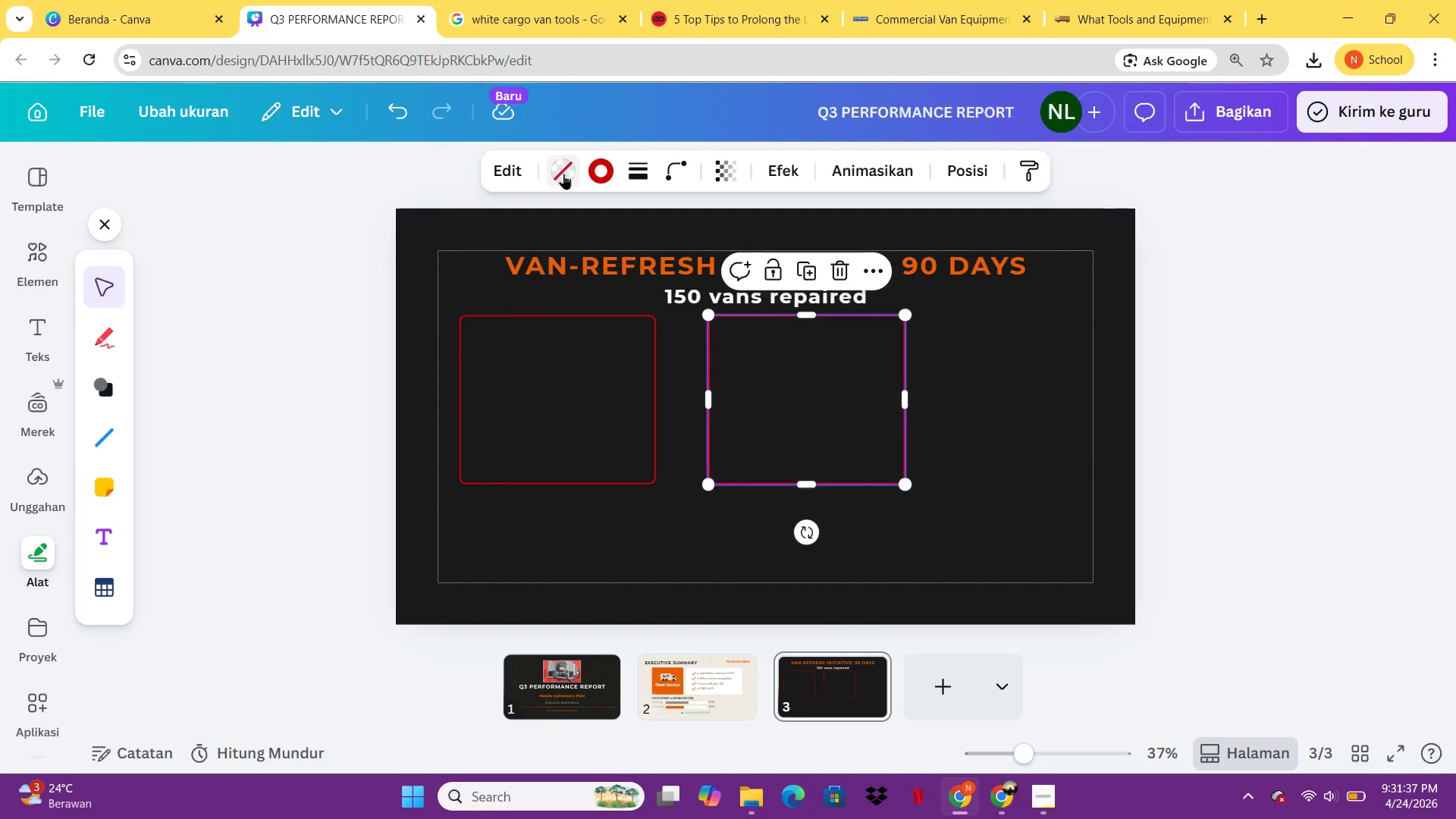 
left_click([602, 174])
 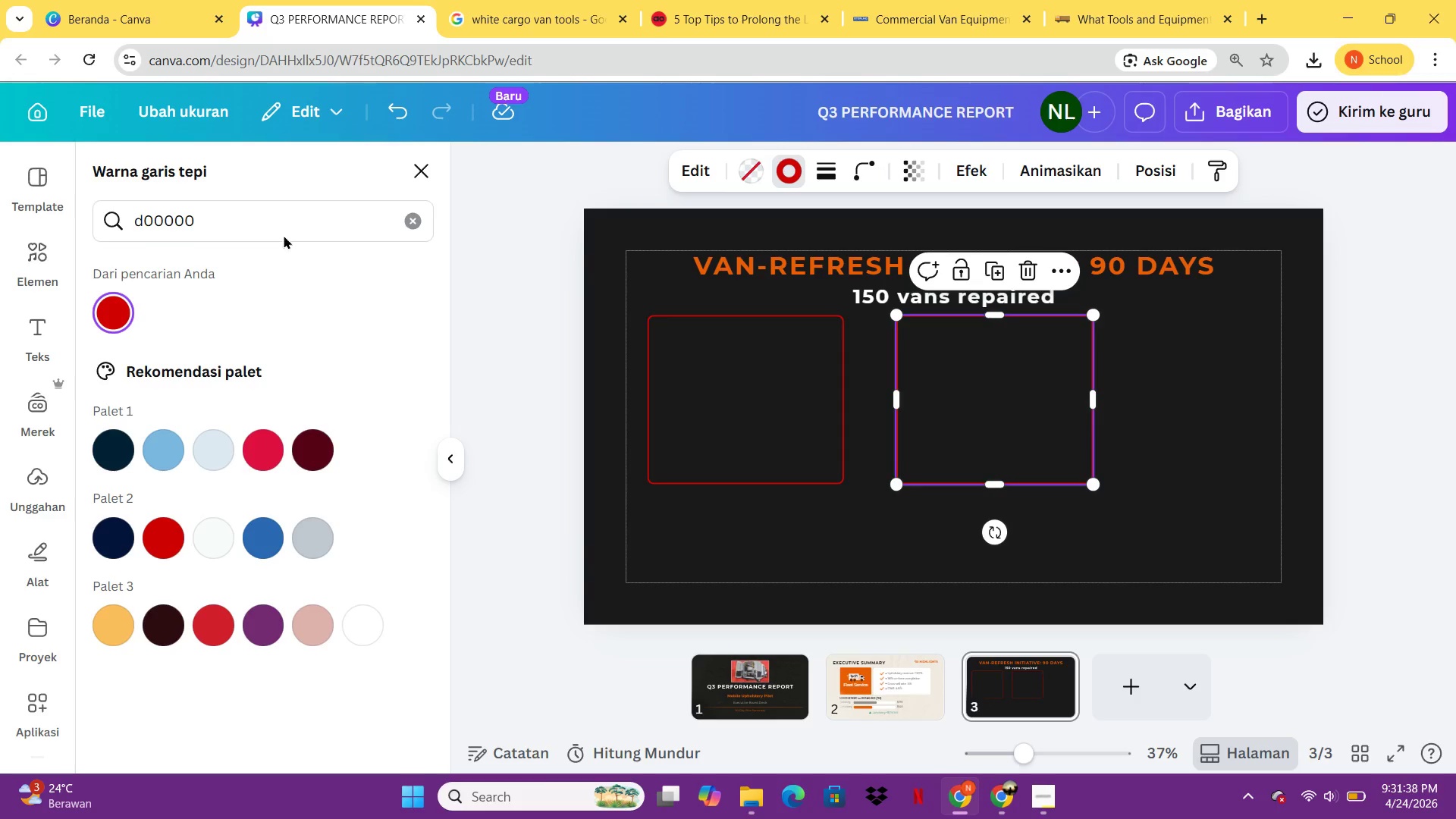 
left_click_drag(start_coordinate=[271, 213], to_coordinate=[116, 220])
 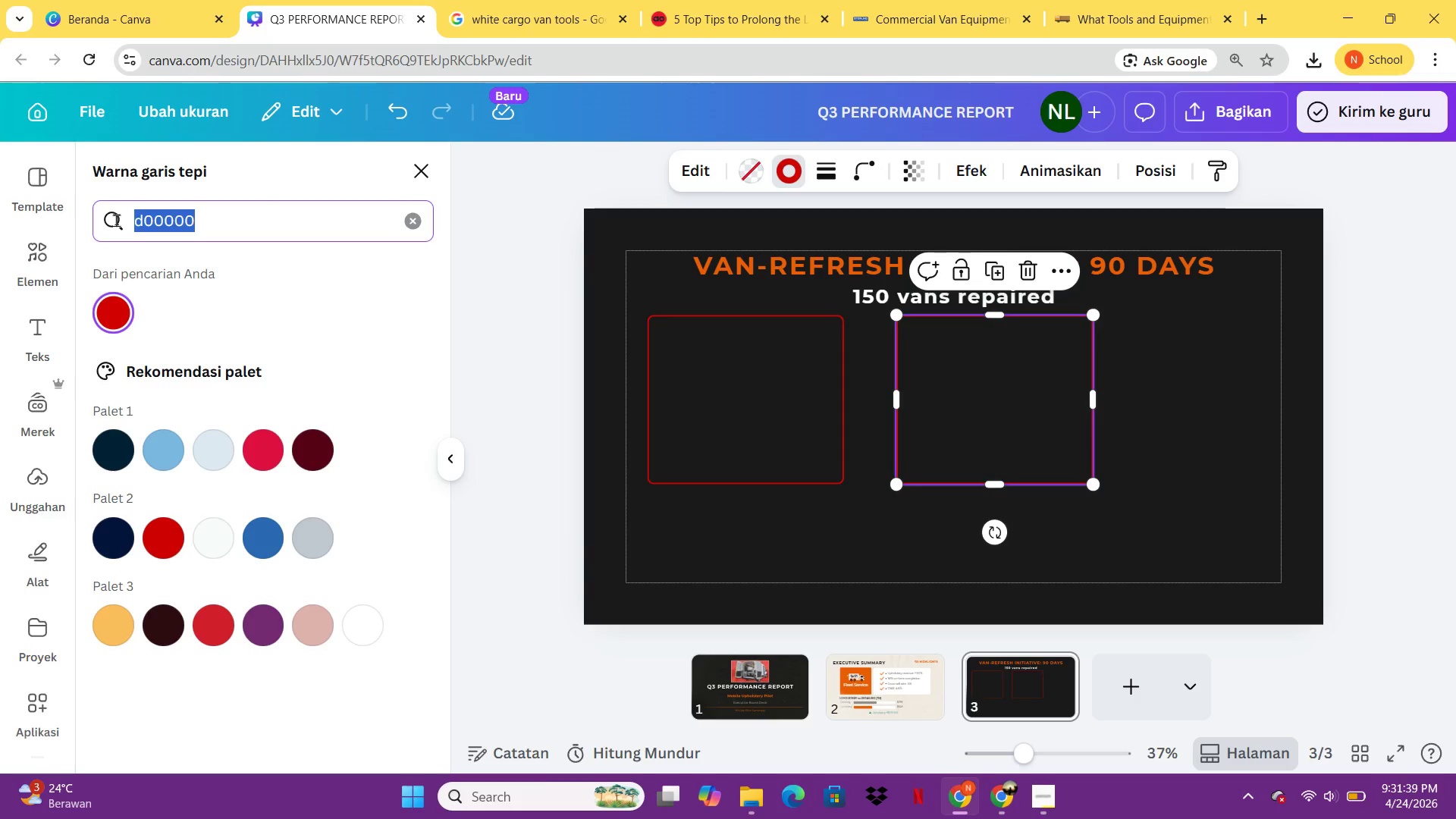 
type(2a9d8f)
 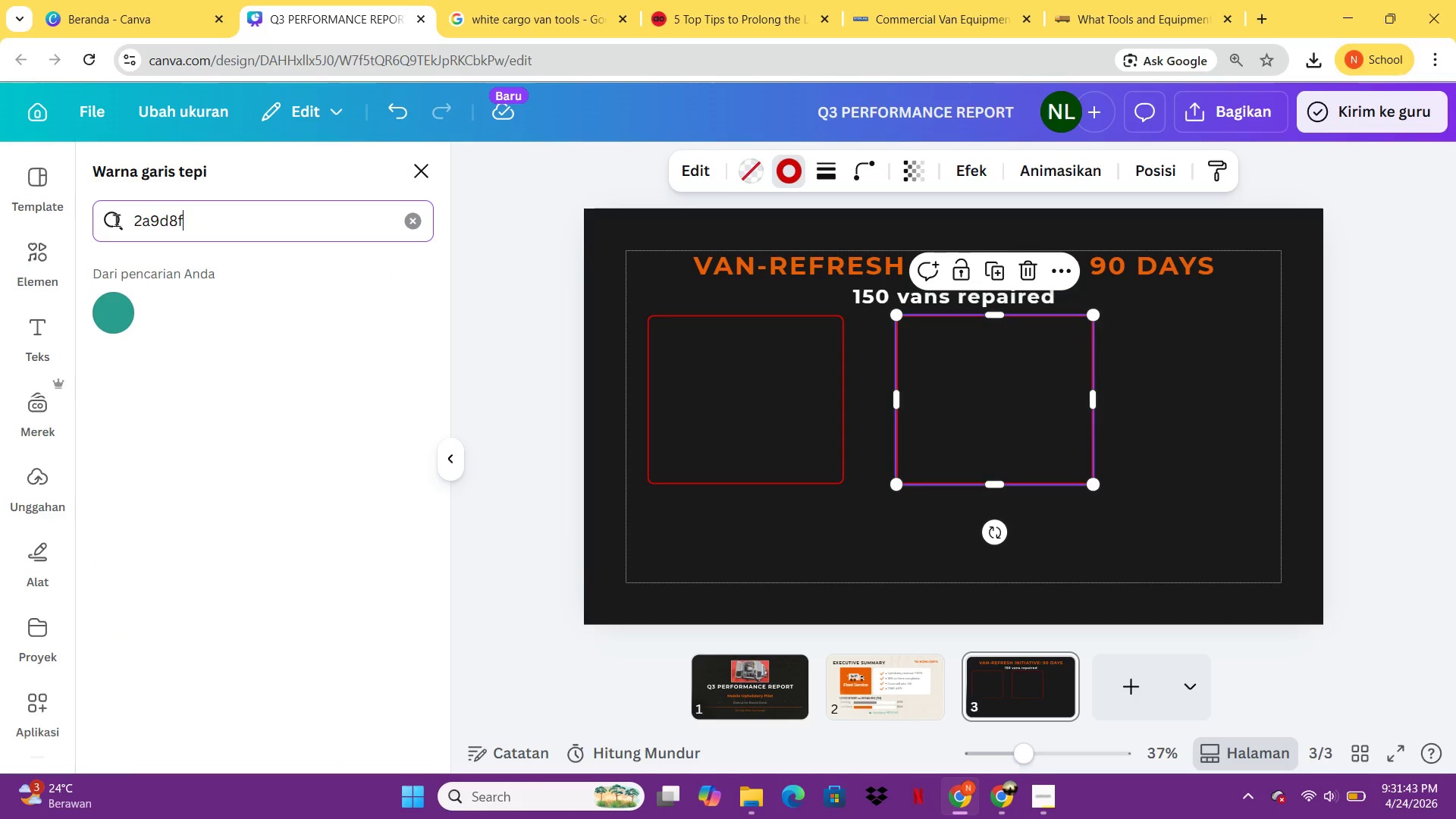 
key(Enter)
 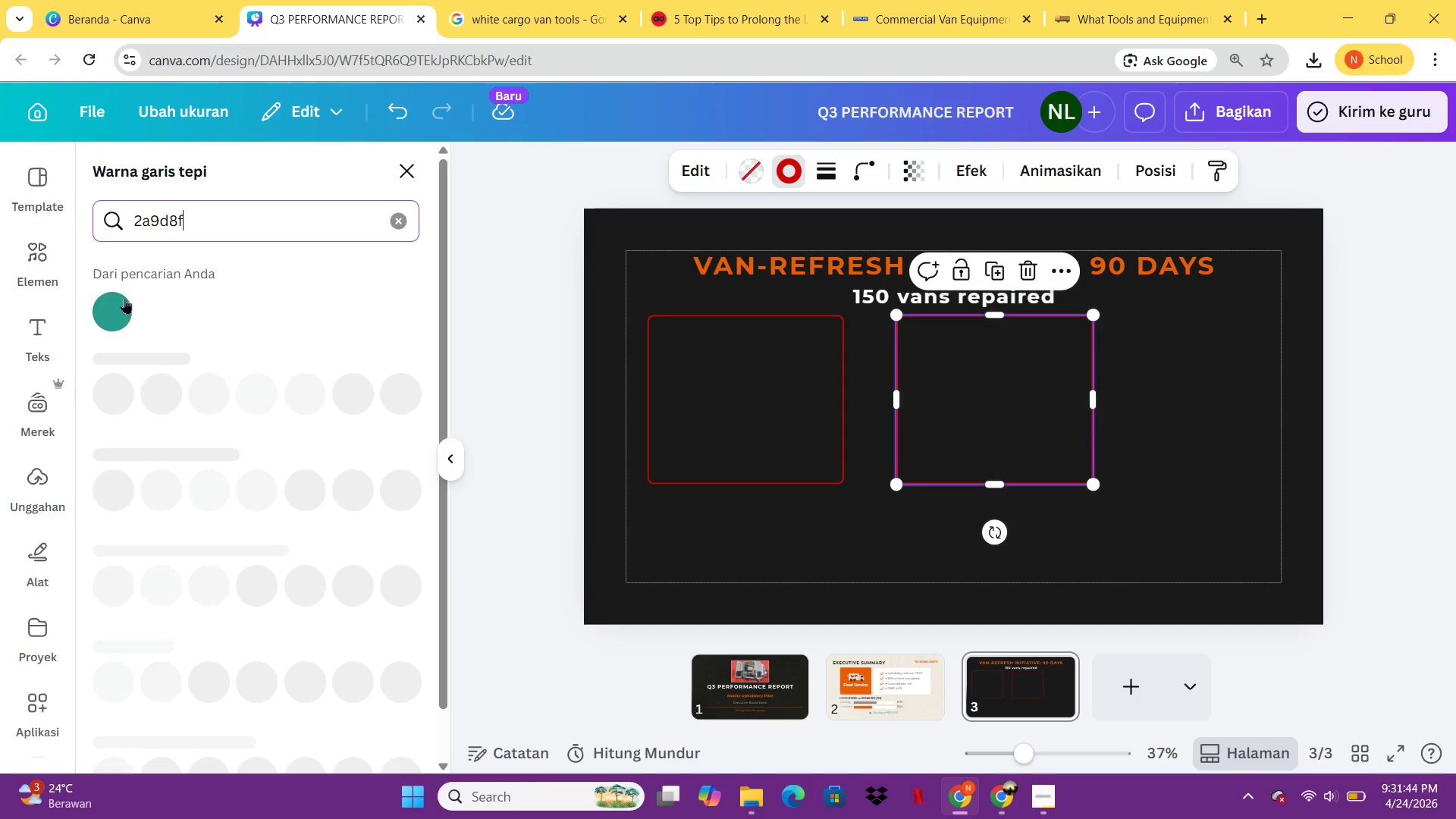 
left_click([124, 312])
 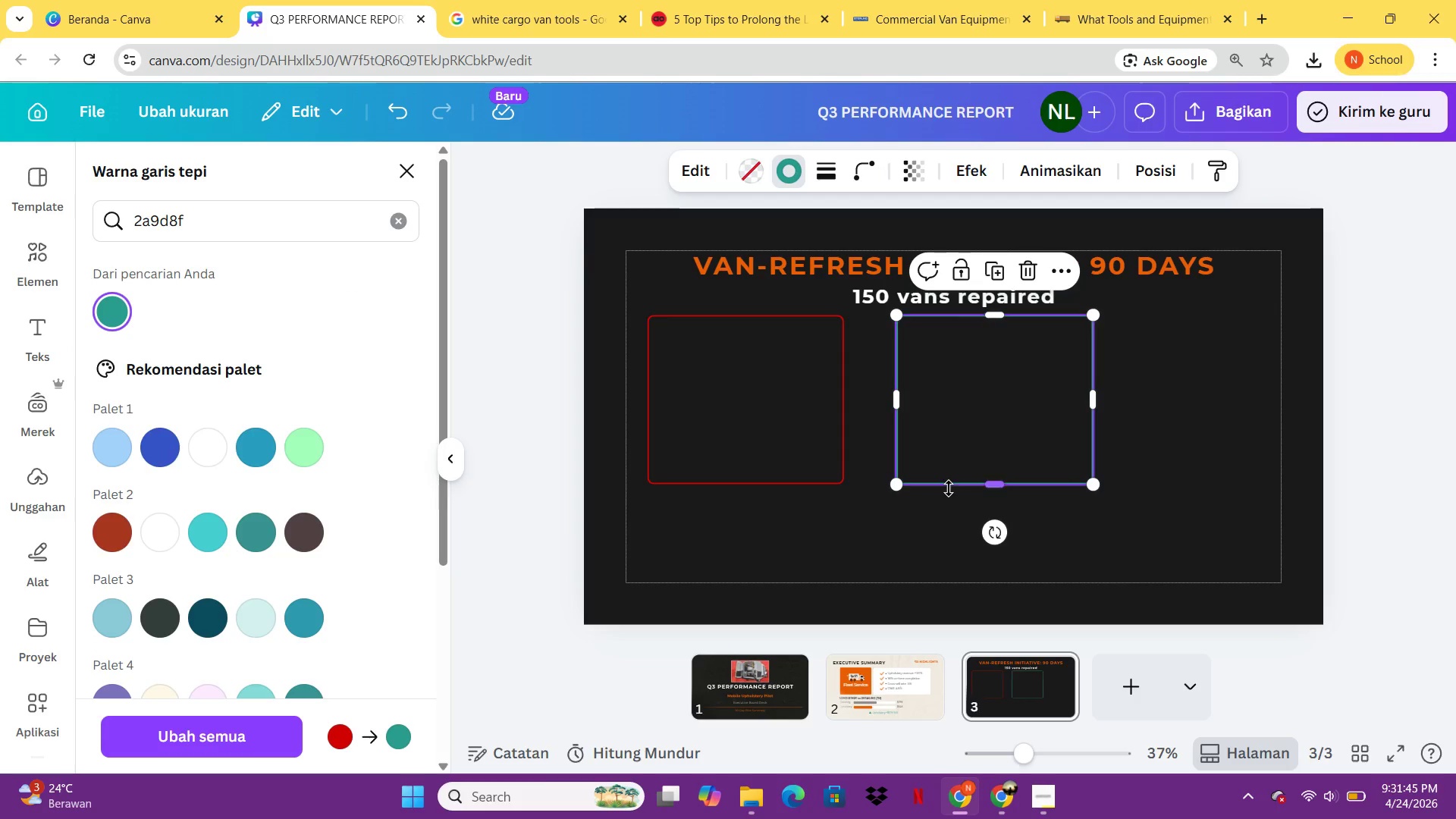 
left_click([943, 533])
 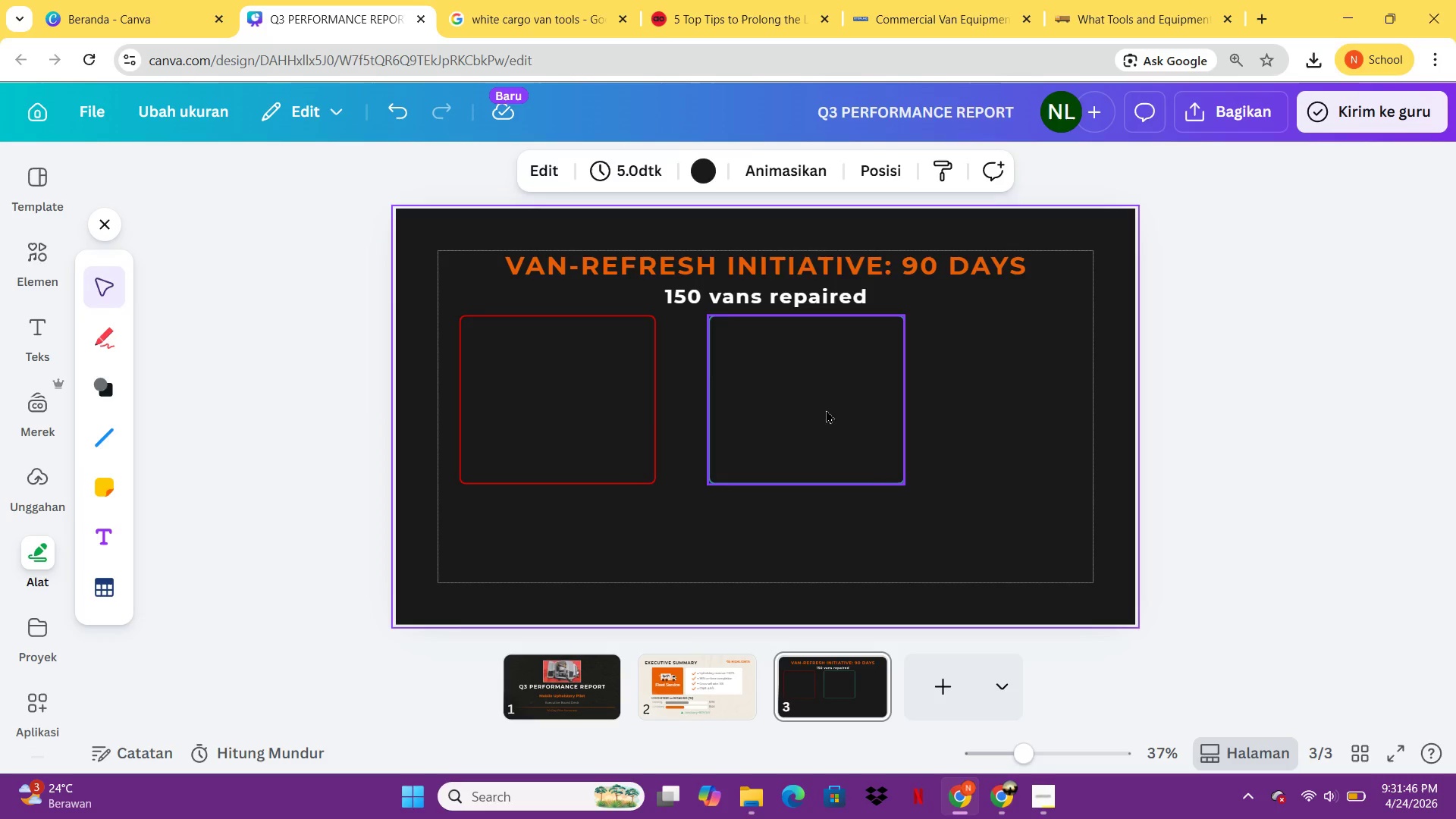 
left_click_drag(start_coordinate=[819, 410], to_coordinate=[931, 407])
 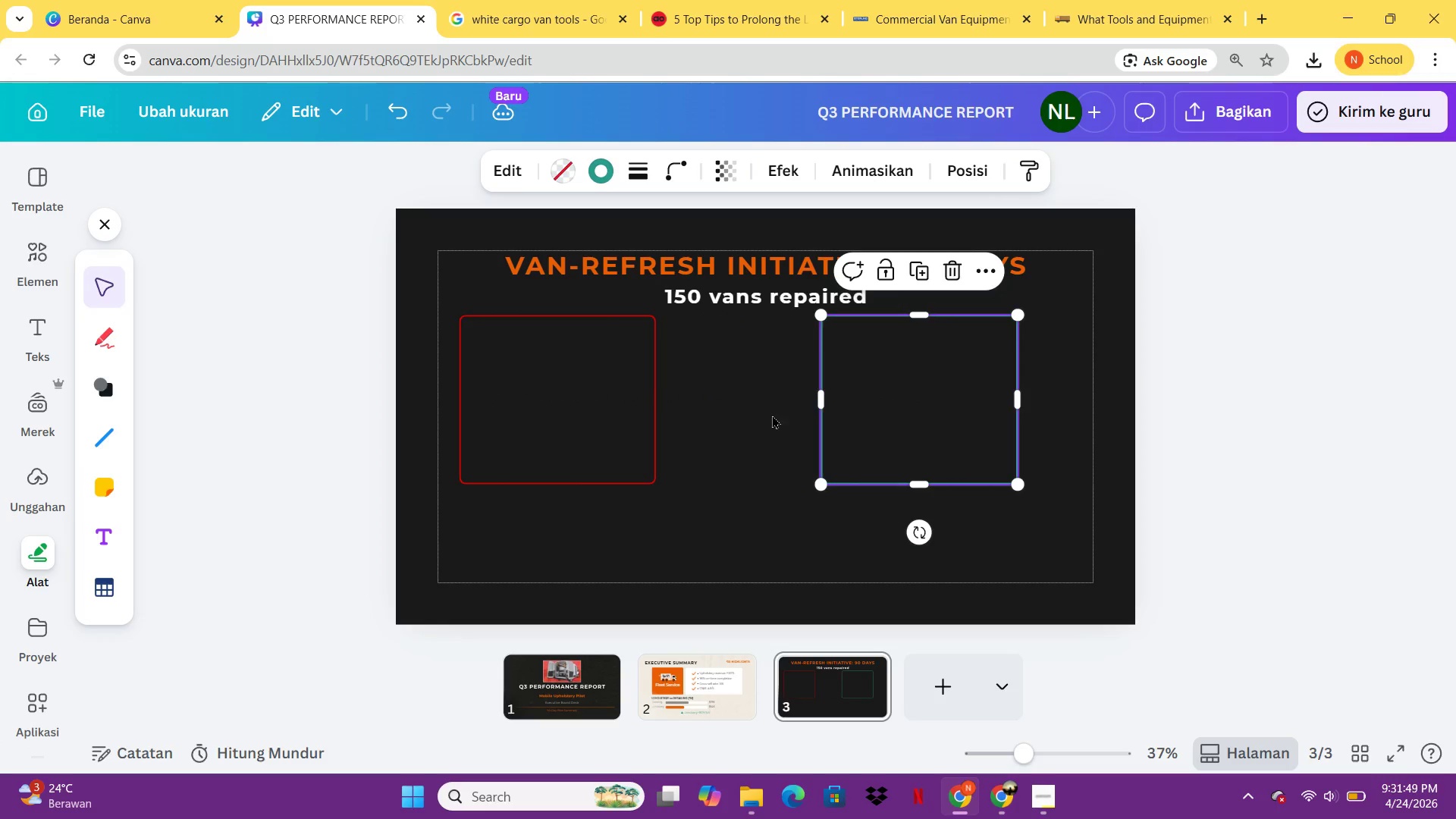 
left_click_drag(start_coordinate=[603, 422], to_coordinate=[657, 424])
 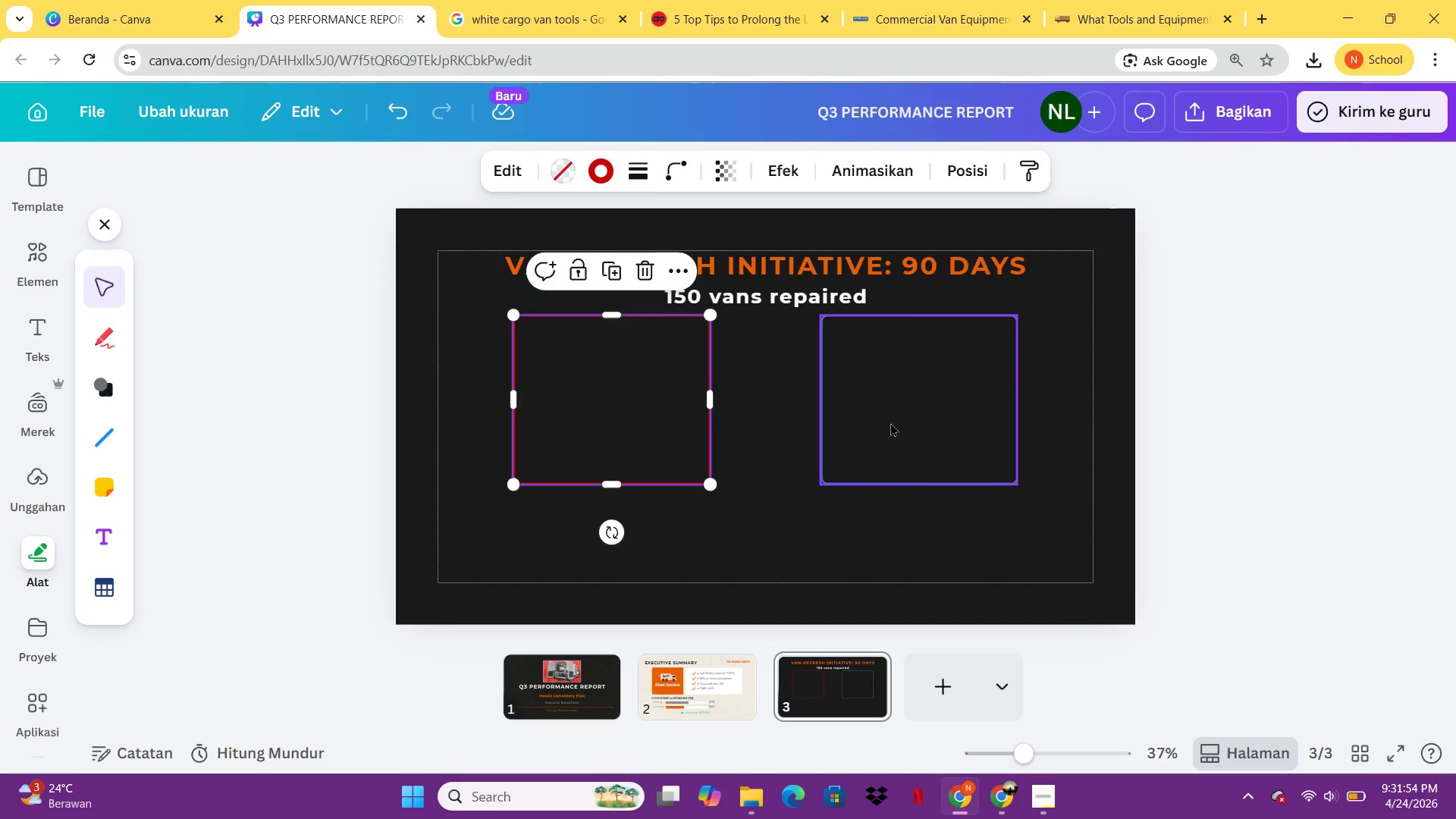 
left_click_drag(start_coordinate=[890, 422], to_coordinate=[871, 422])
 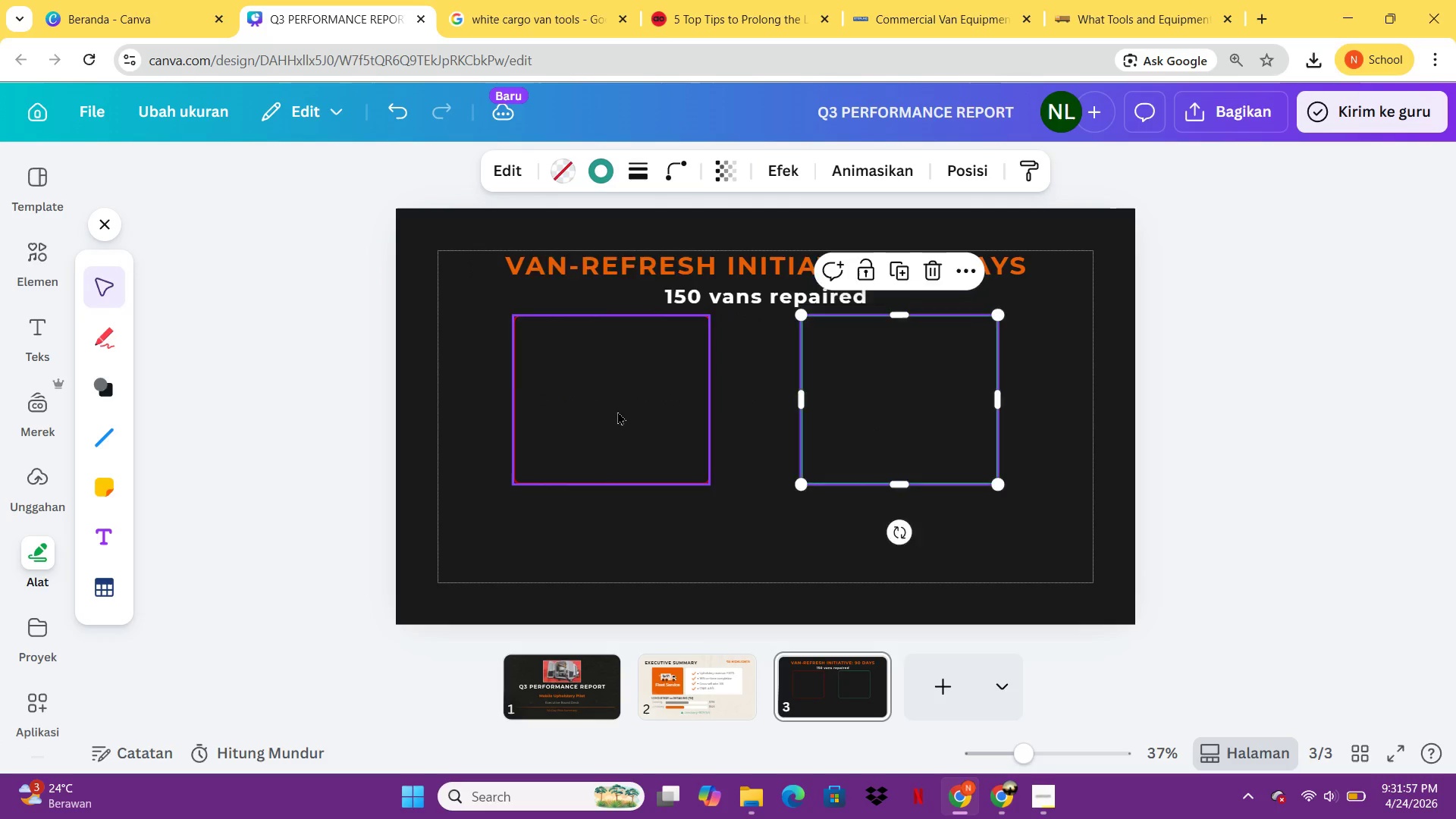 
left_click_drag(start_coordinate=[617, 411], to_coordinate=[639, 413])
 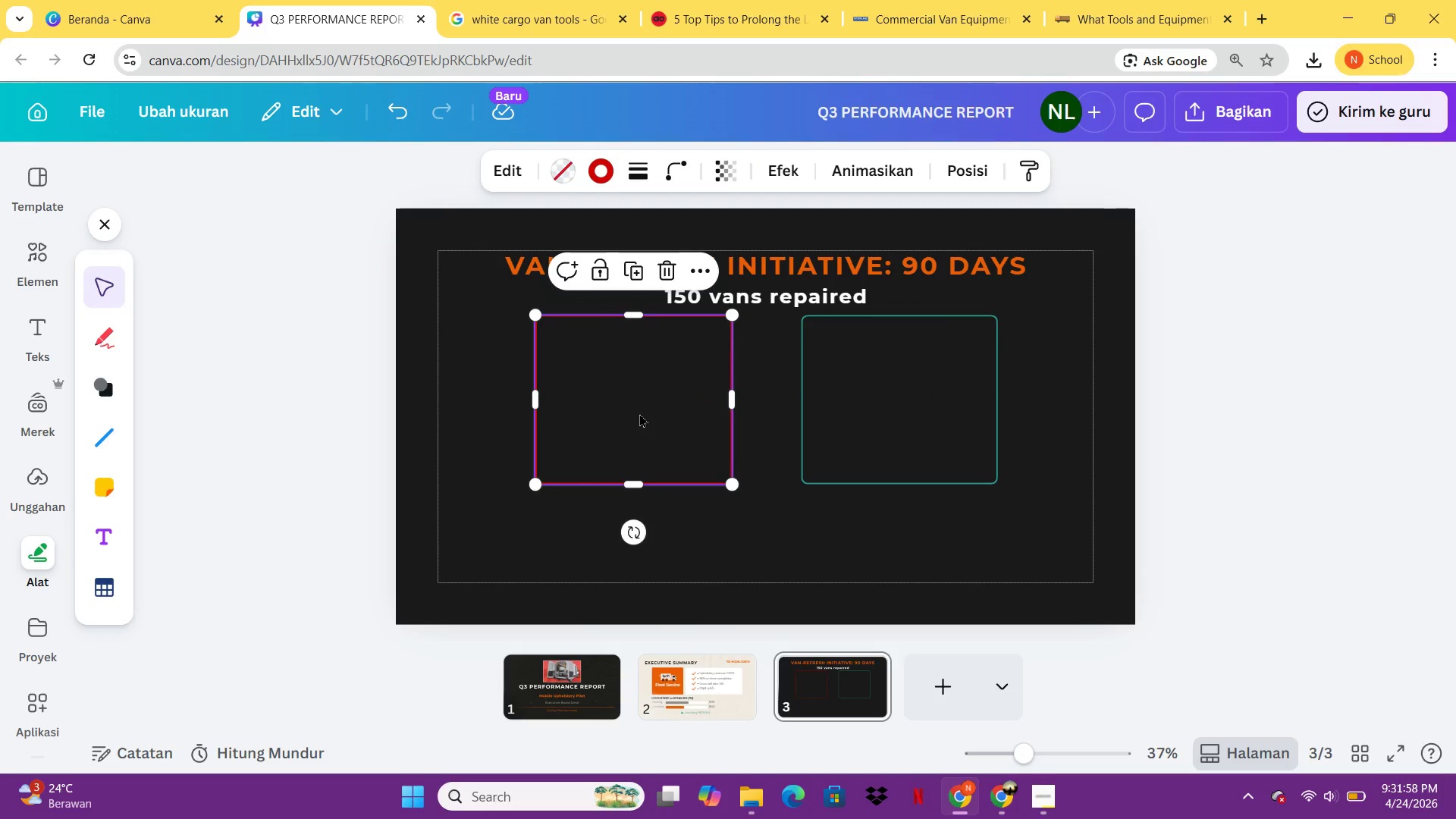 
left_click([639, 413])
 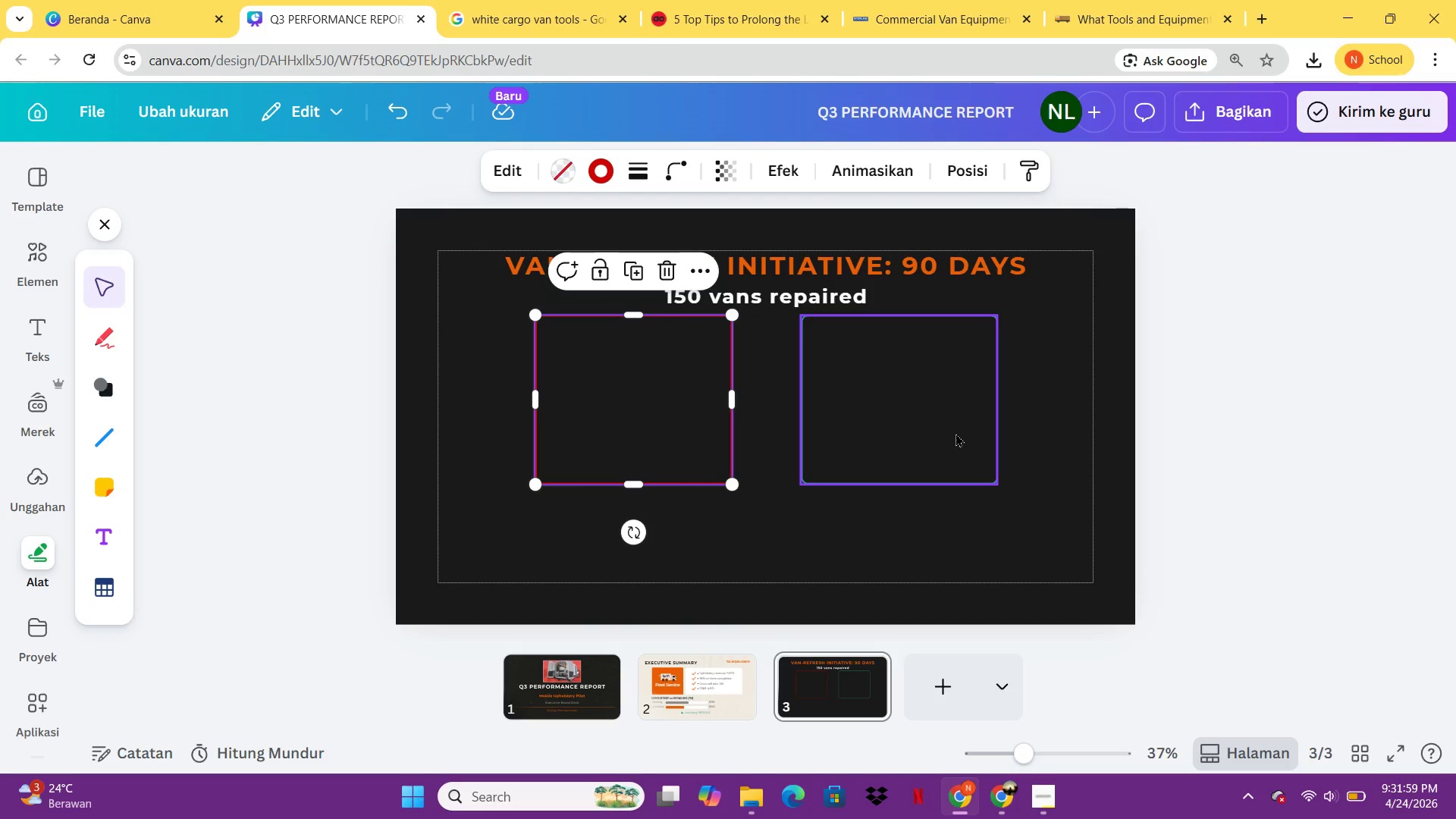 
mouse_move([976, 420])
 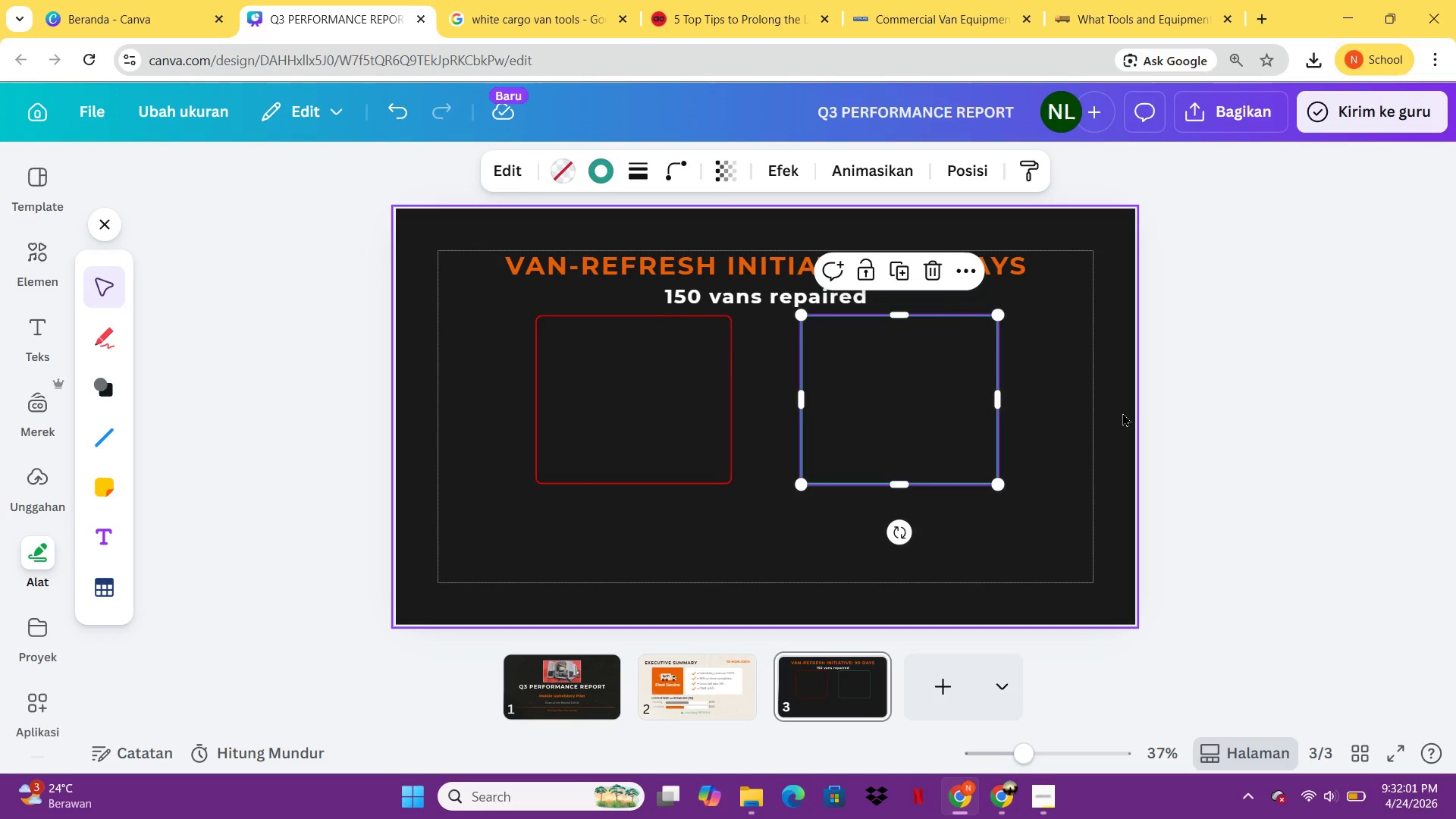 
left_click([1122, 413])
 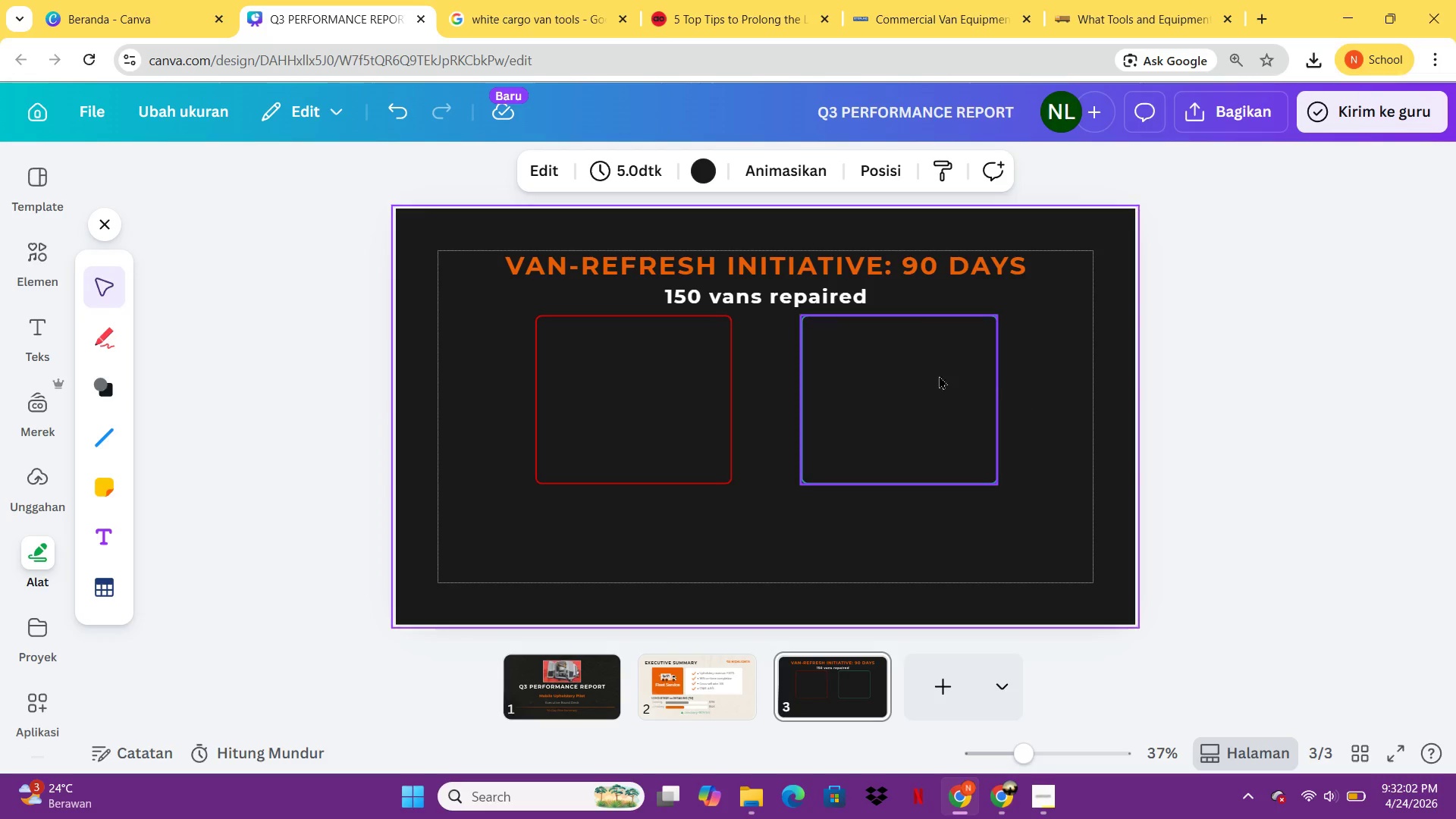 
left_click_drag(start_coordinate=[934, 375], to_coordinate=[929, 372])
 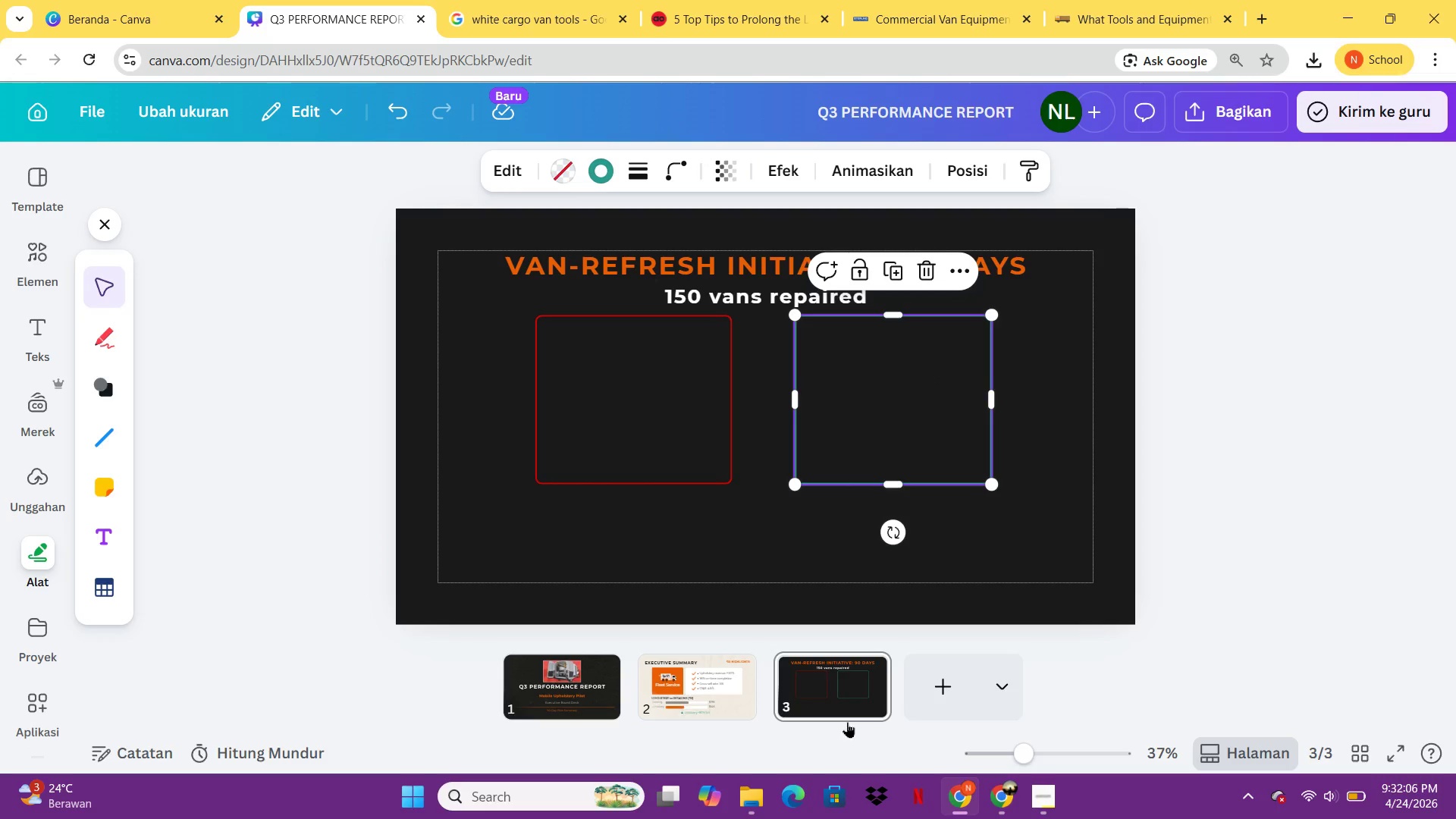 
left_click([717, 667])
 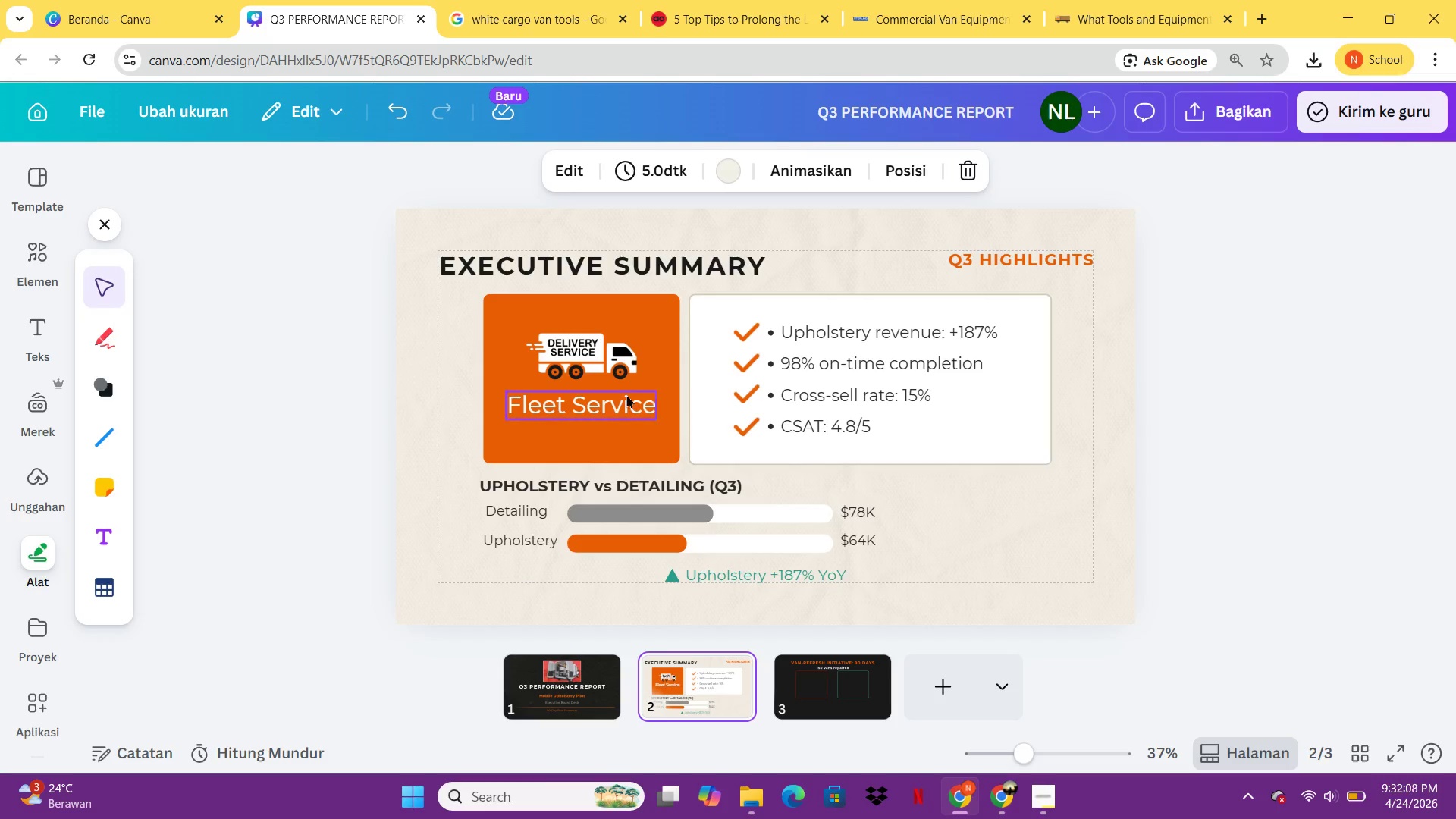 
left_click([620, 397])
 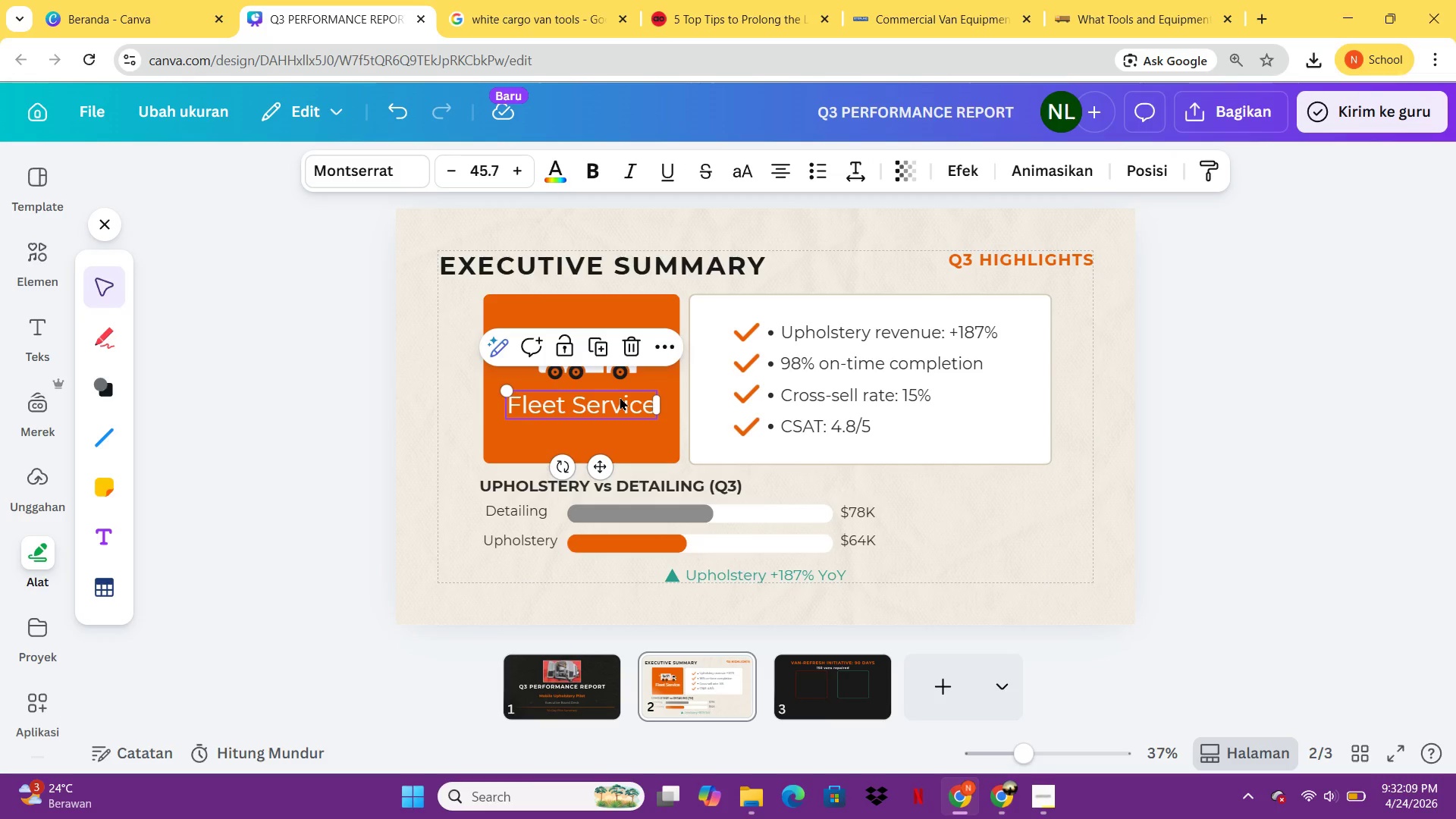 
key(Control+C)
 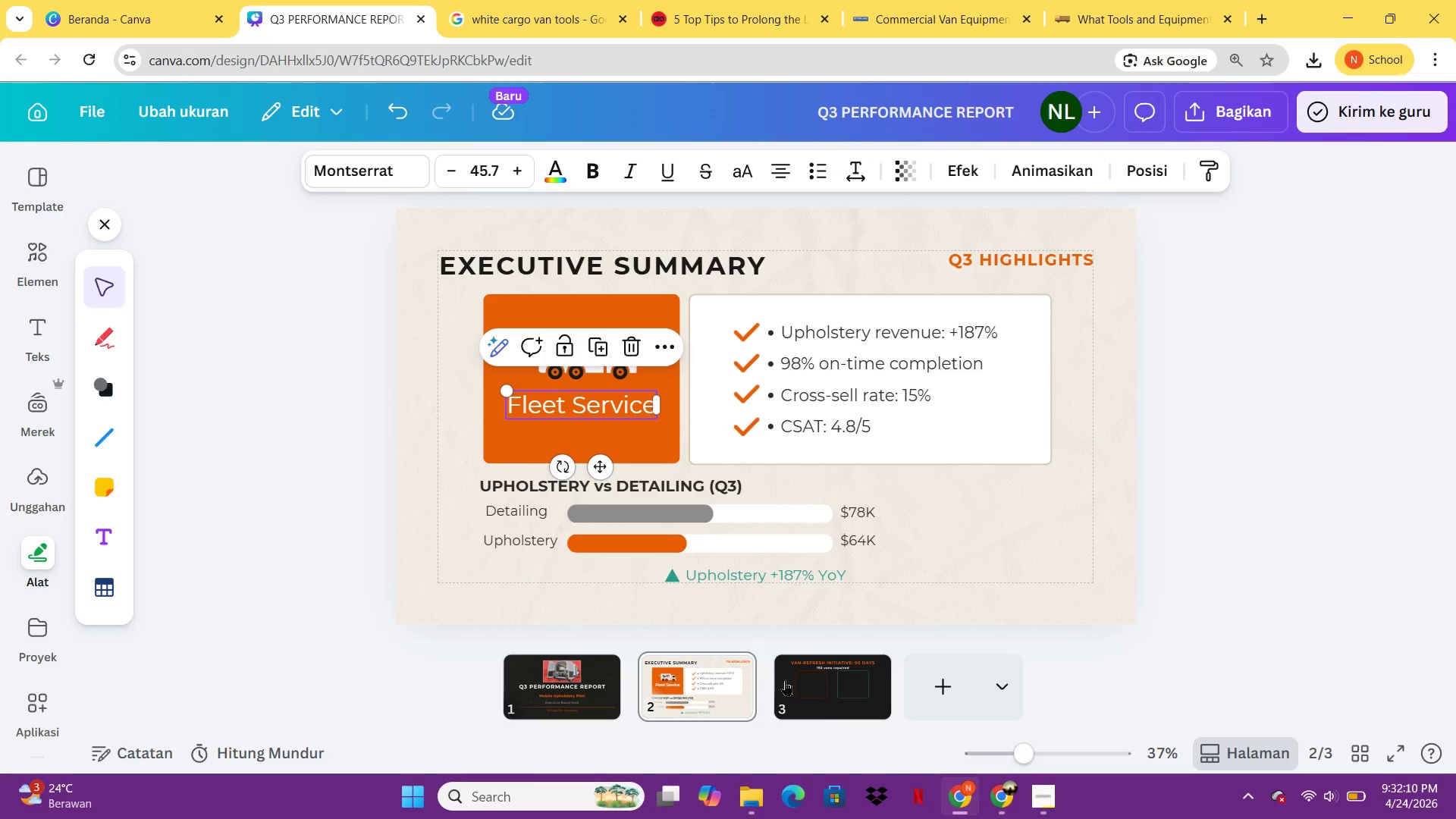 
left_click([825, 712])
 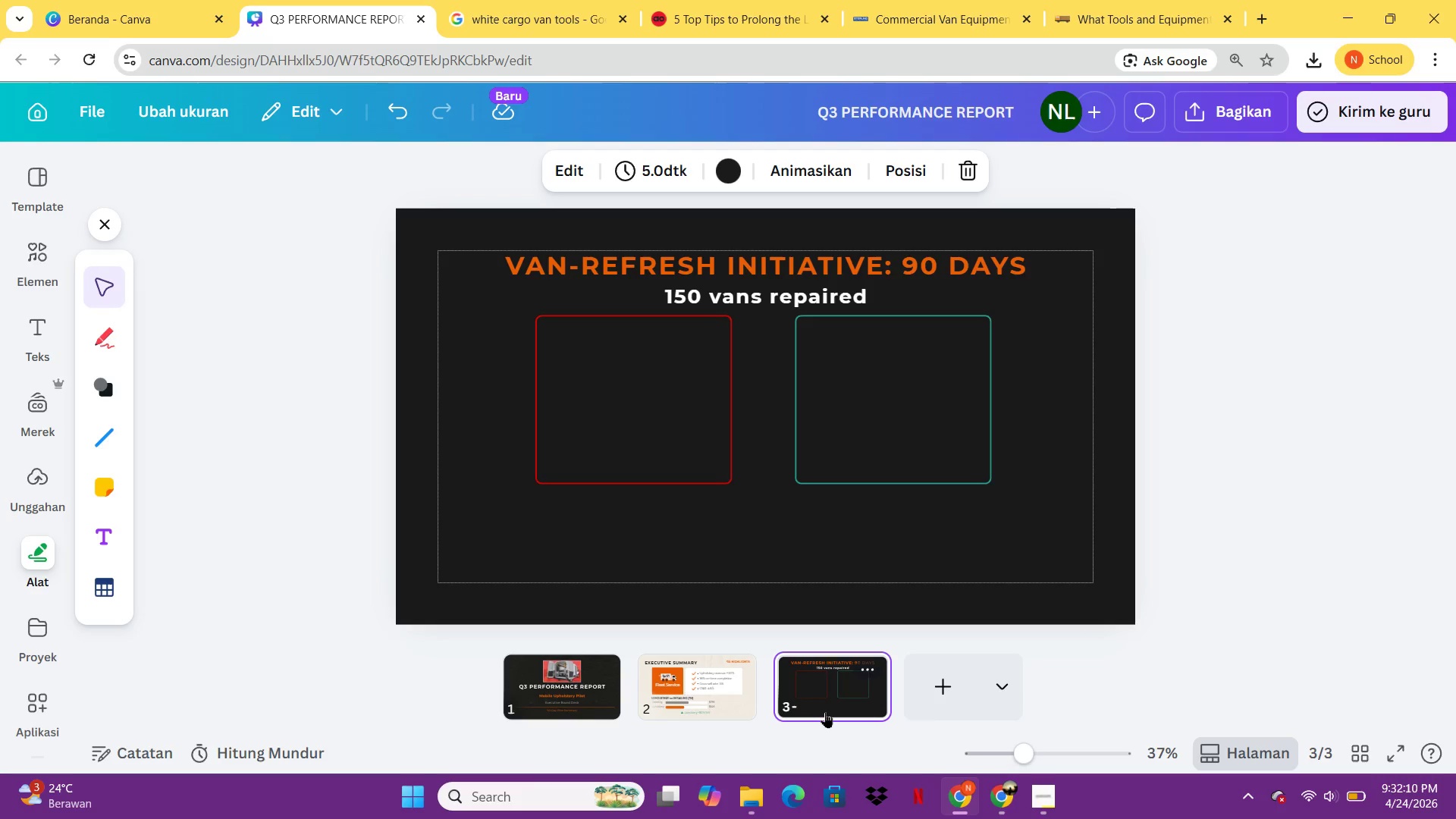 
key(Control+ControlLeft)
 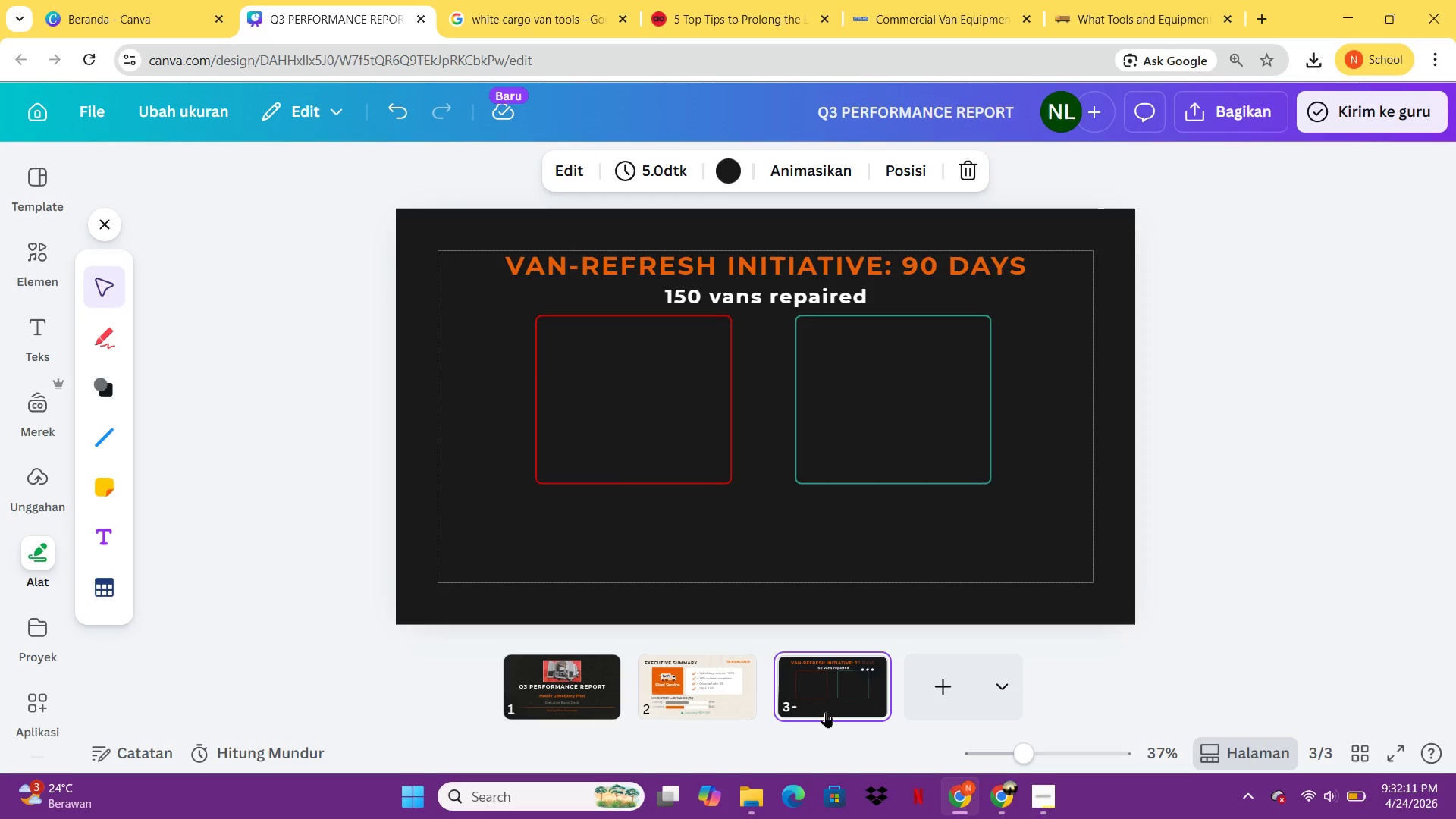 
key(Control+V)
 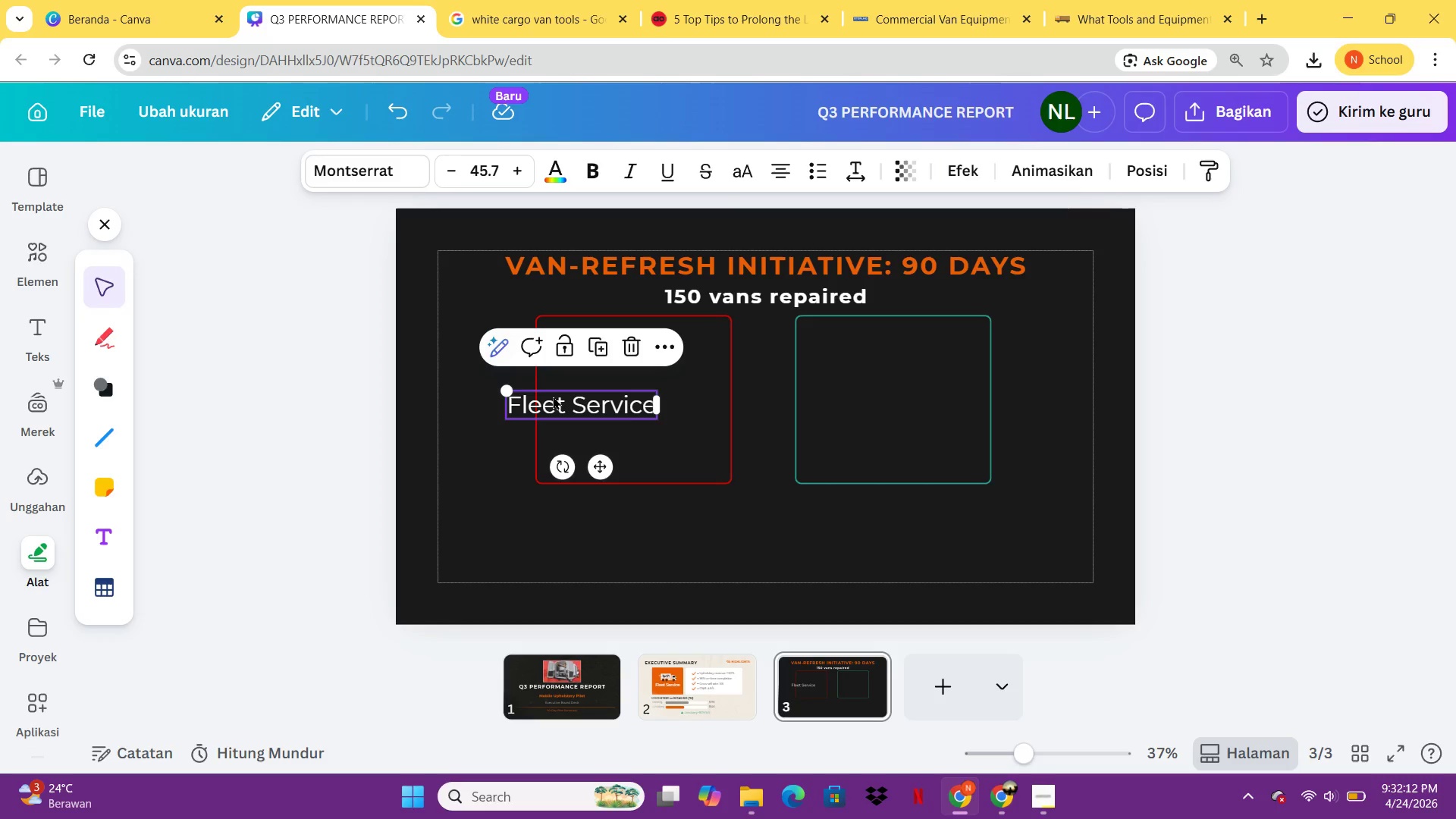 
left_click([557, 399])
 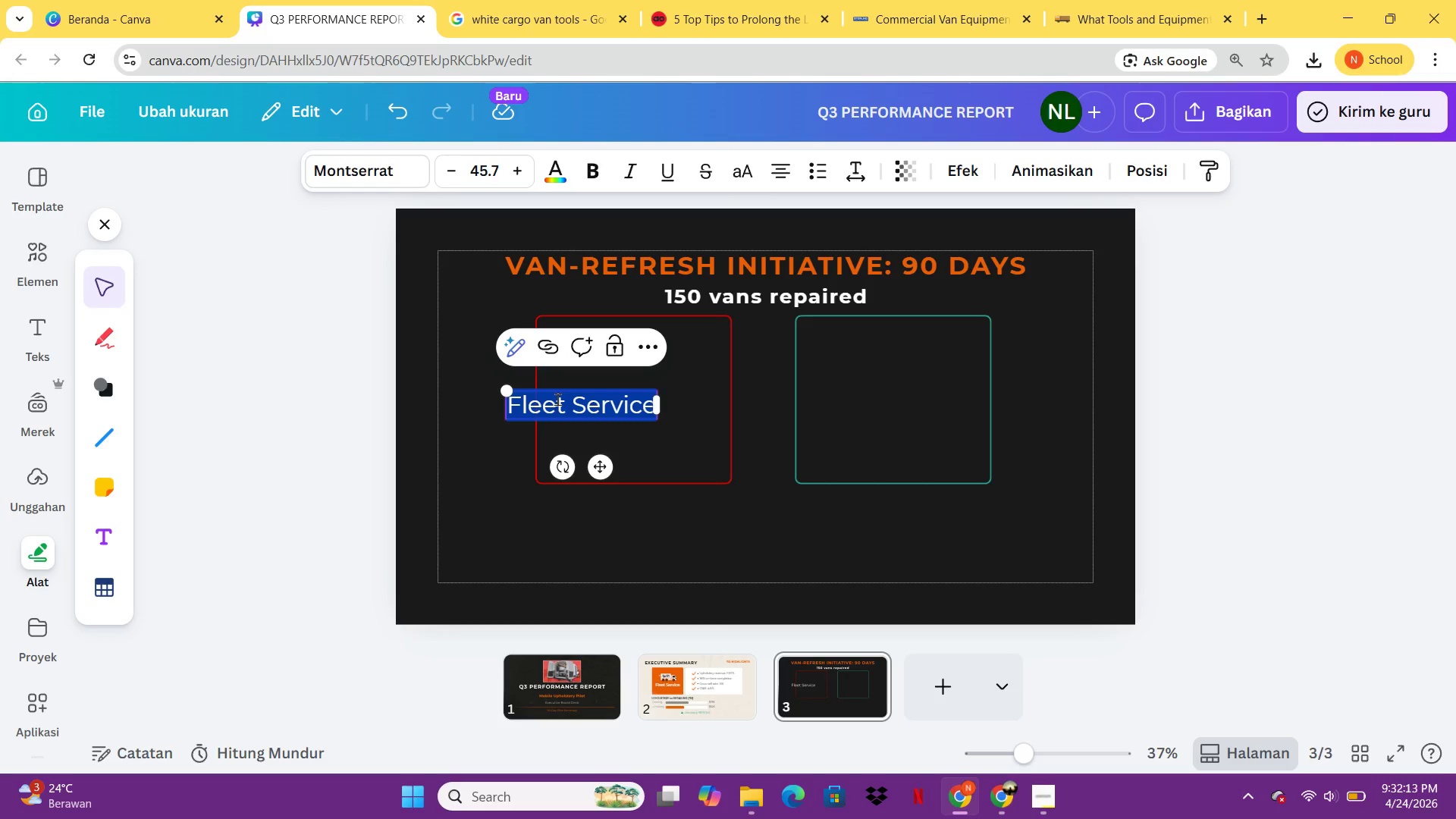 
type(BEFORR)
key(Backspace)
type(E)
 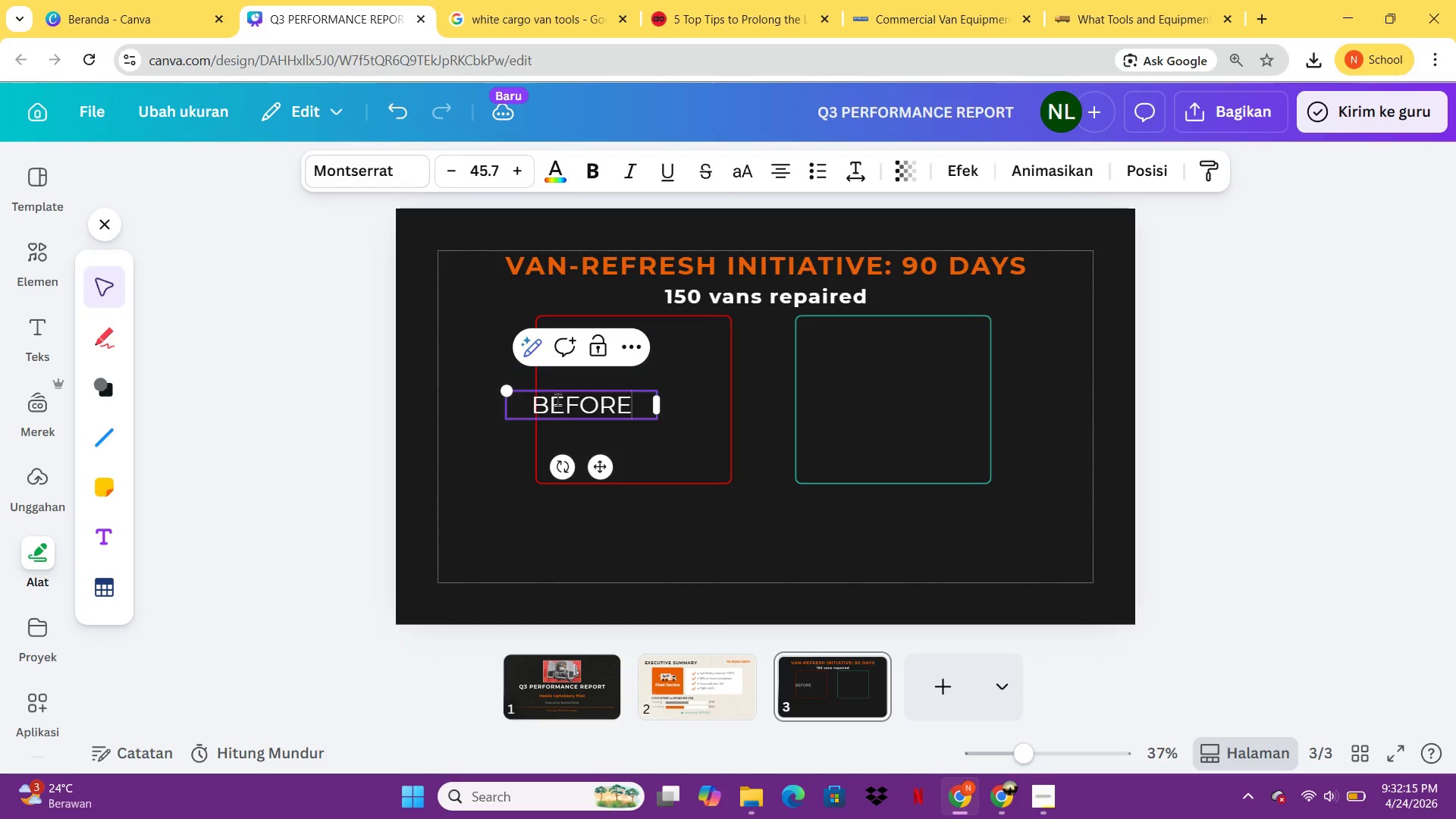 
key(Control+ControlLeft)
 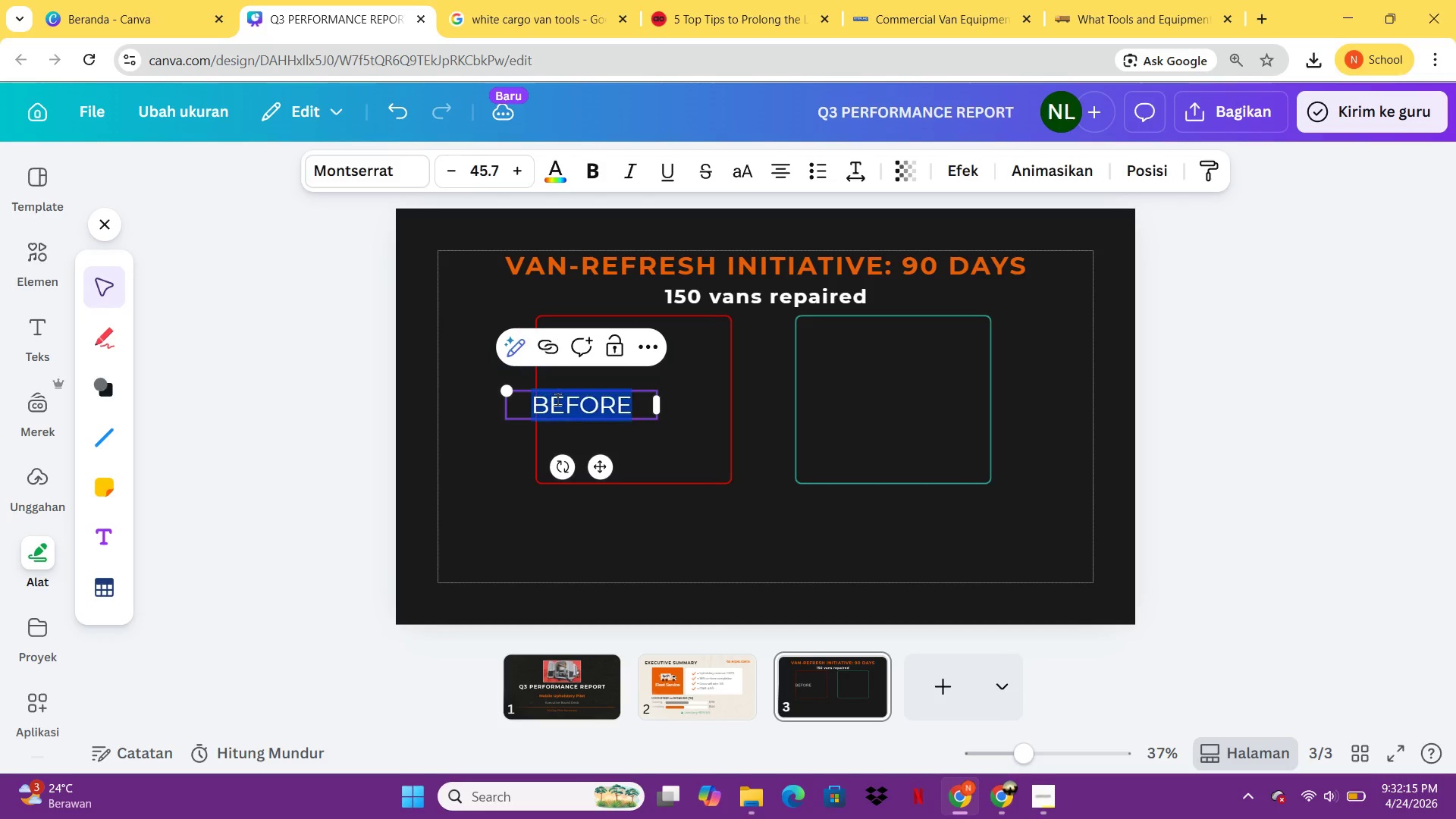 
key(Control+A)
 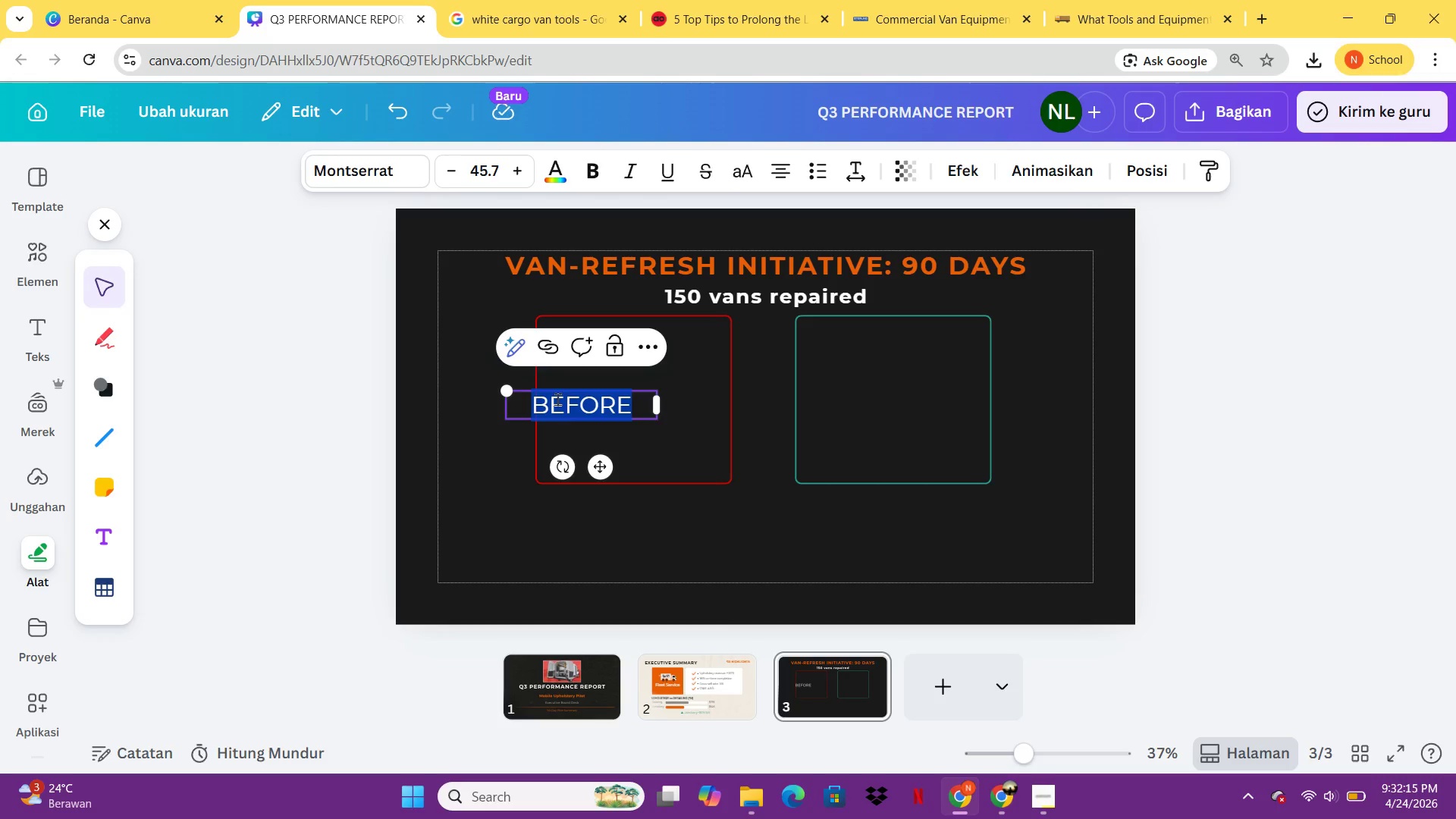 
key(Control+ControlLeft)
 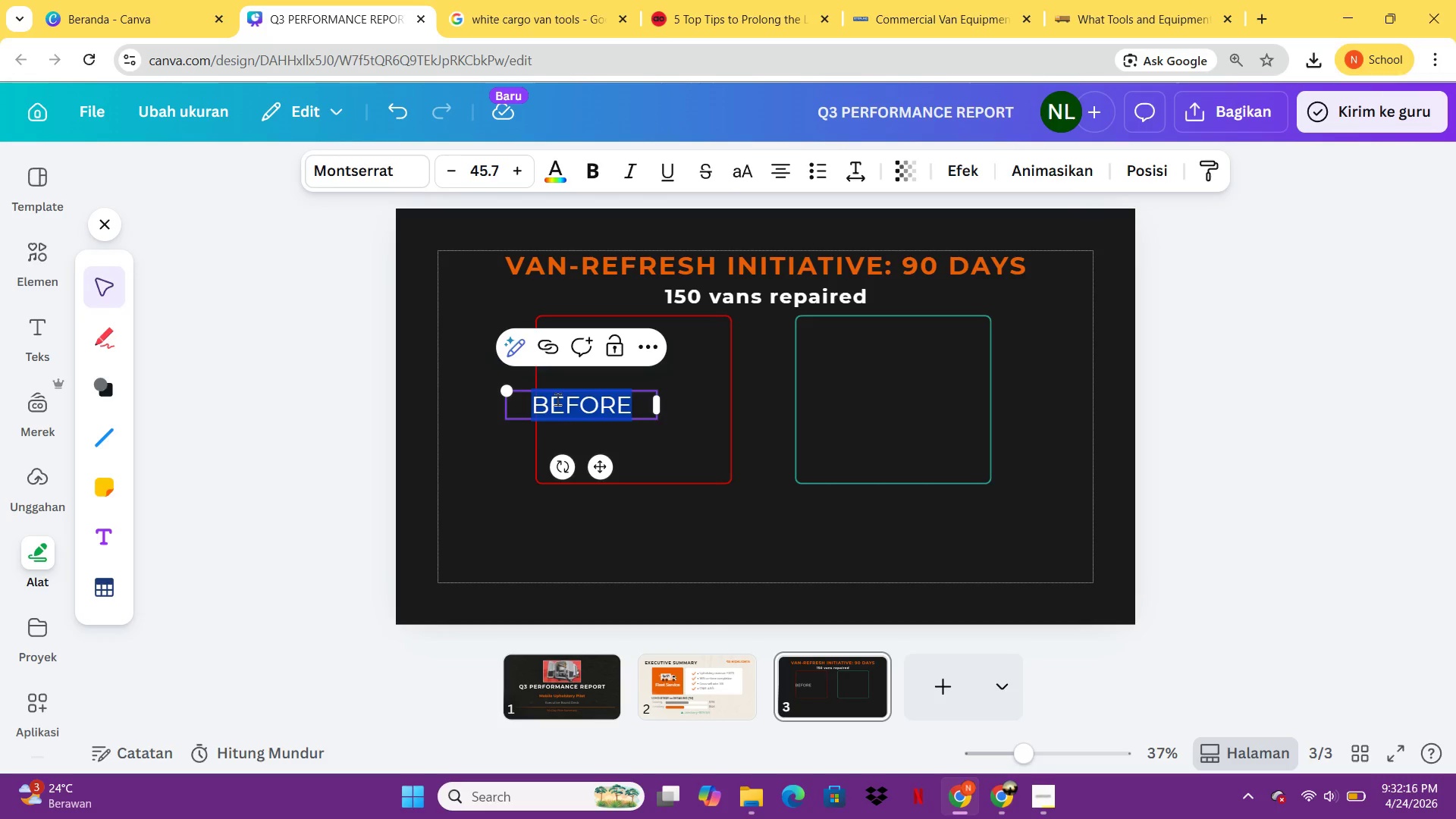 
key(Control+B)
 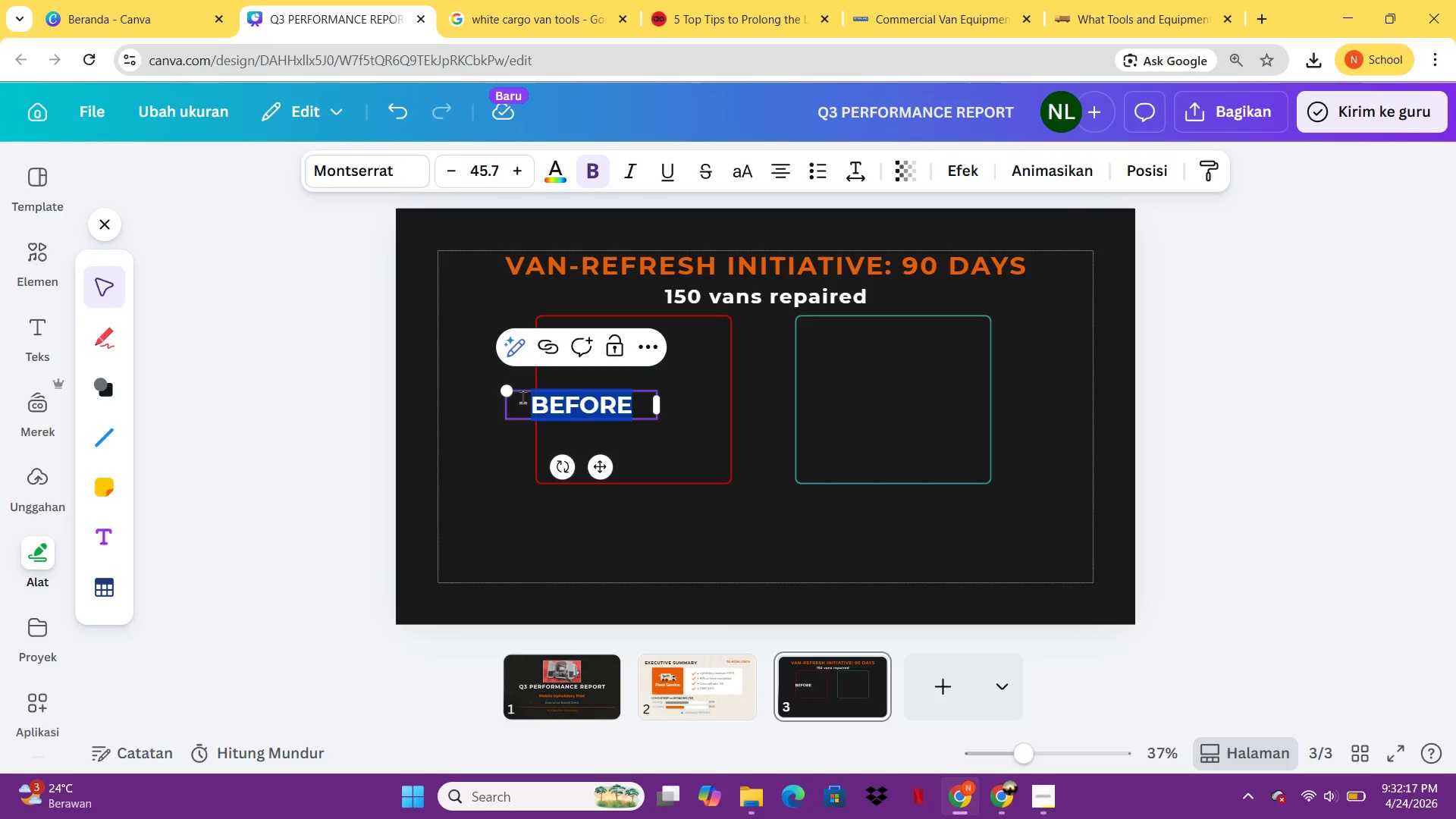 
left_click_drag(start_coordinate=[507, 395], to_coordinate=[551, 408])
 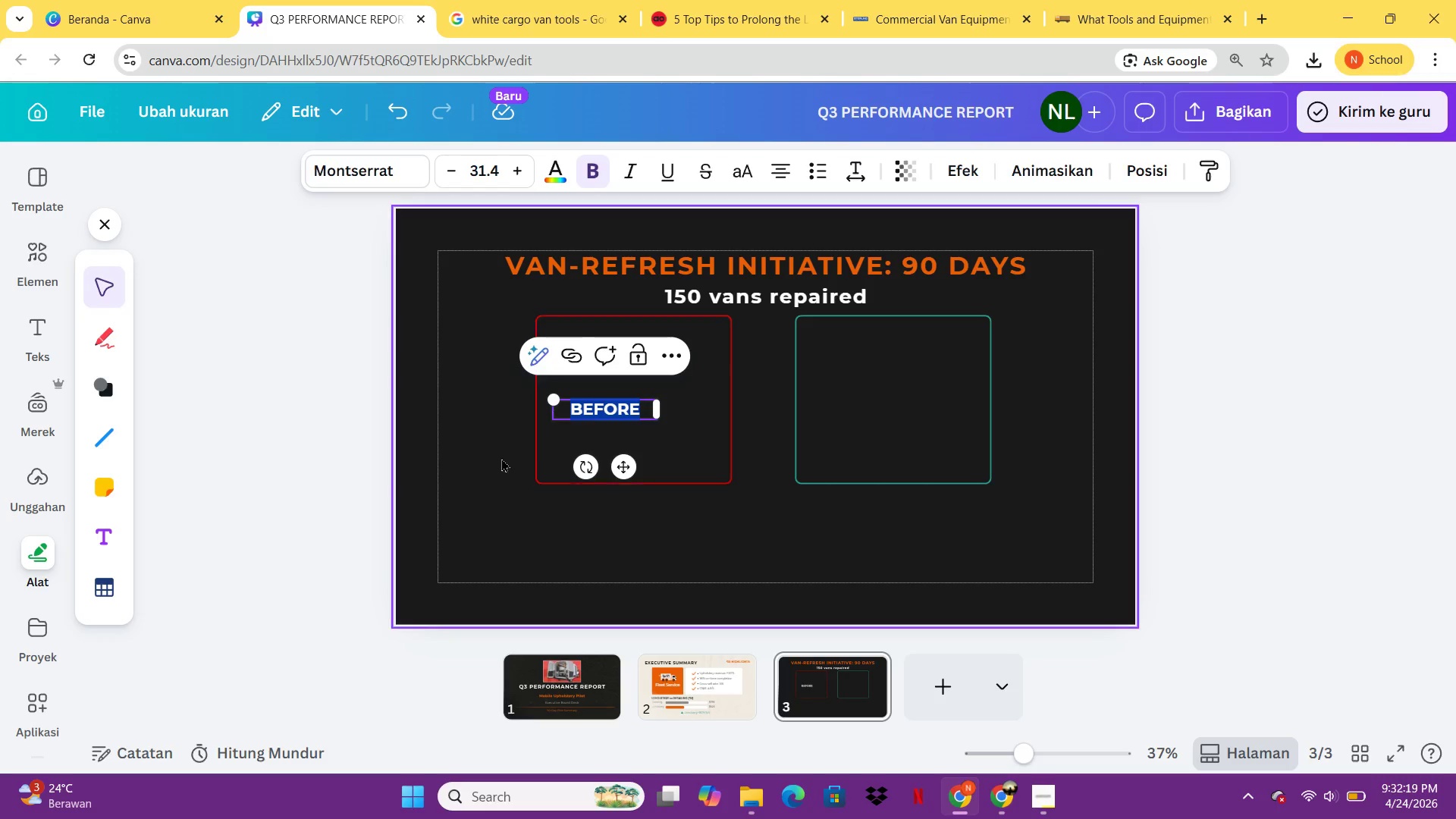 
left_click([501, 458])
 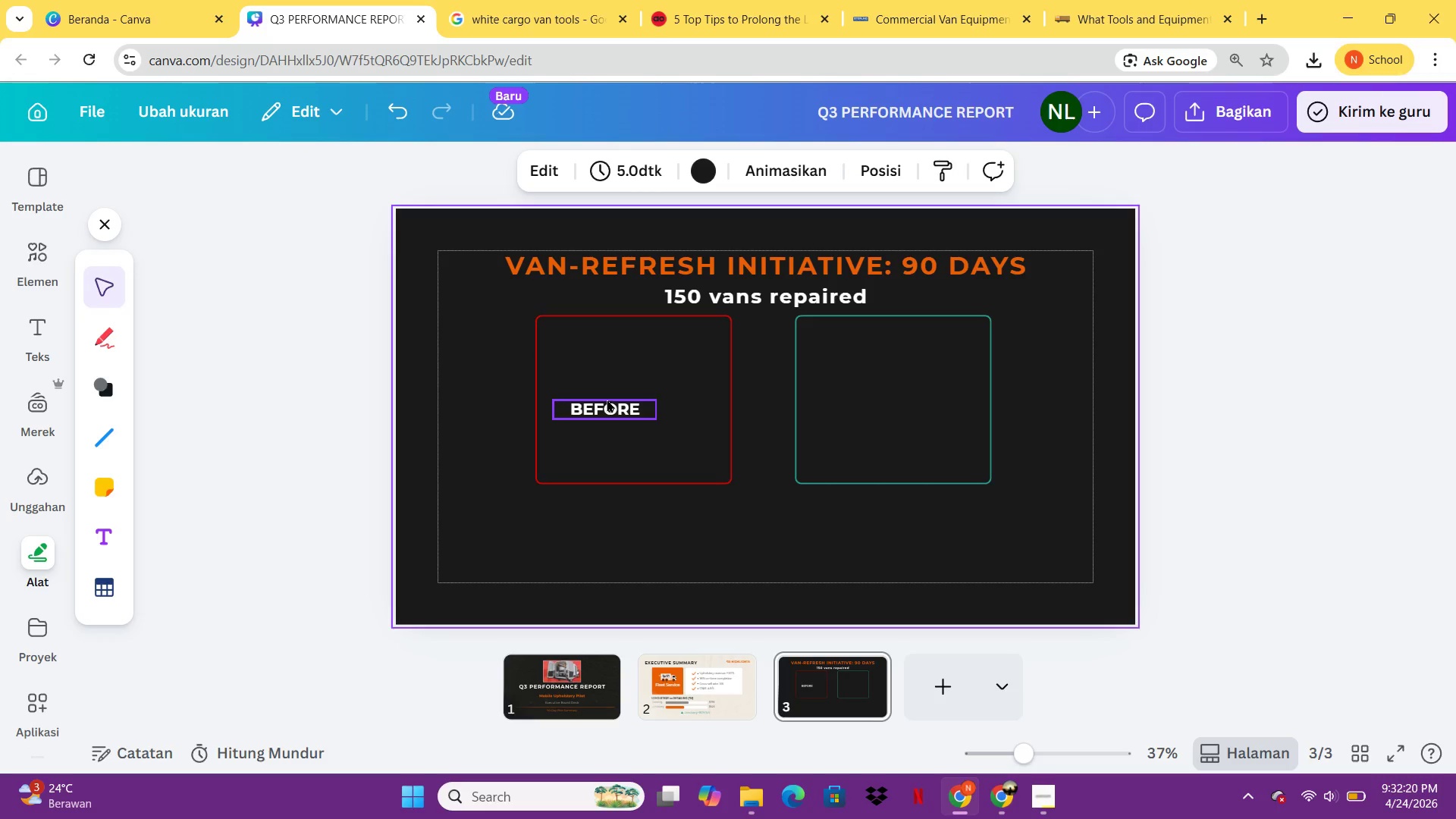 
left_click_drag(start_coordinate=[607, 399], to_coordinate=[639, 325])
 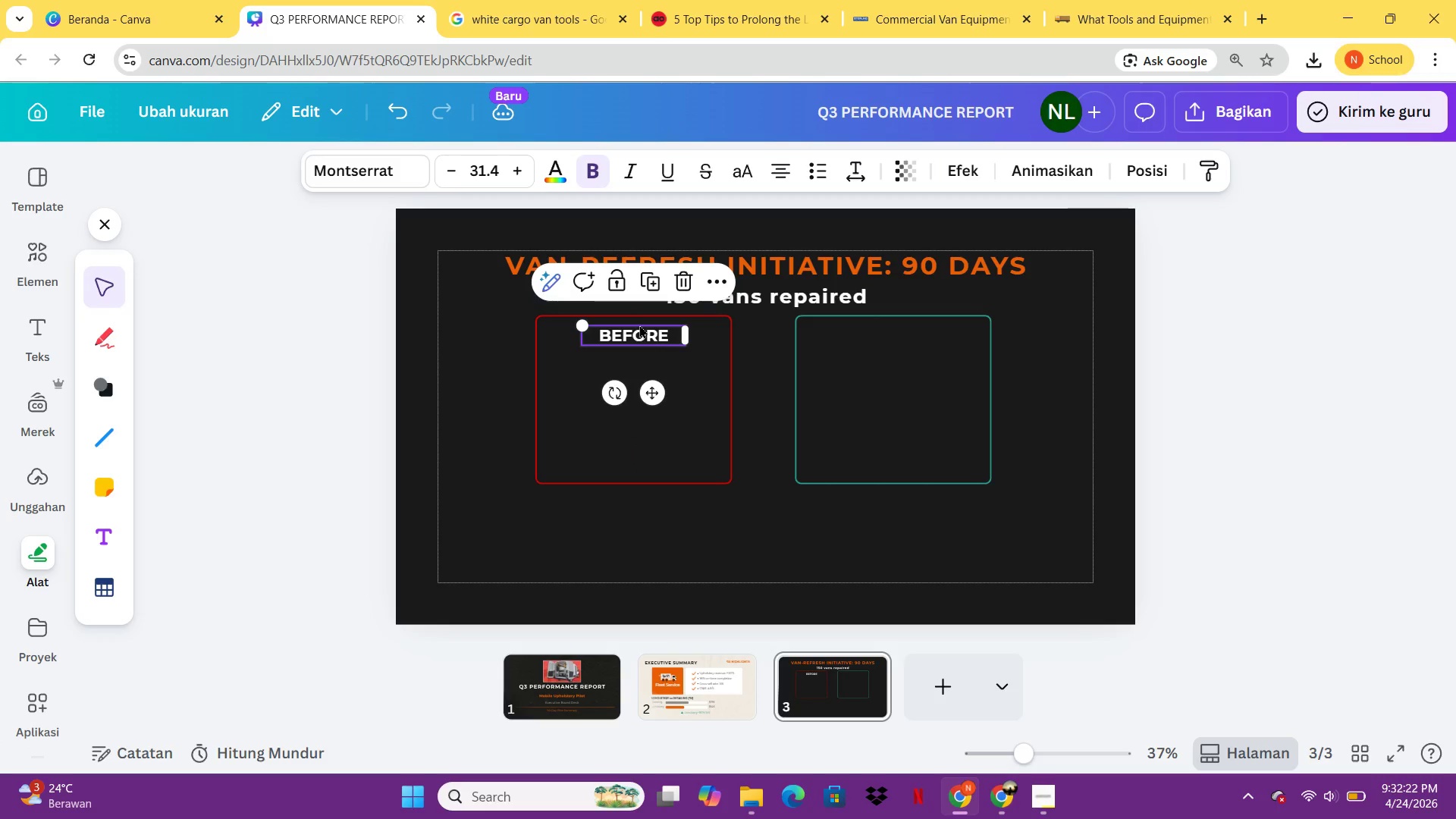 
key(Control+C)
 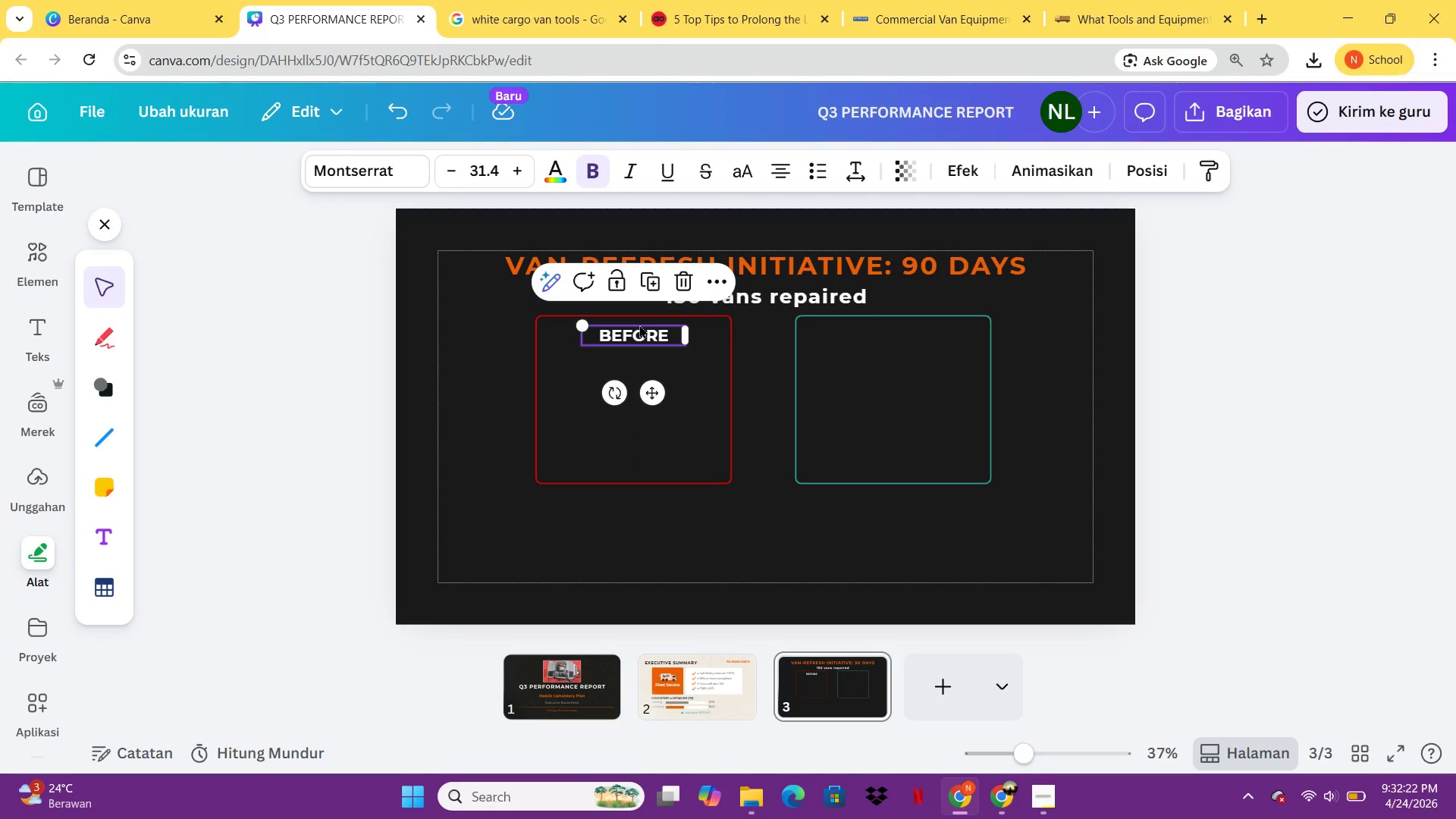 
key(Control+V)
 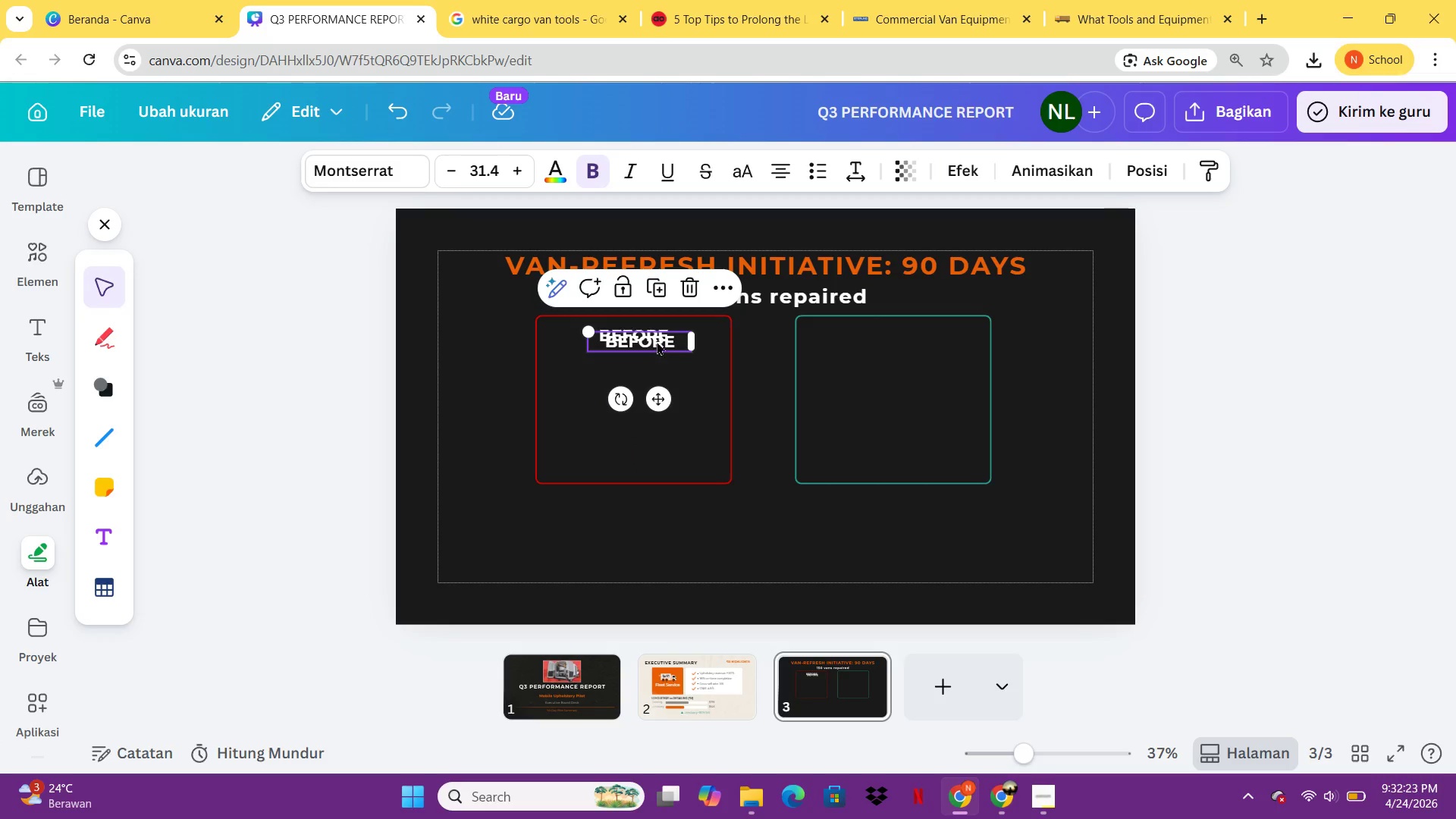 
left_click_drag(start_coordinate=[657, 341], to_coordinate=[911, 331])
 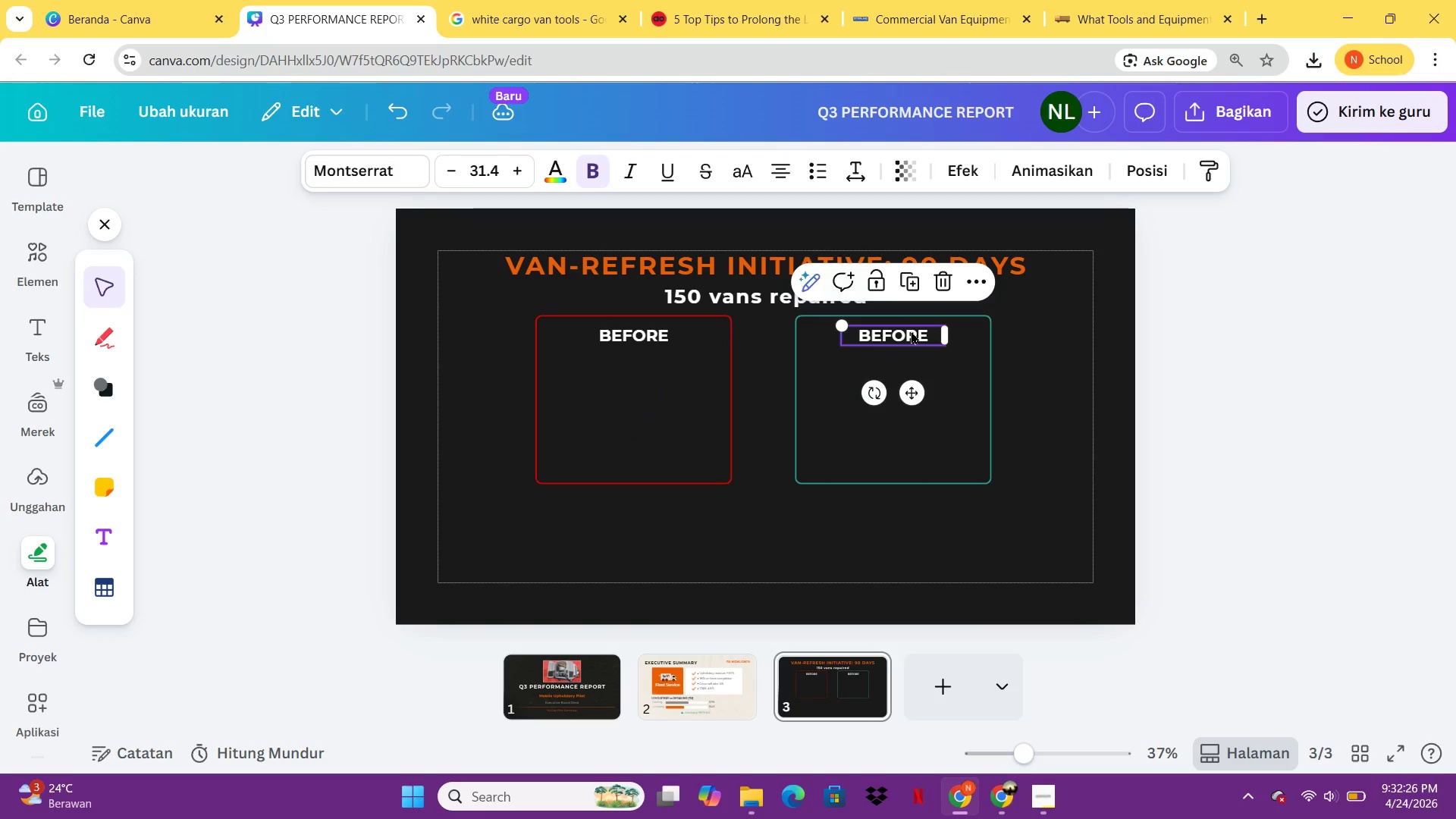 
left_click([911, 331])
 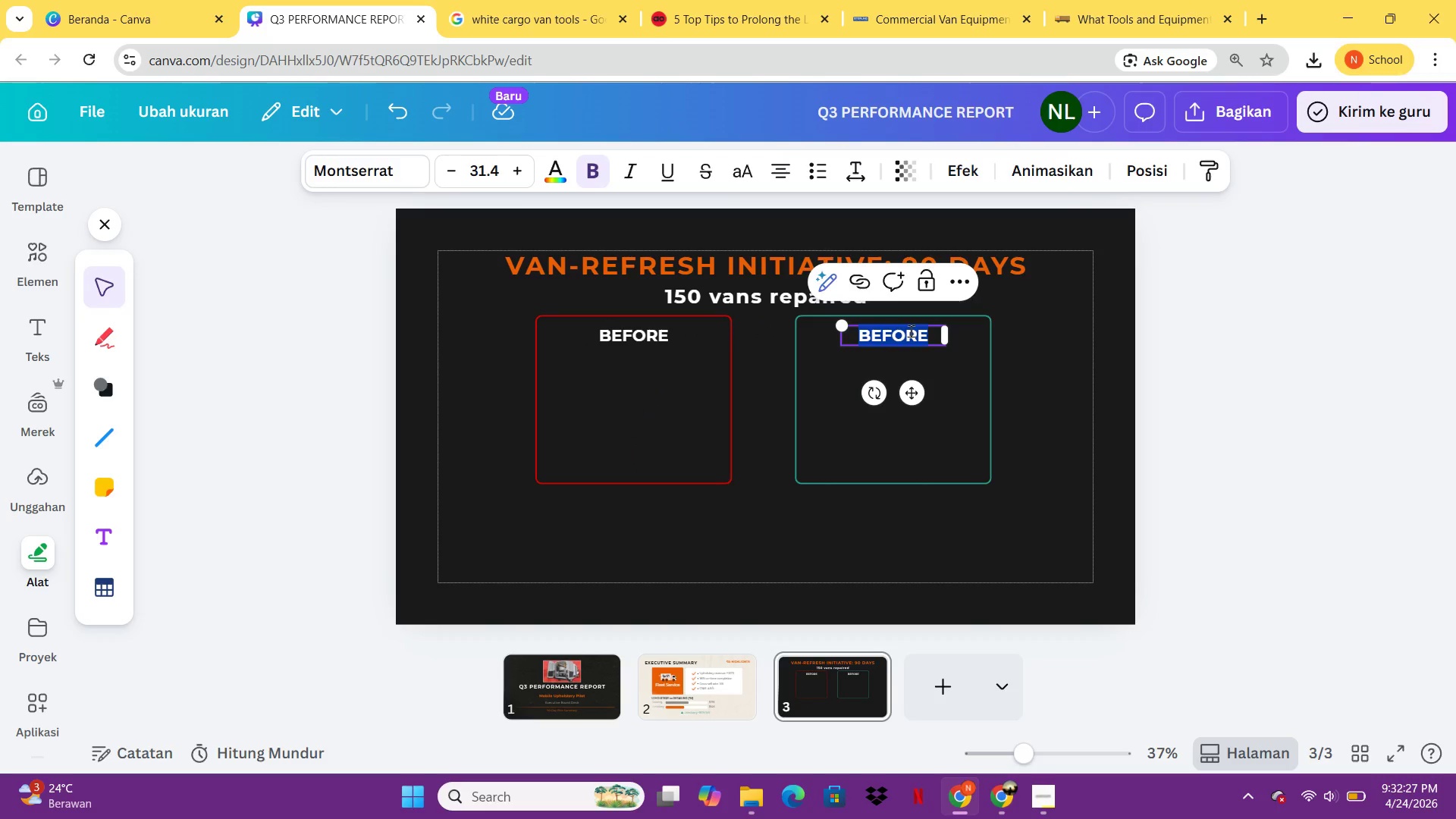 
type(AFTER)
 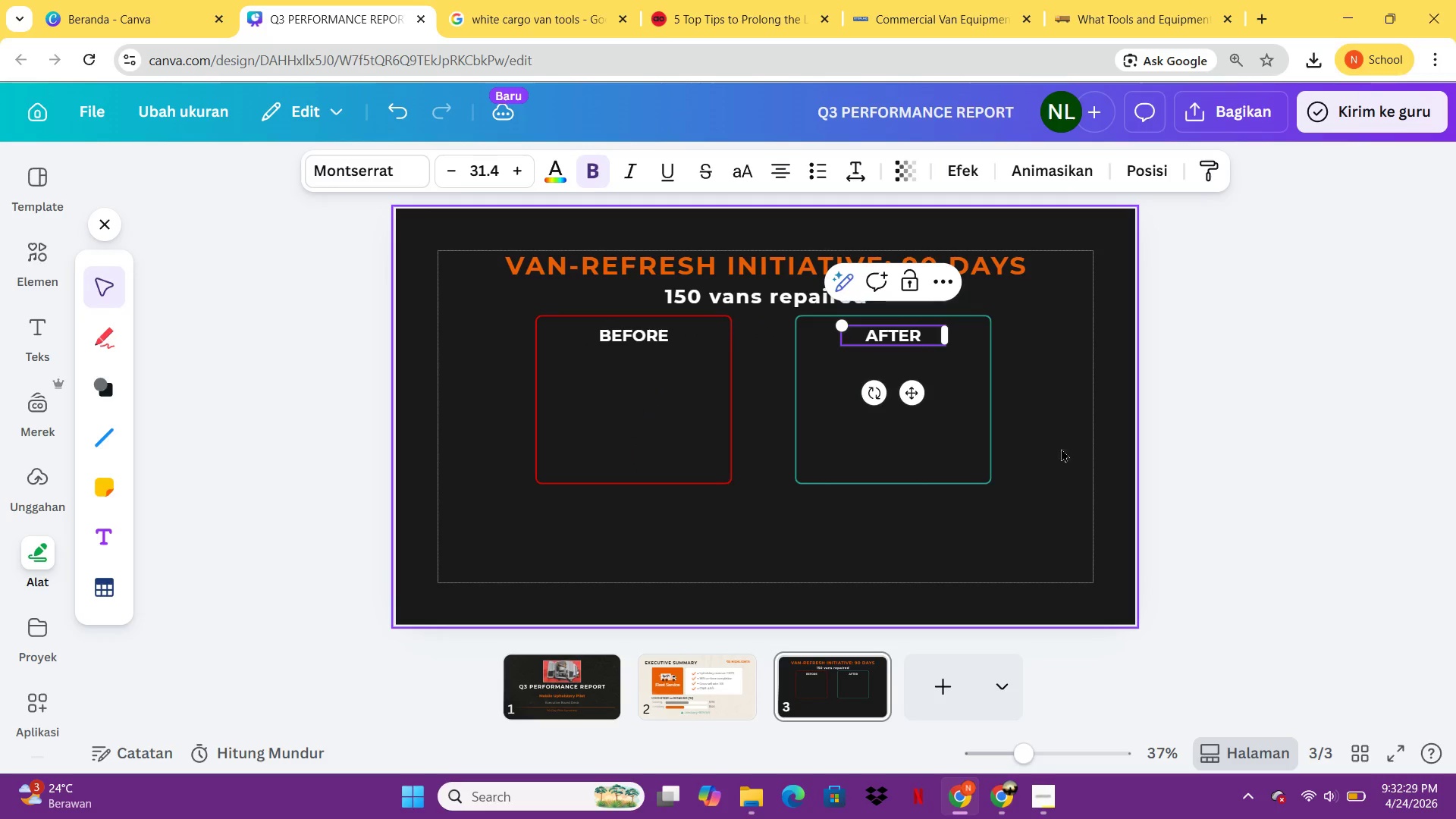 
left_click([1103, 457])
 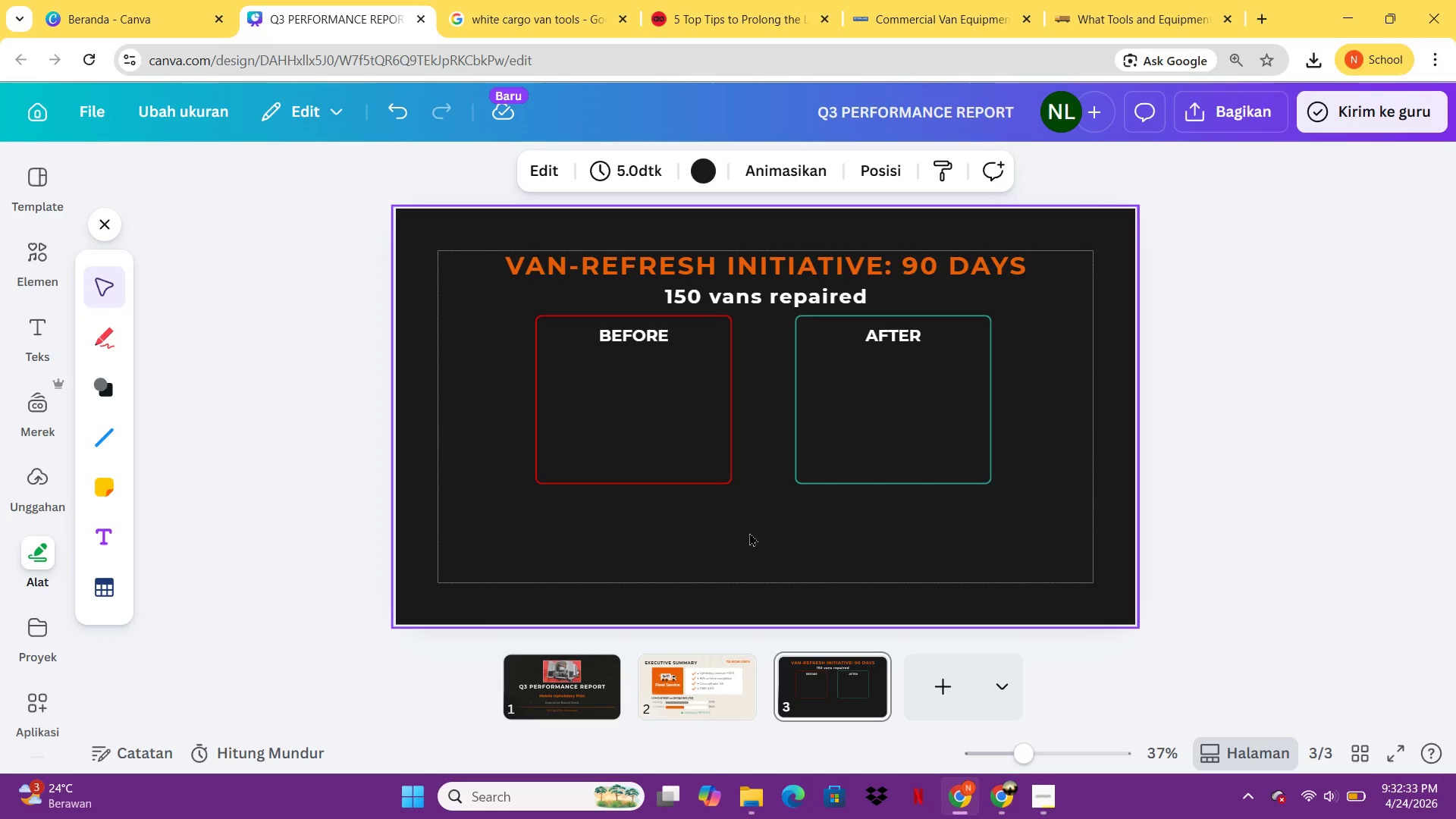 
wait(8.75)
 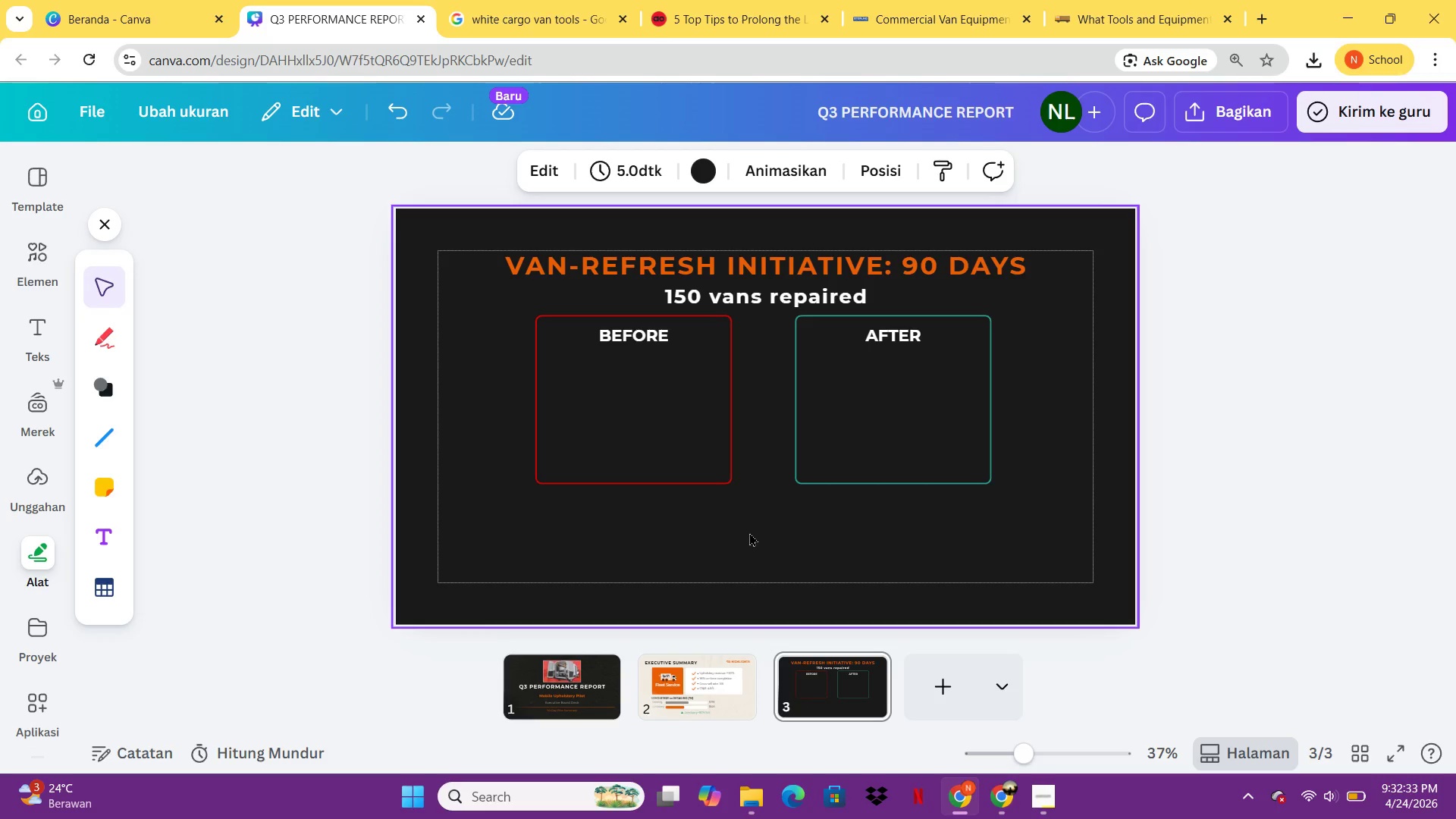 
left_click([29, 278])
 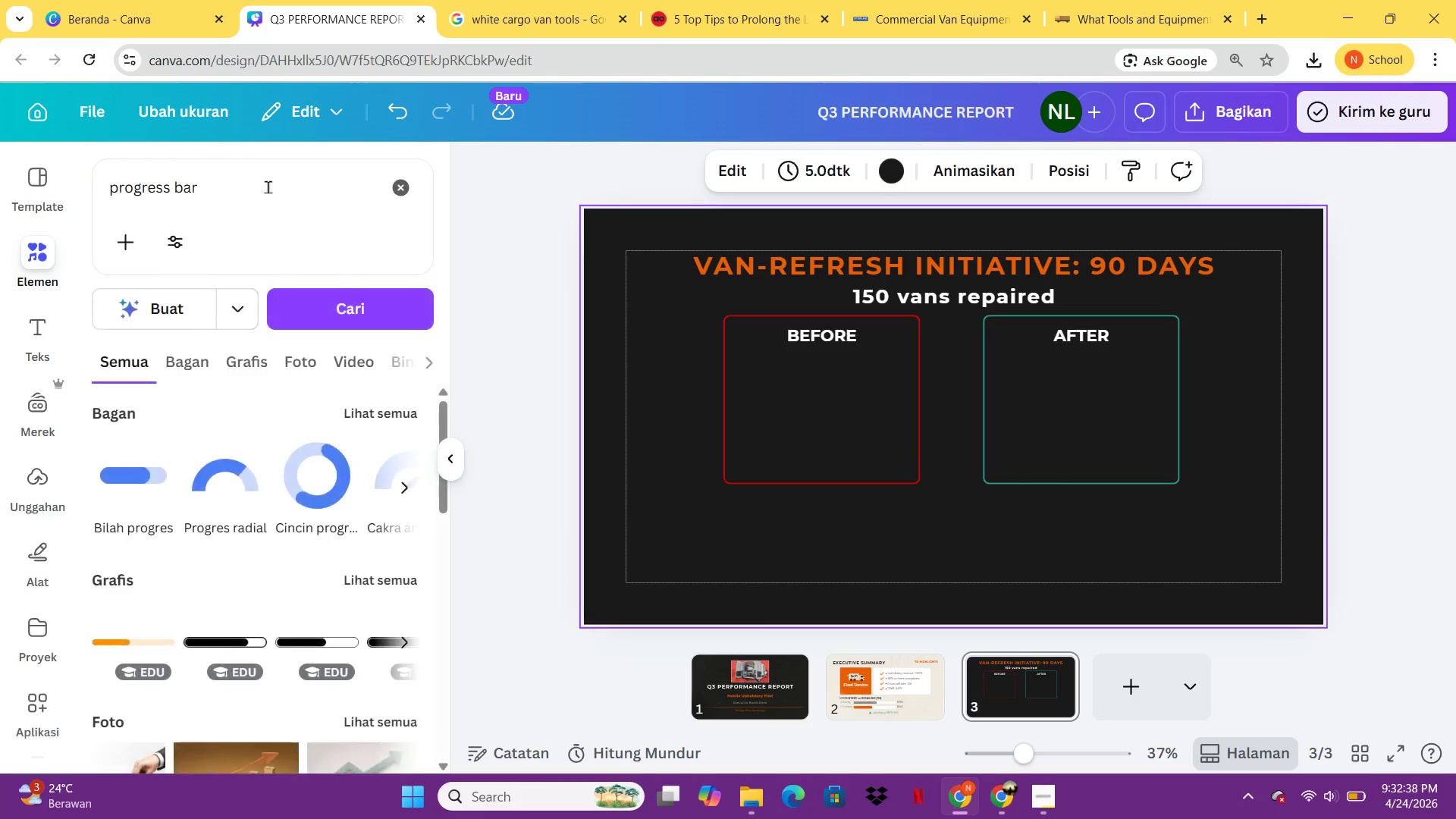 
left_click_drag(start_coordinate=[268, 187], to_coordinate=[118, 187])
 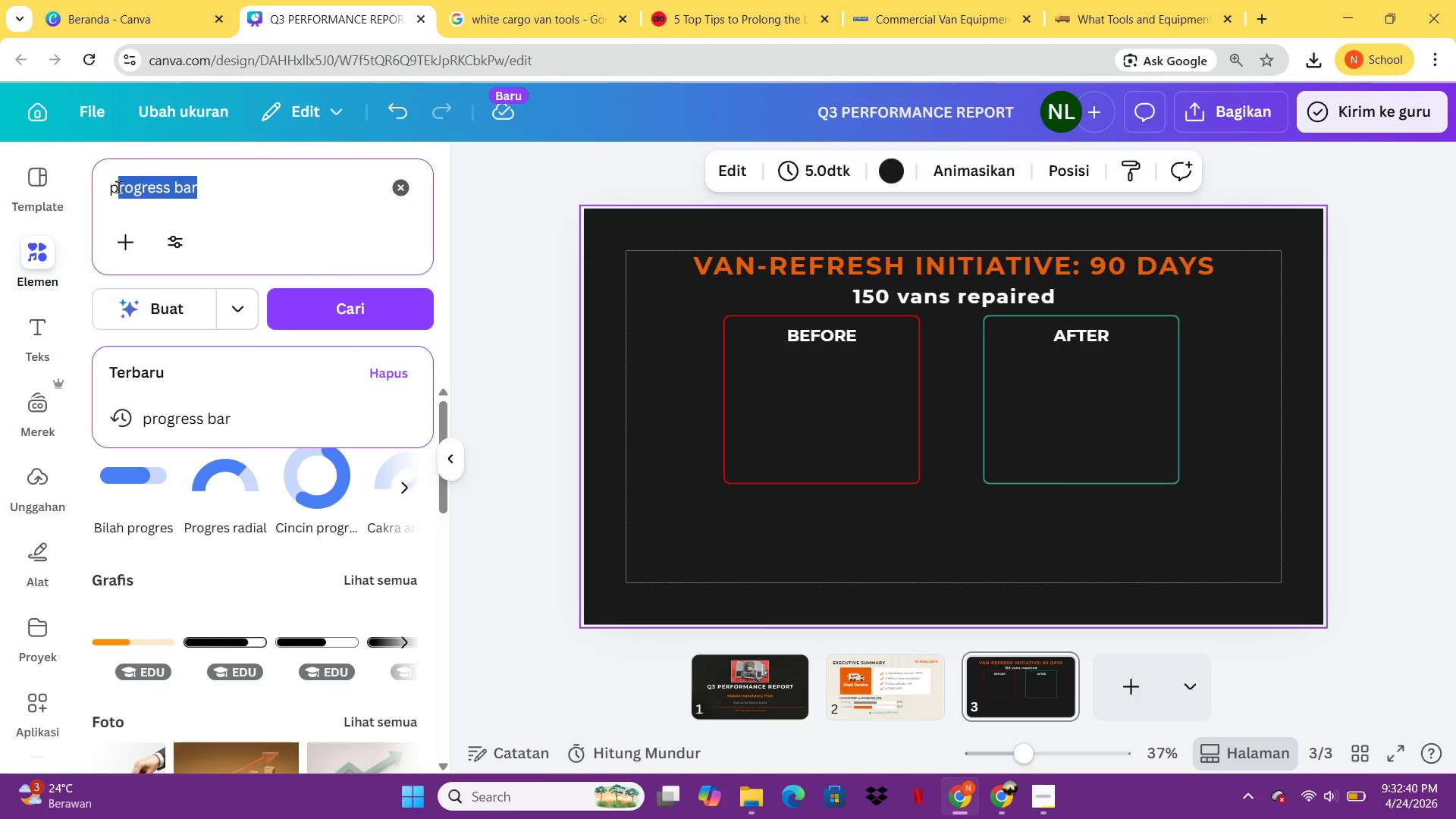 
key(Backspace)
key(Backspace)
type(TORN CAR SEAT)
 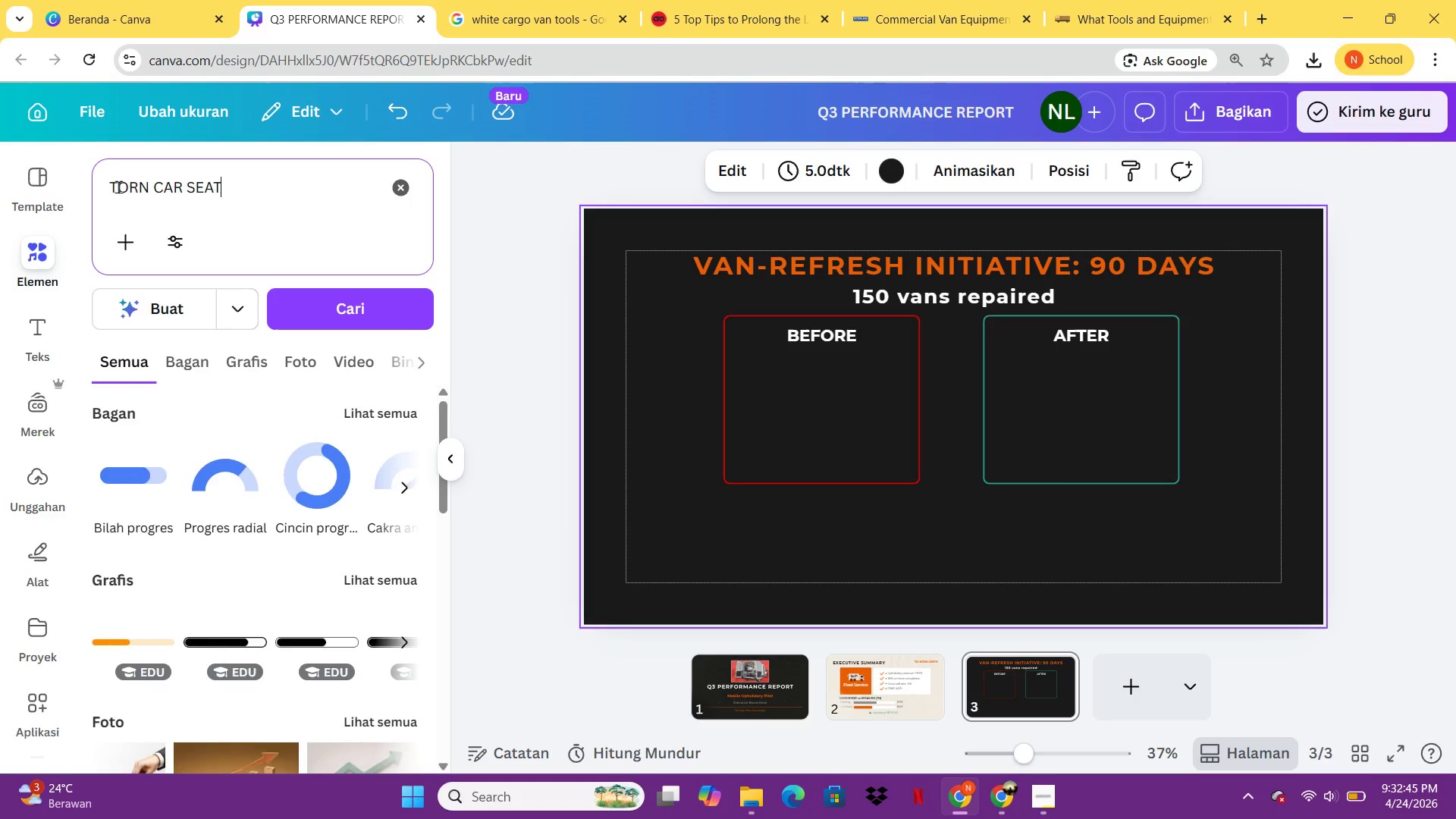 
key(Enter)
 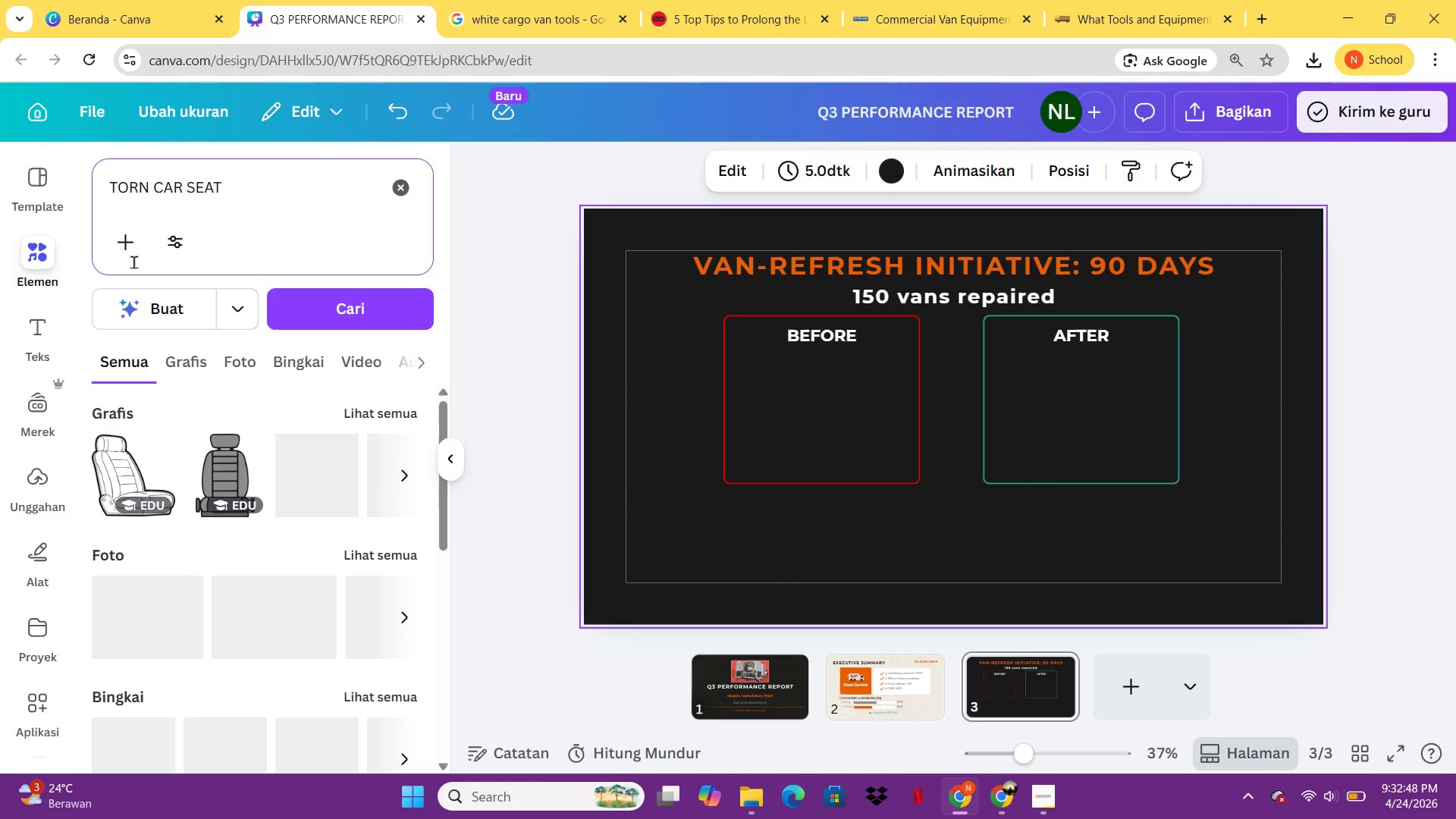 
left_click([253, 360])
 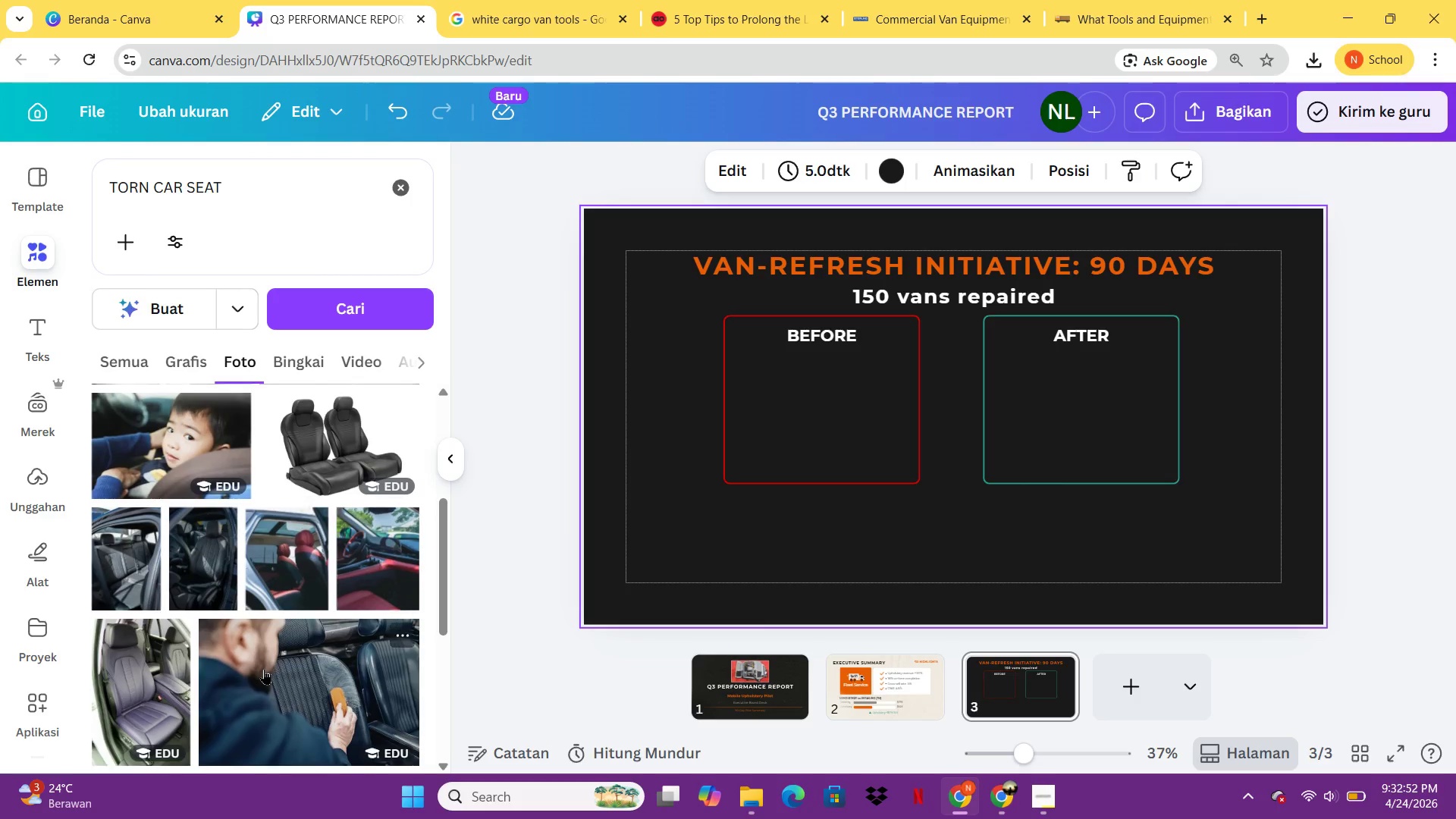 
left_click_drag(start_coordinate=[277, 188], to_coordinate=[99, 190])
 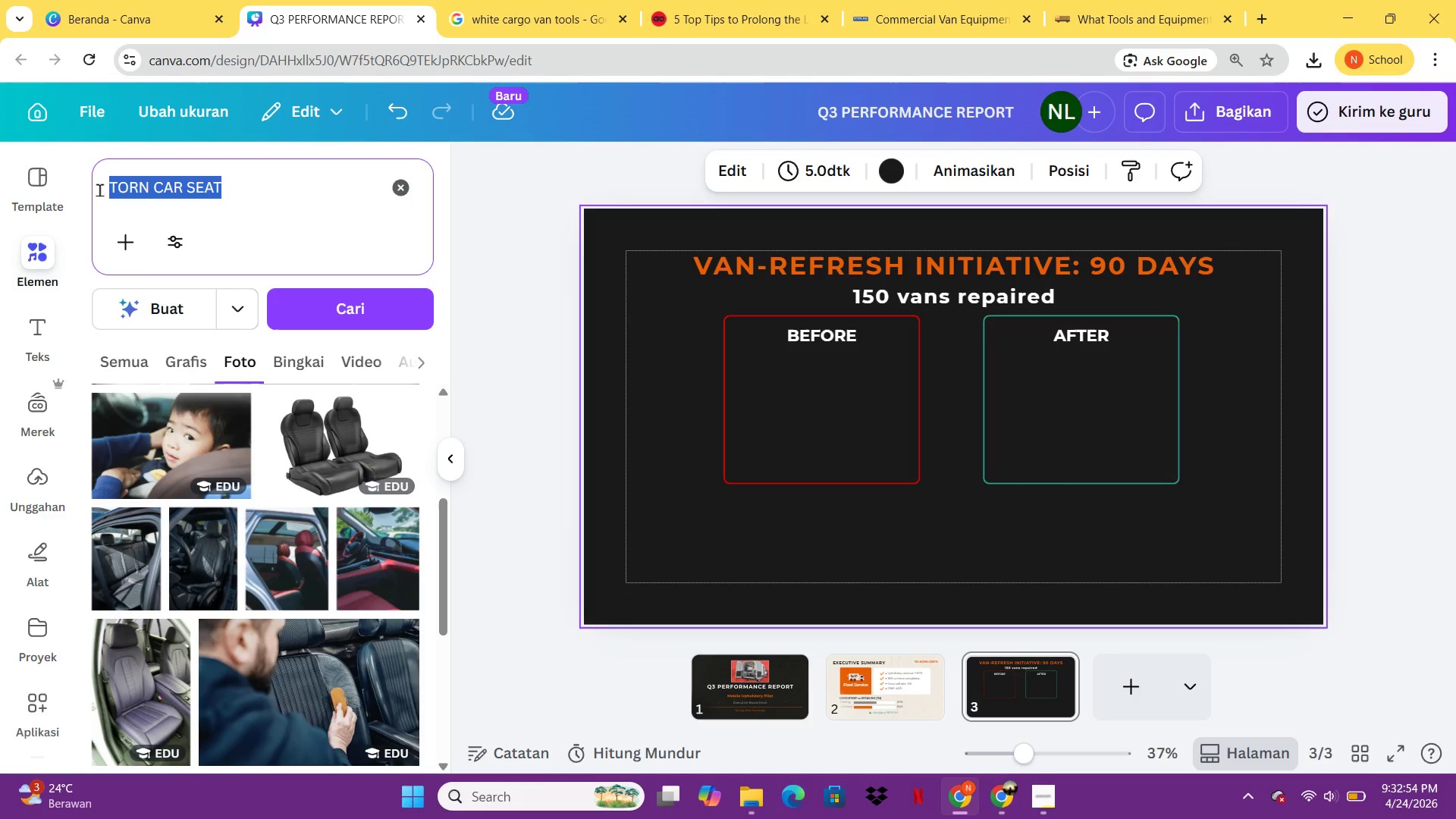 
key(Control+ControlLeft)
 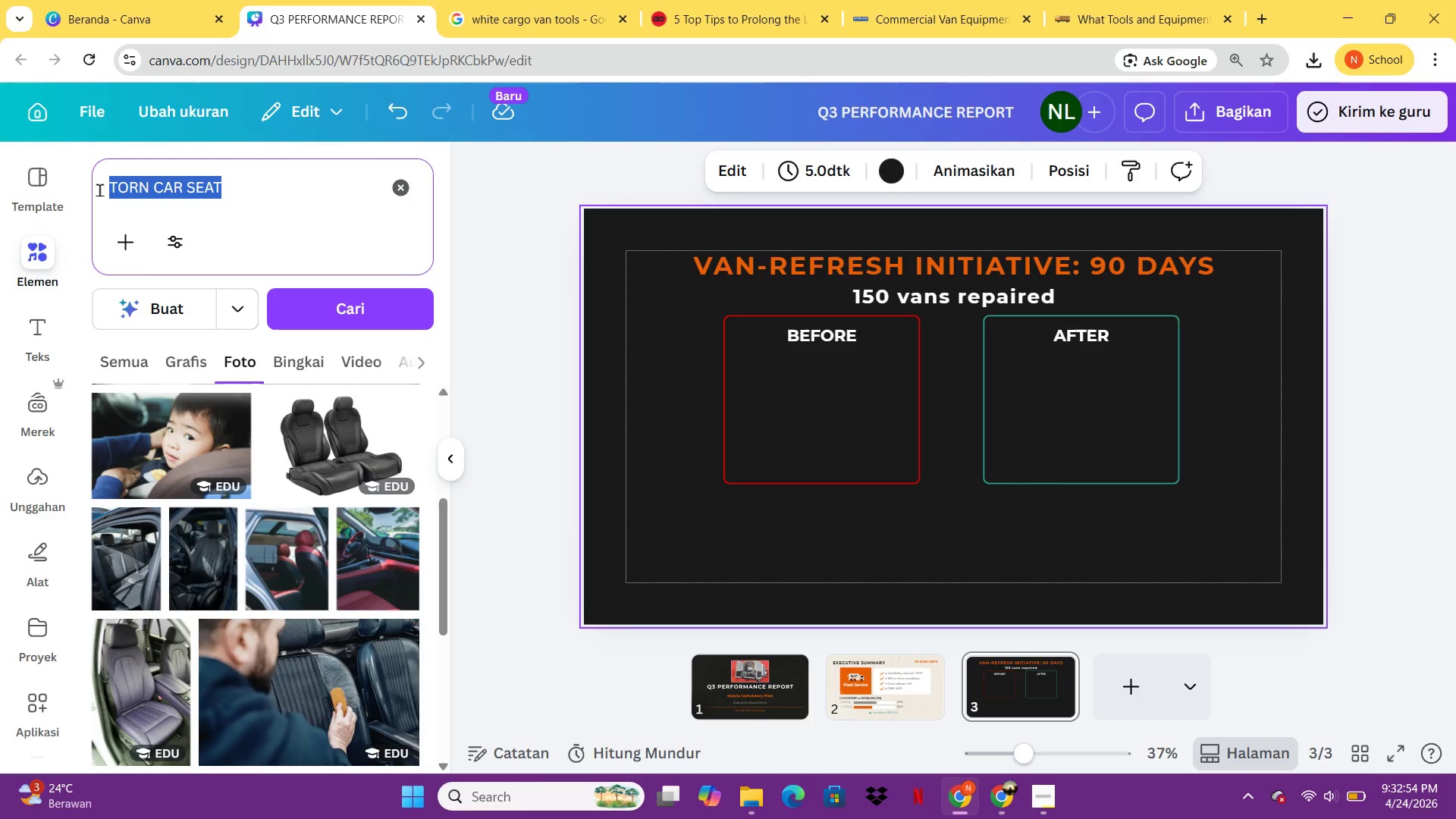 
key(Control+C)
 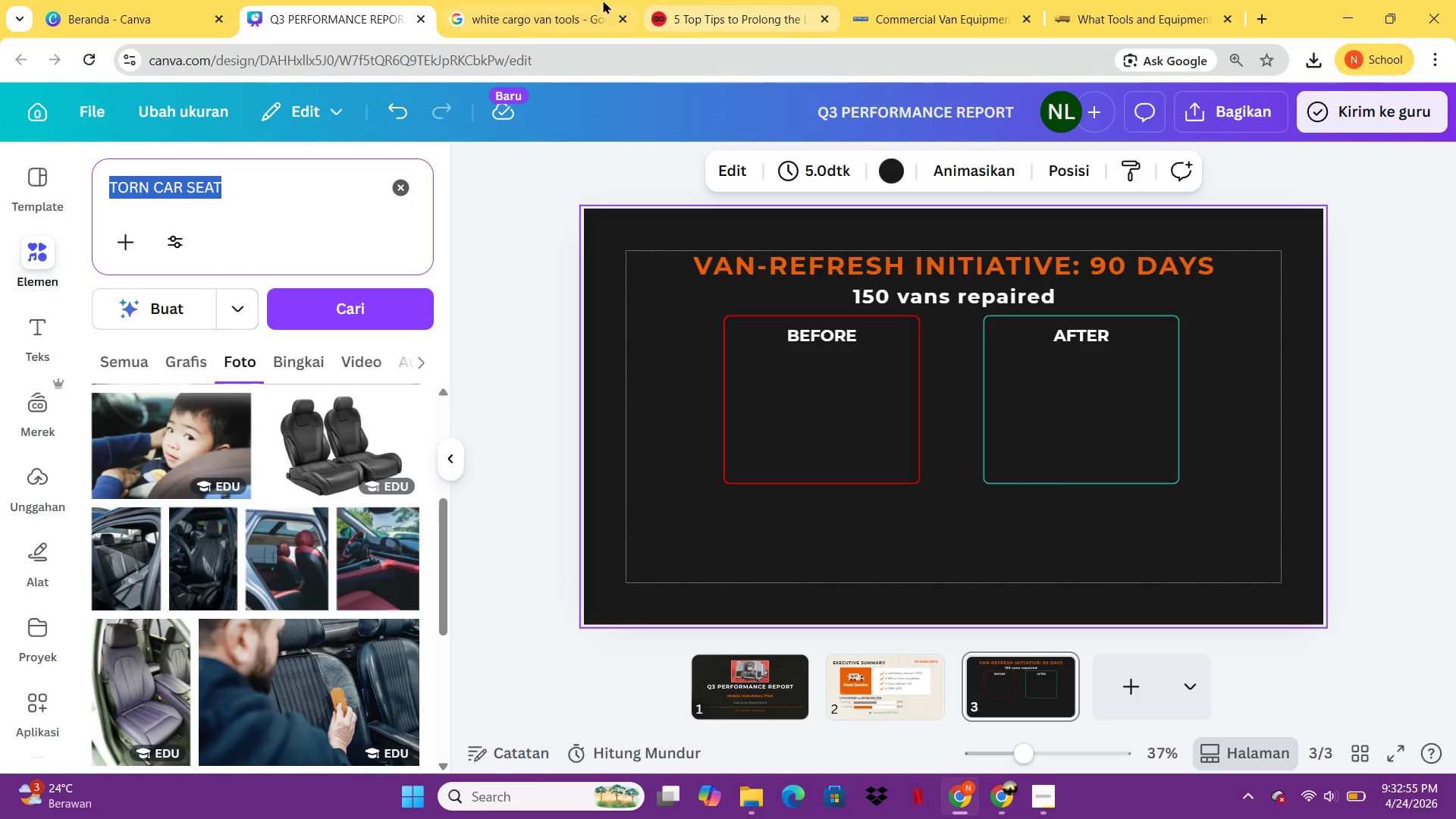 
left_click([596, 0])
 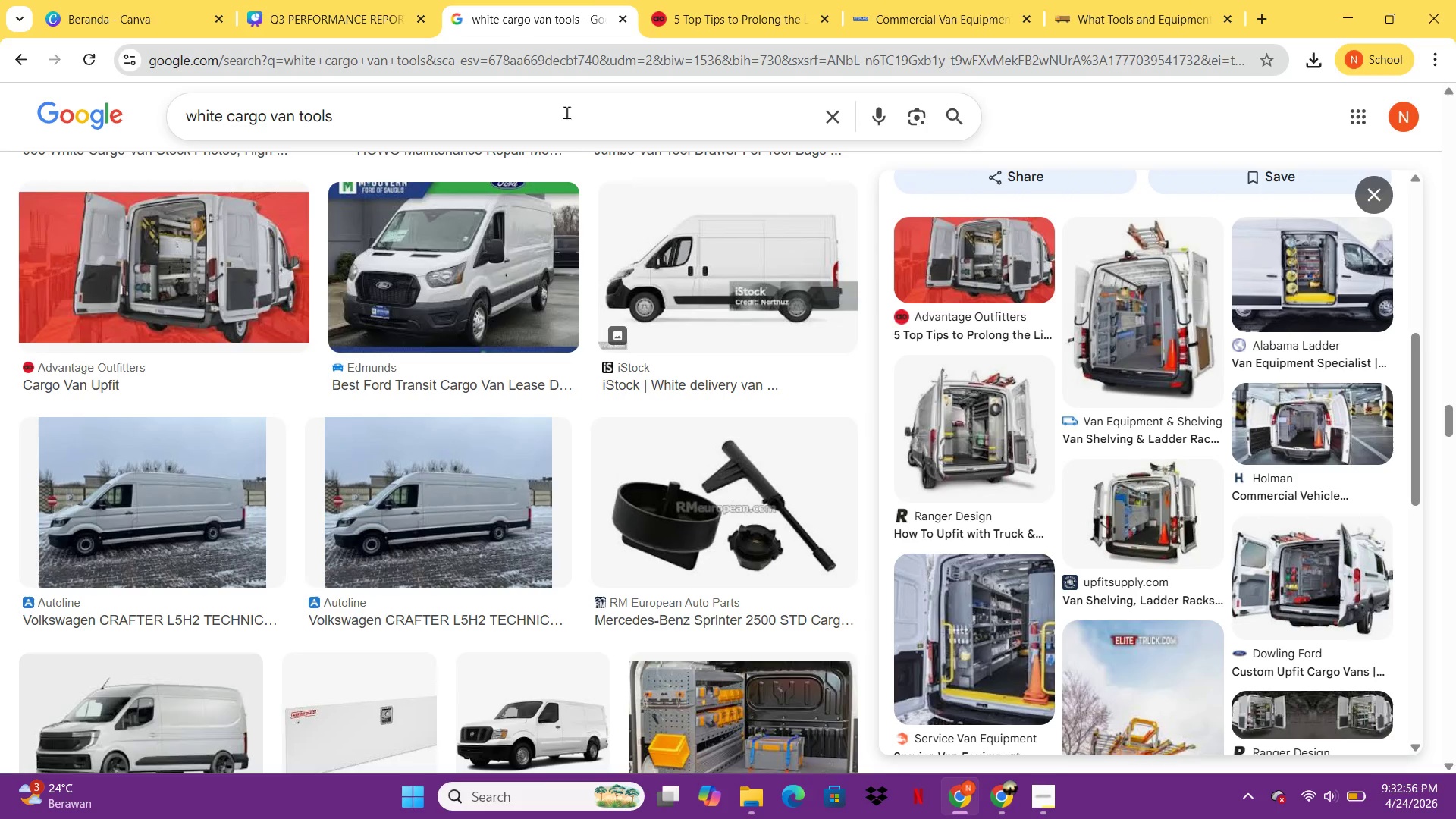 
left_click_drag(start_coordinate=[566, 112], to_coordinate=[188, 134])
 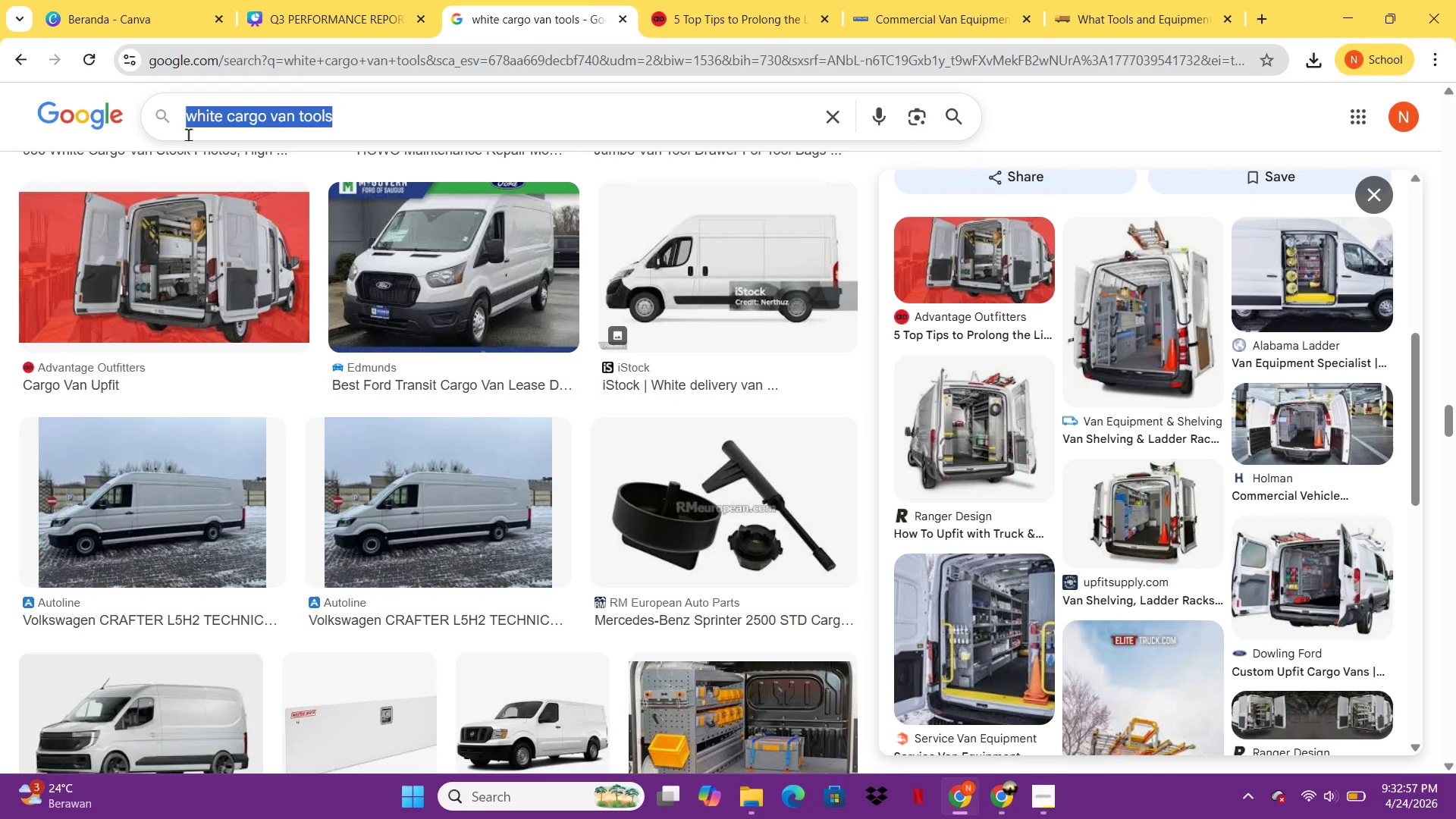 
key(Control+ControlLeft)
 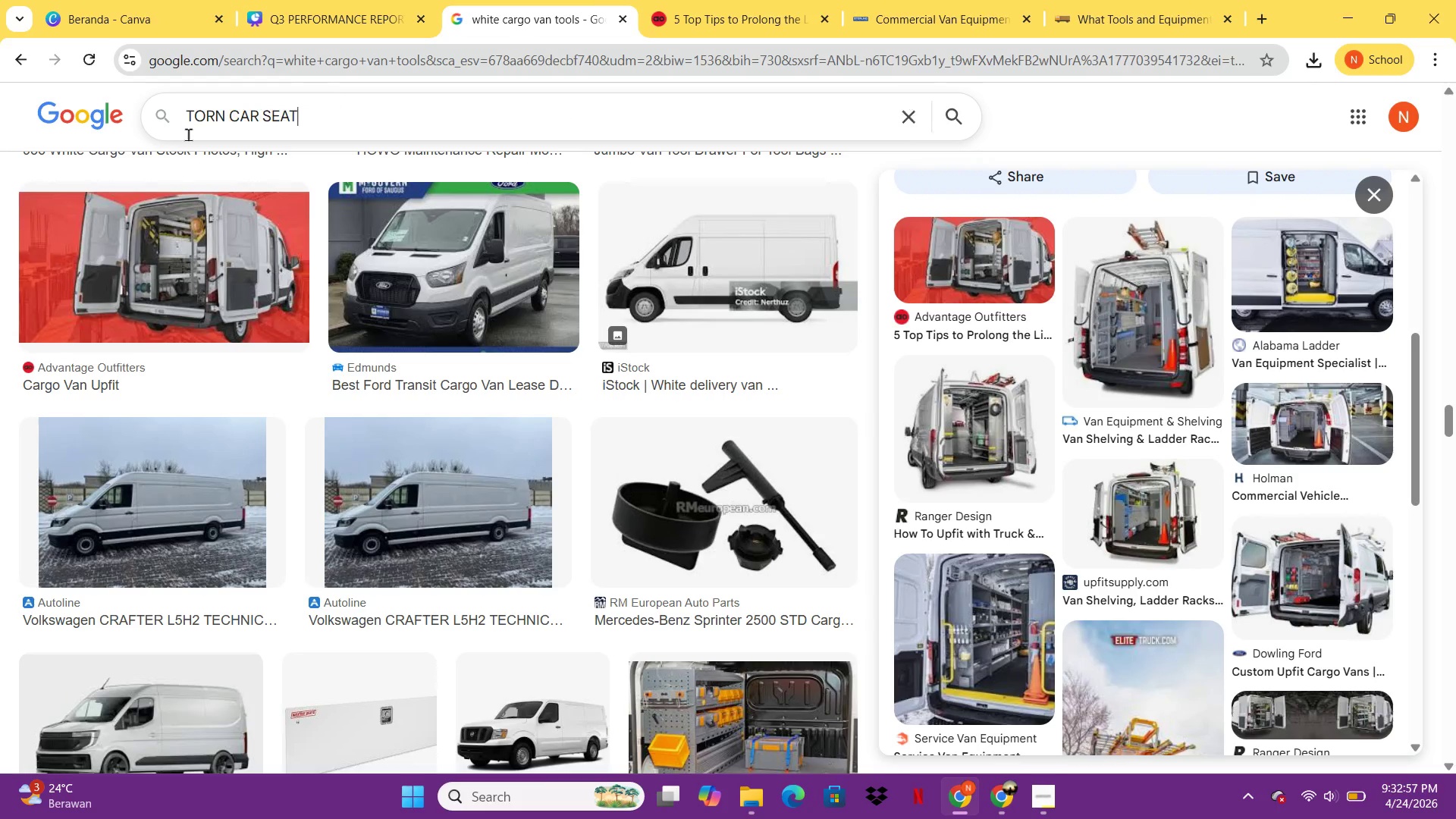 
key(Control+V)
 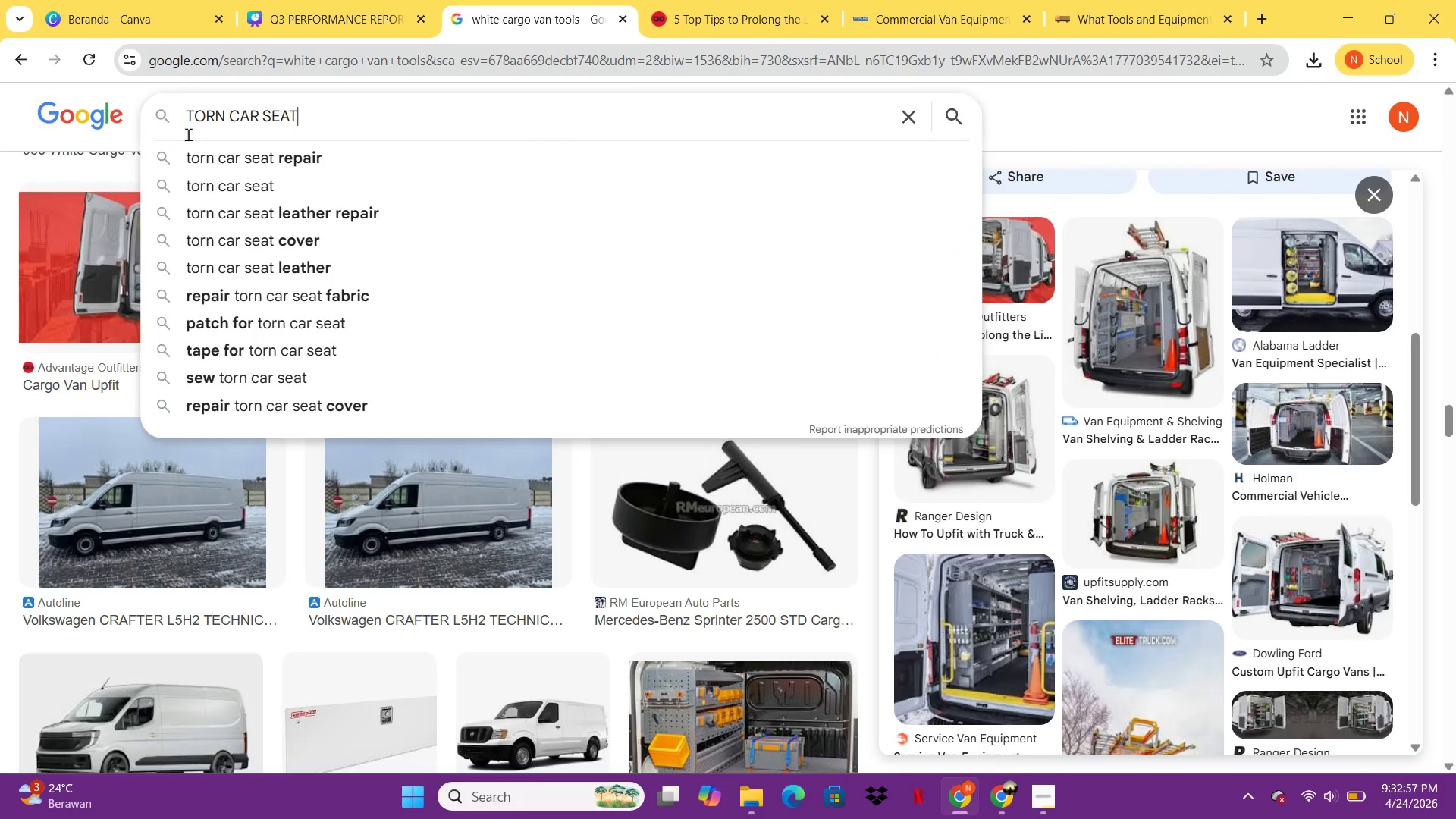 
key(Enter)
 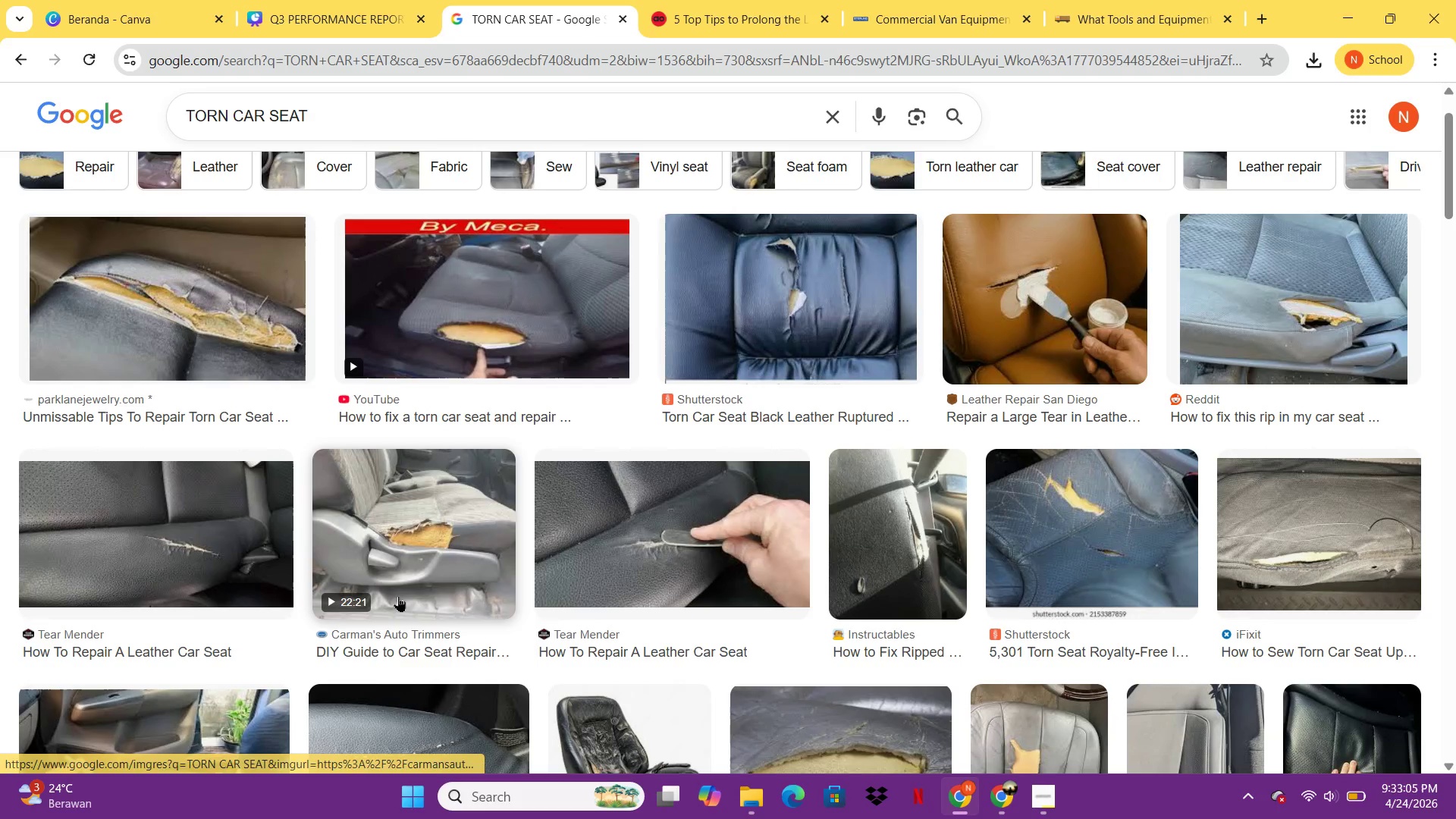 
wait(12.23)
 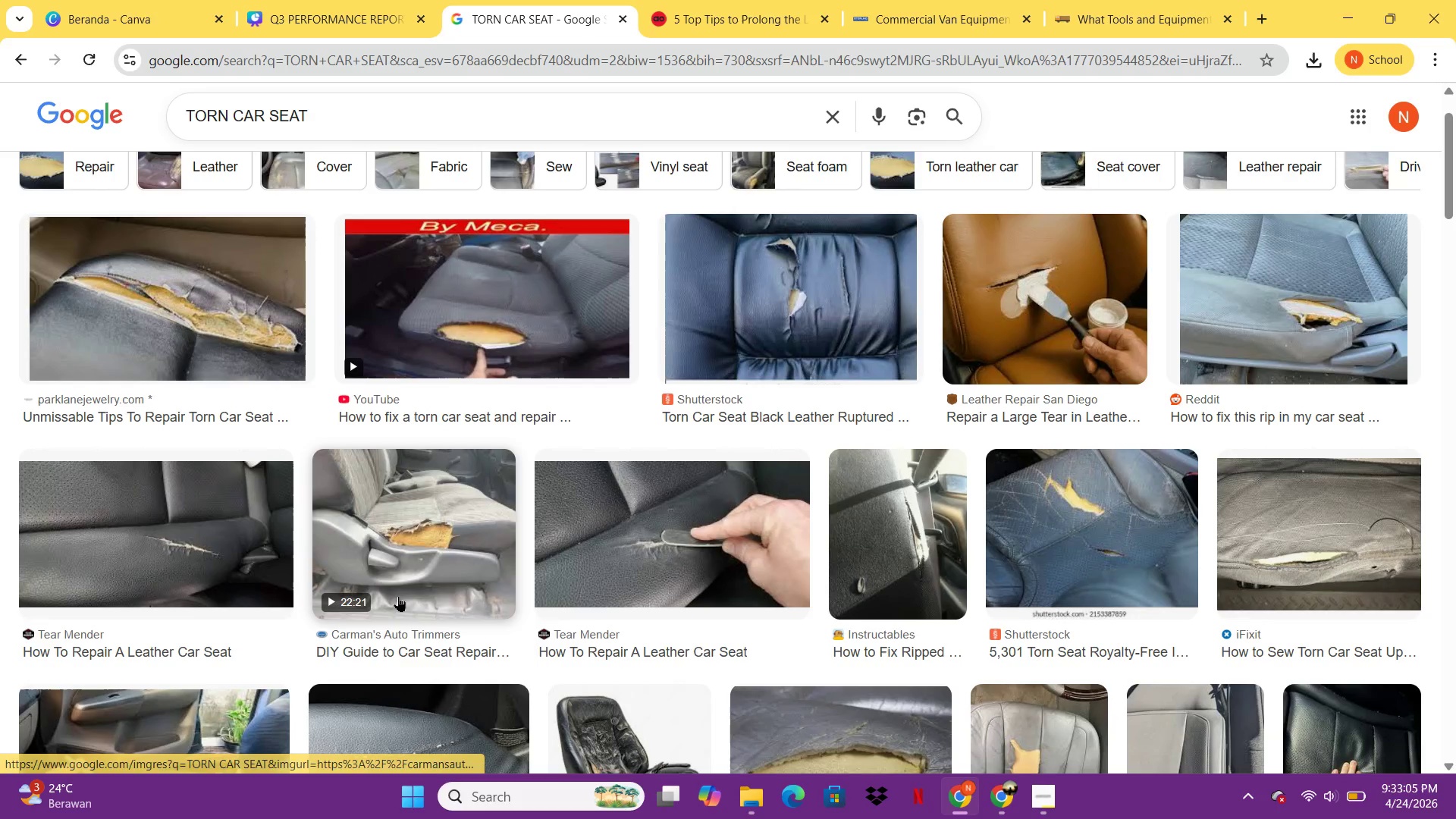 
left_click([330, 2])
 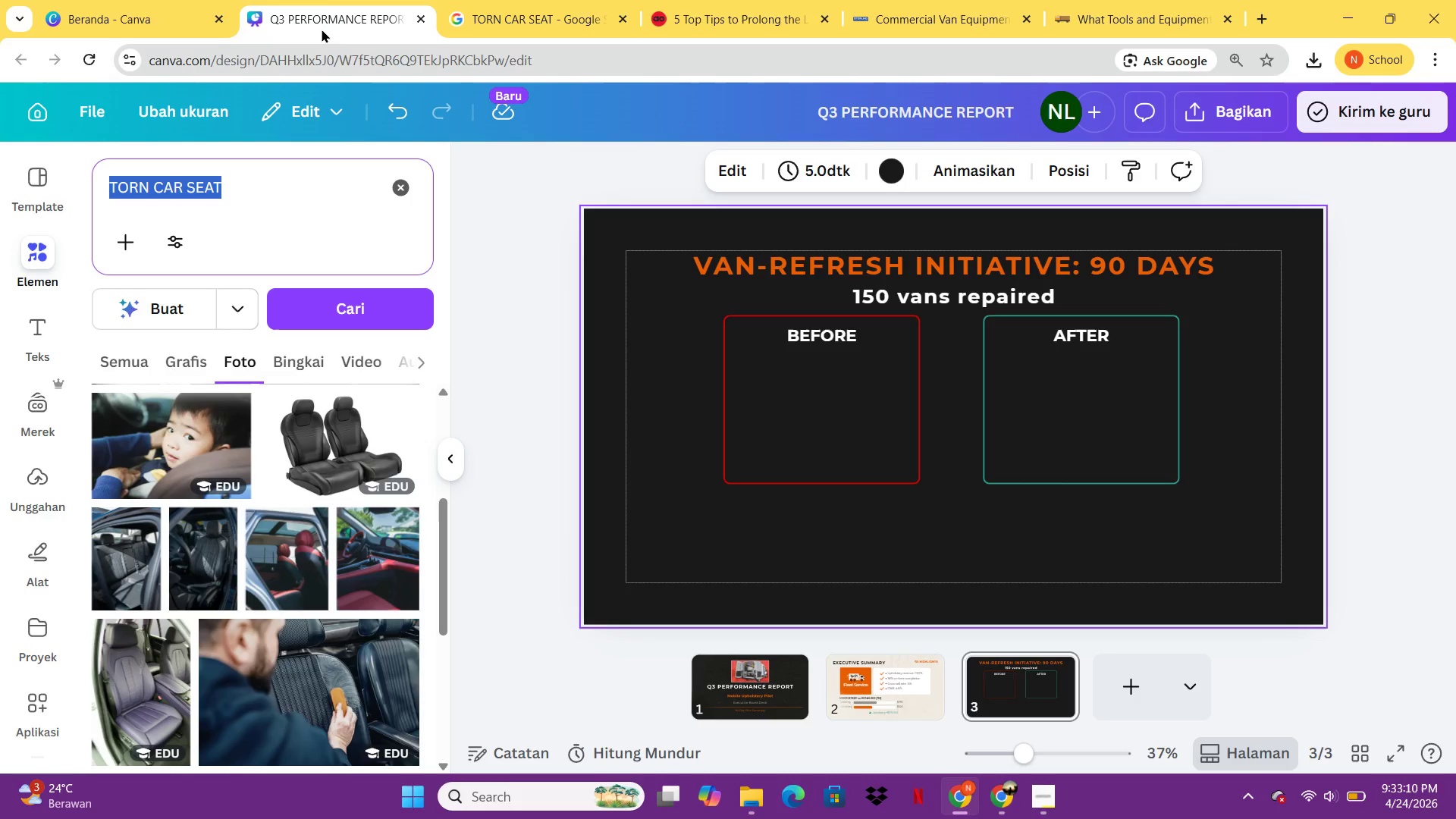 
mouse_move([228, 538])
 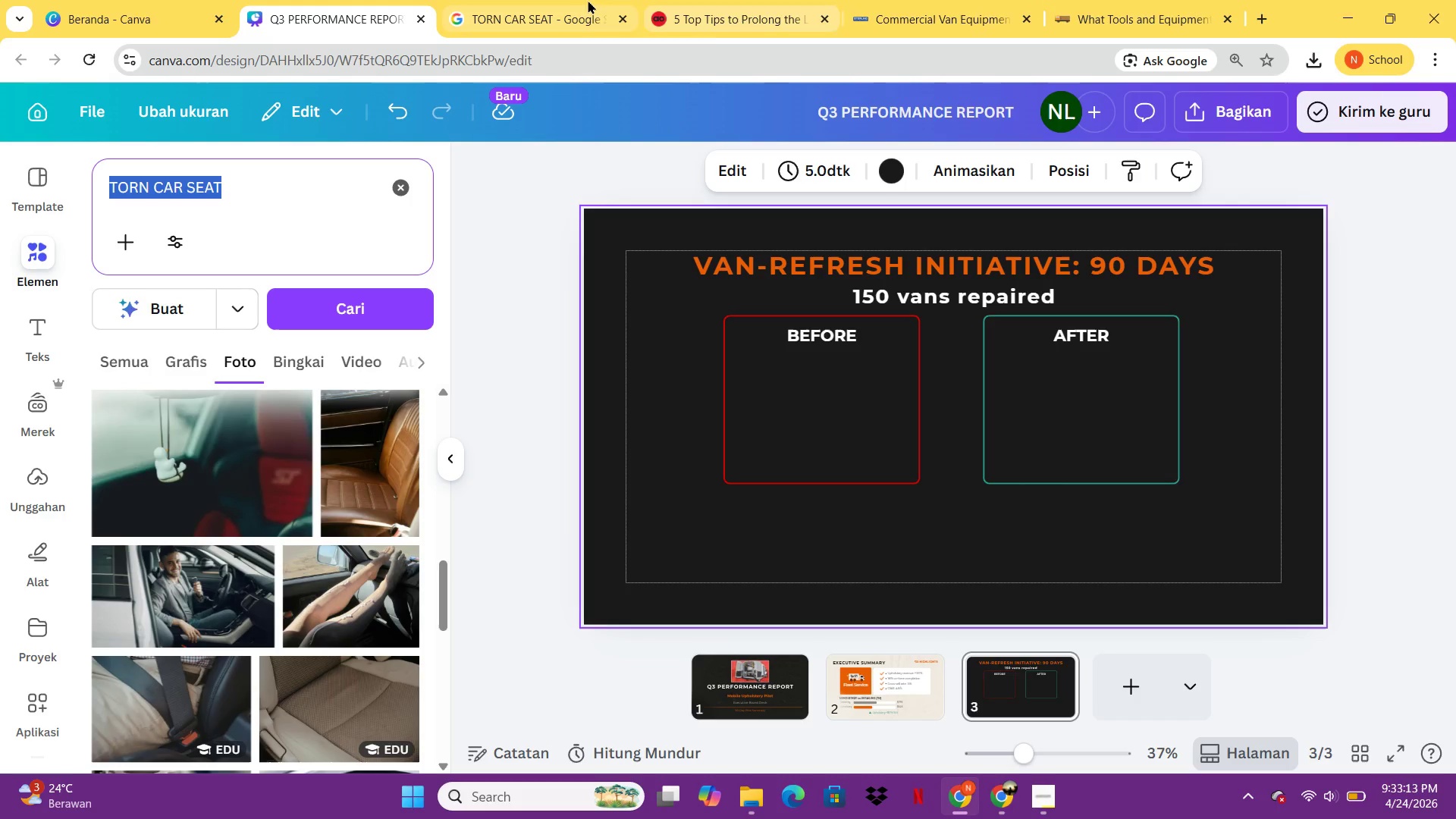 
left_click([573, 0])
 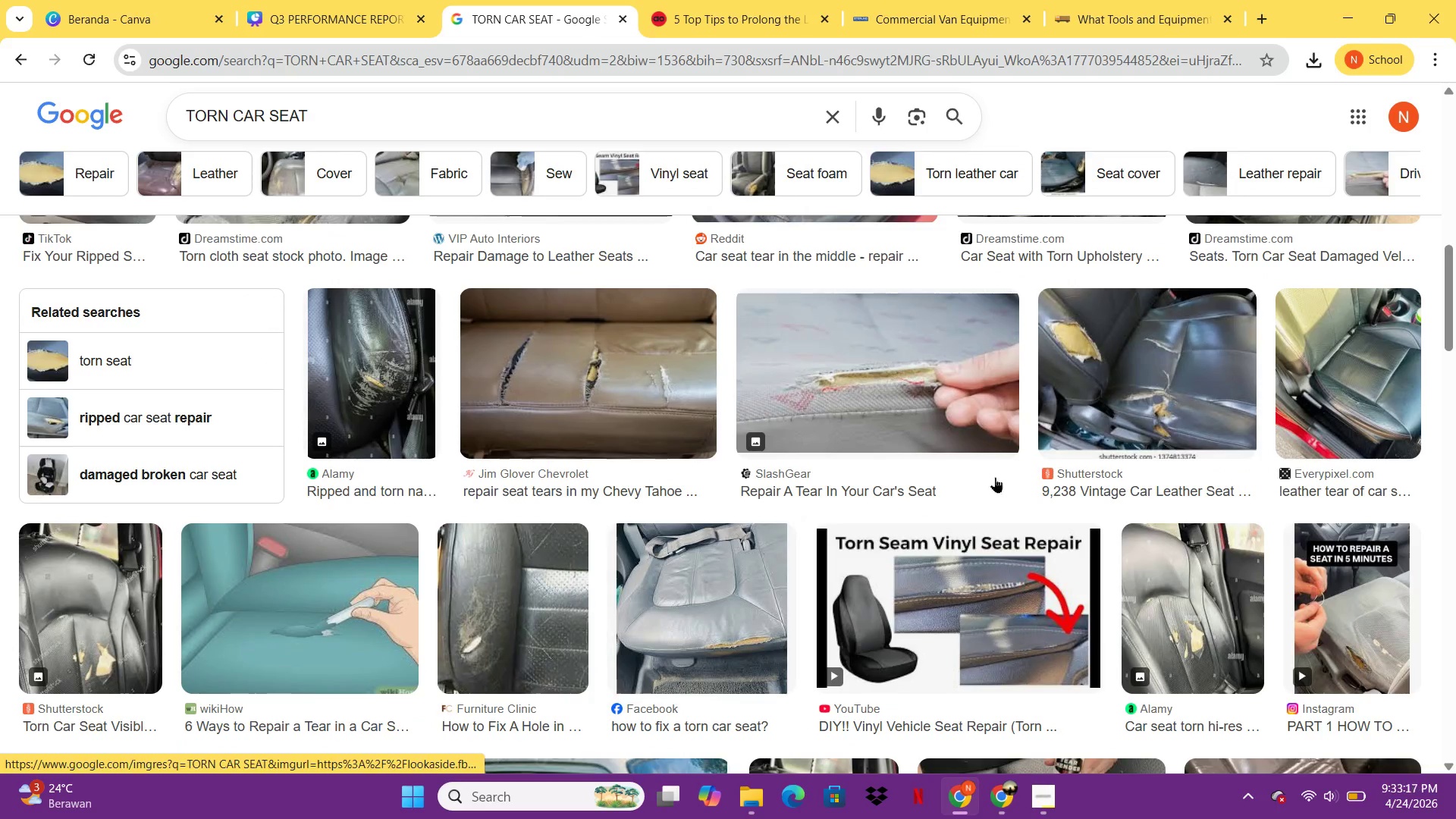 
left_click([1165, 378])
 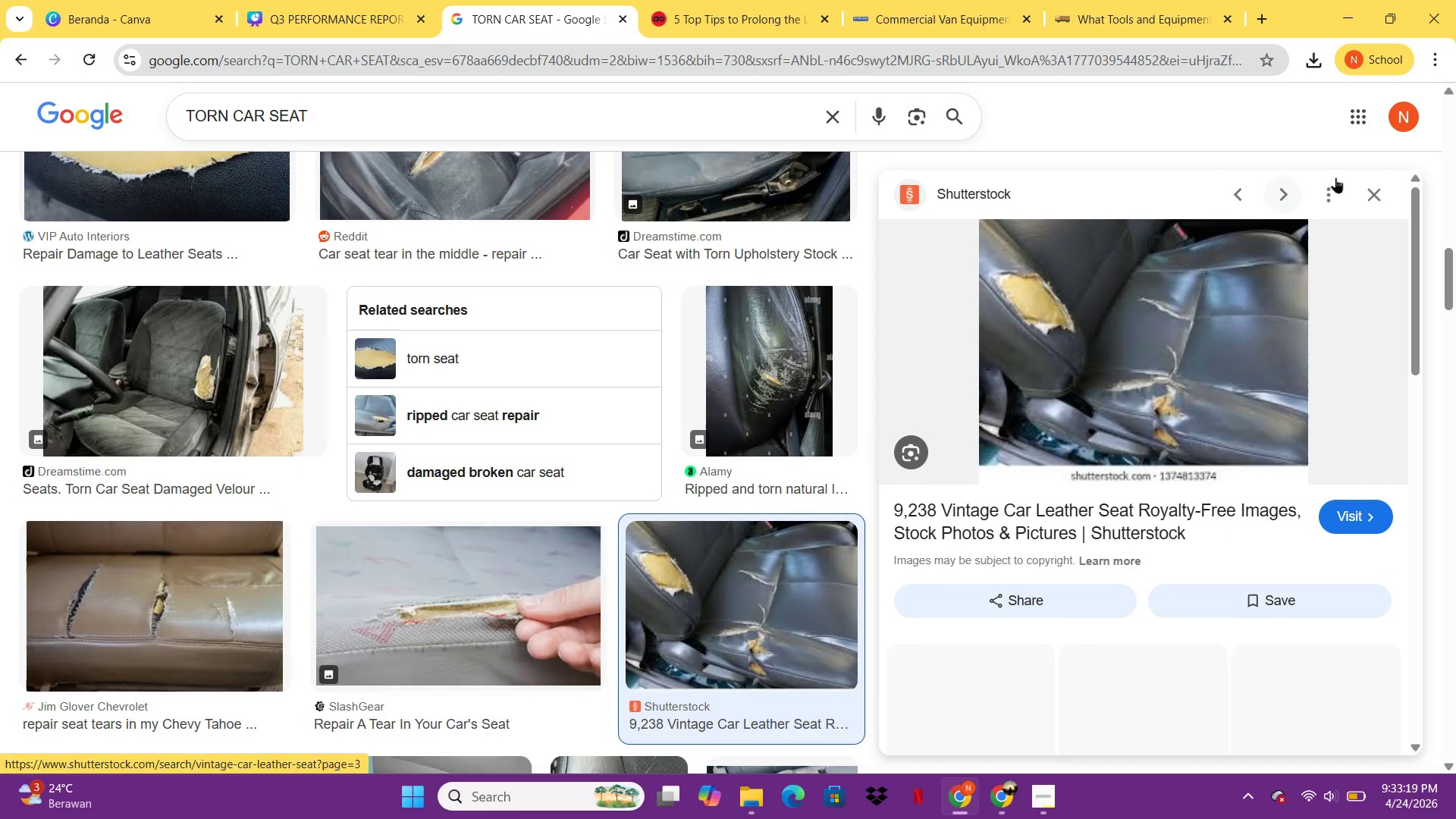 
left_click([1390, 185])
 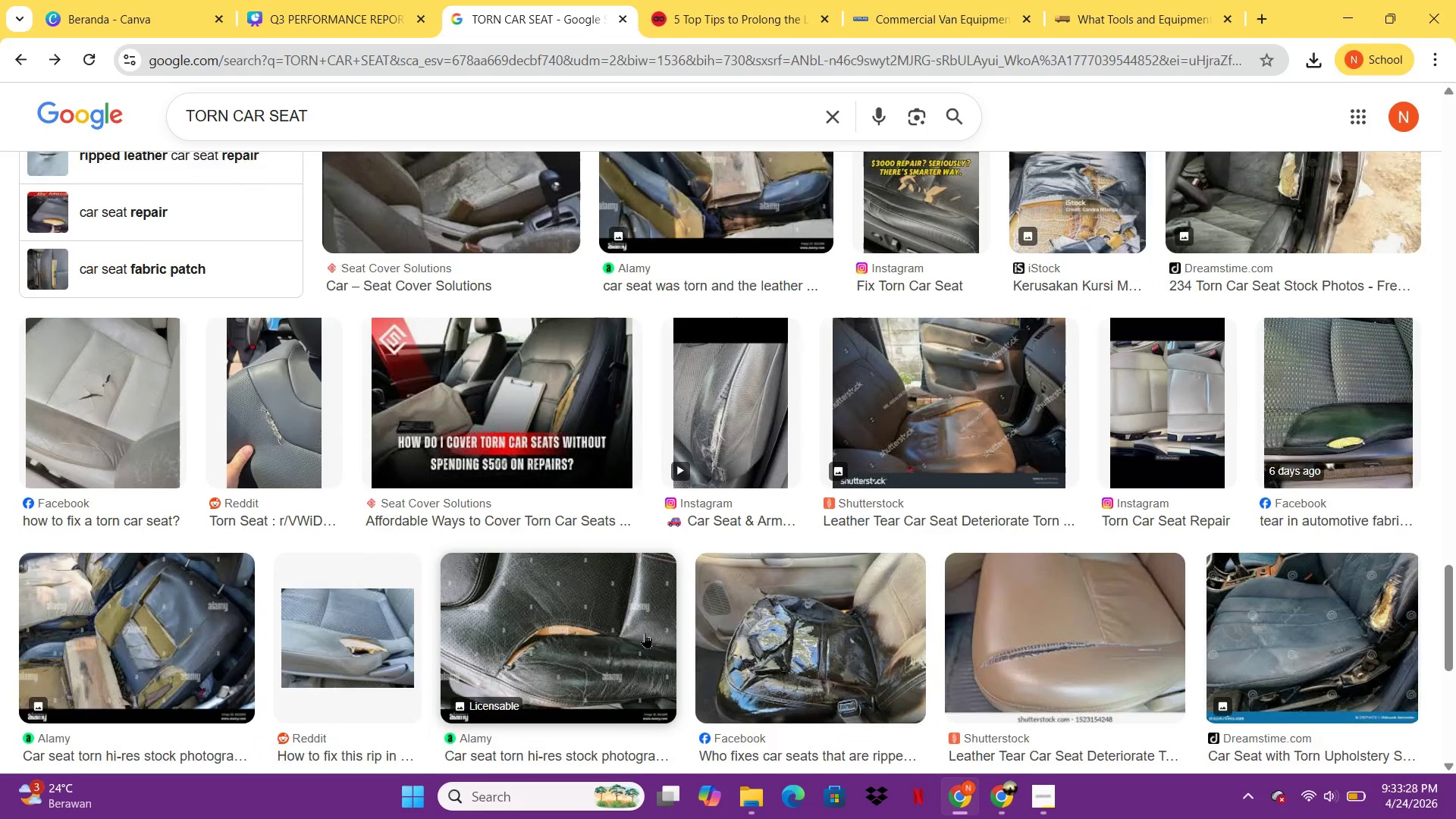 
wait(13.65)
 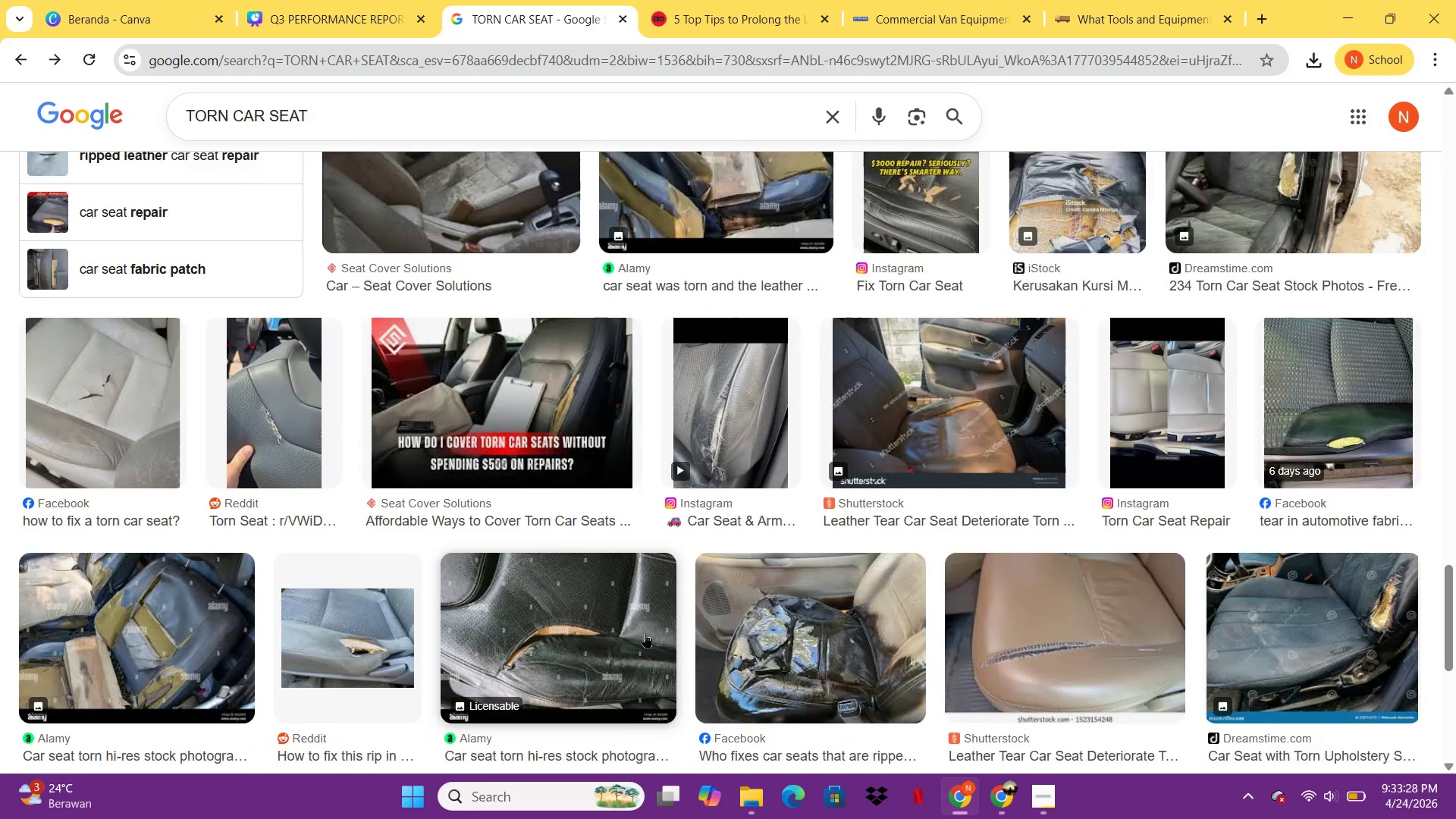 
mouse_move([860, 422])
 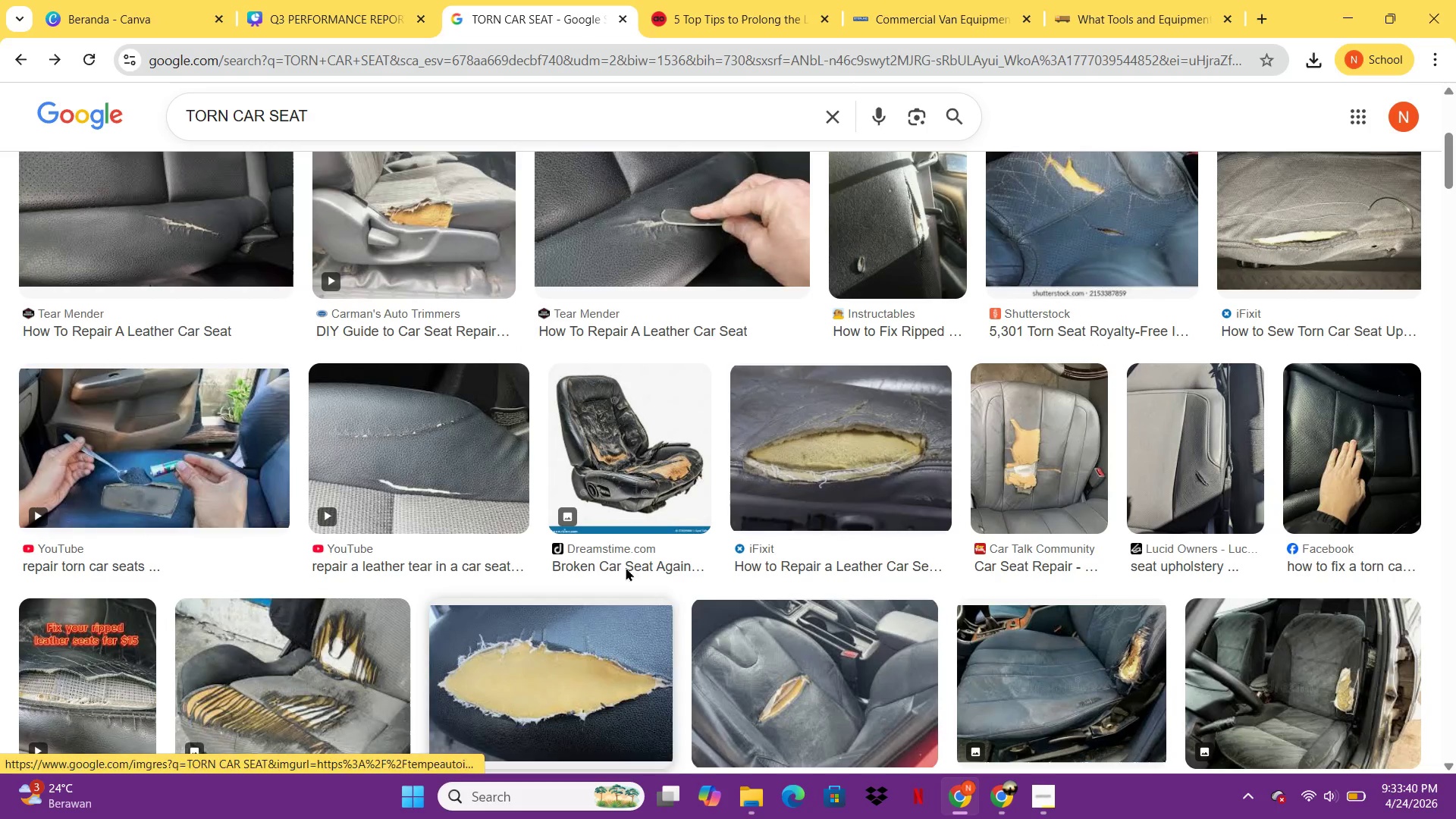 
wait(10.55)
 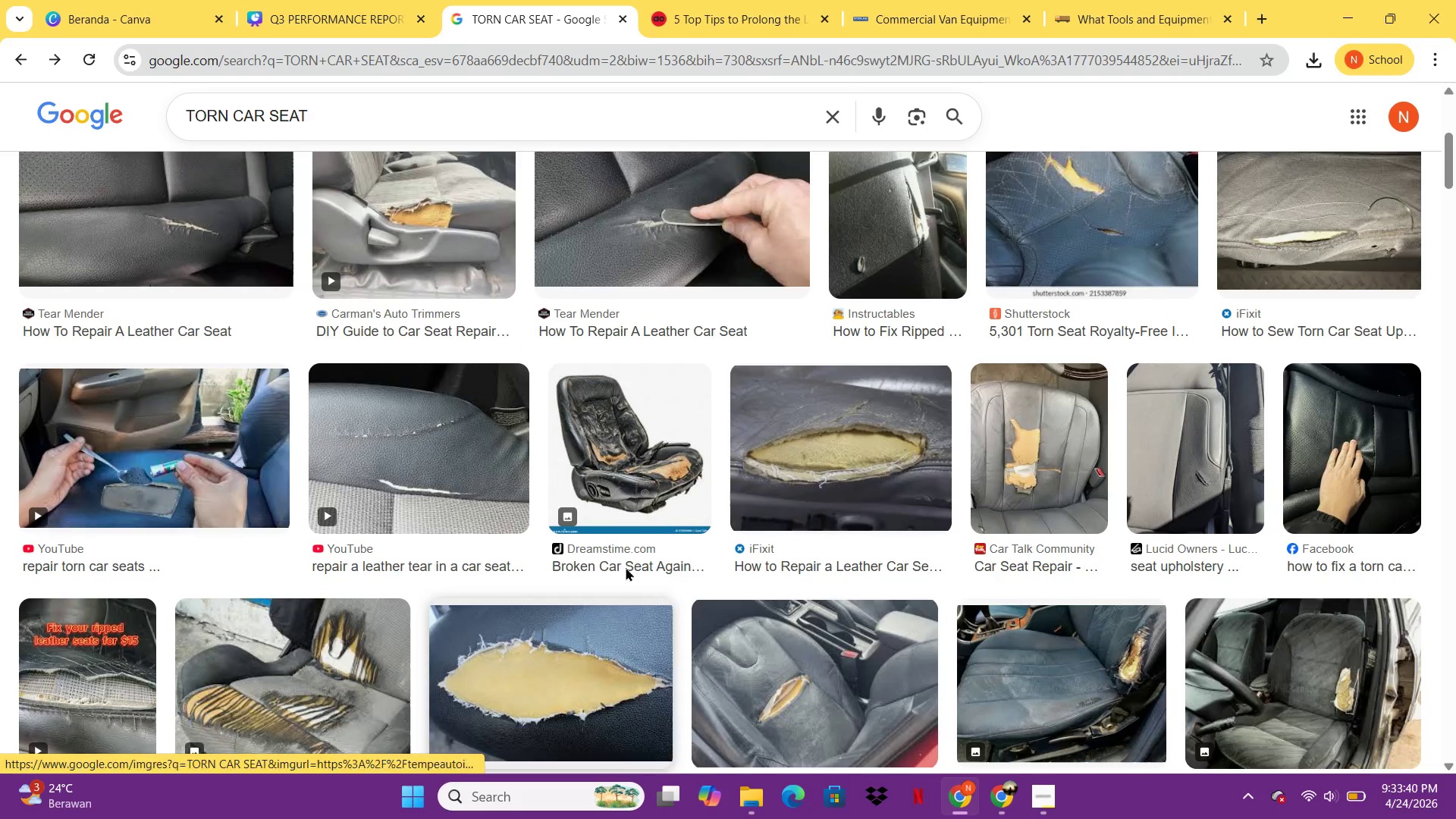 
left_click([1321, 490])
 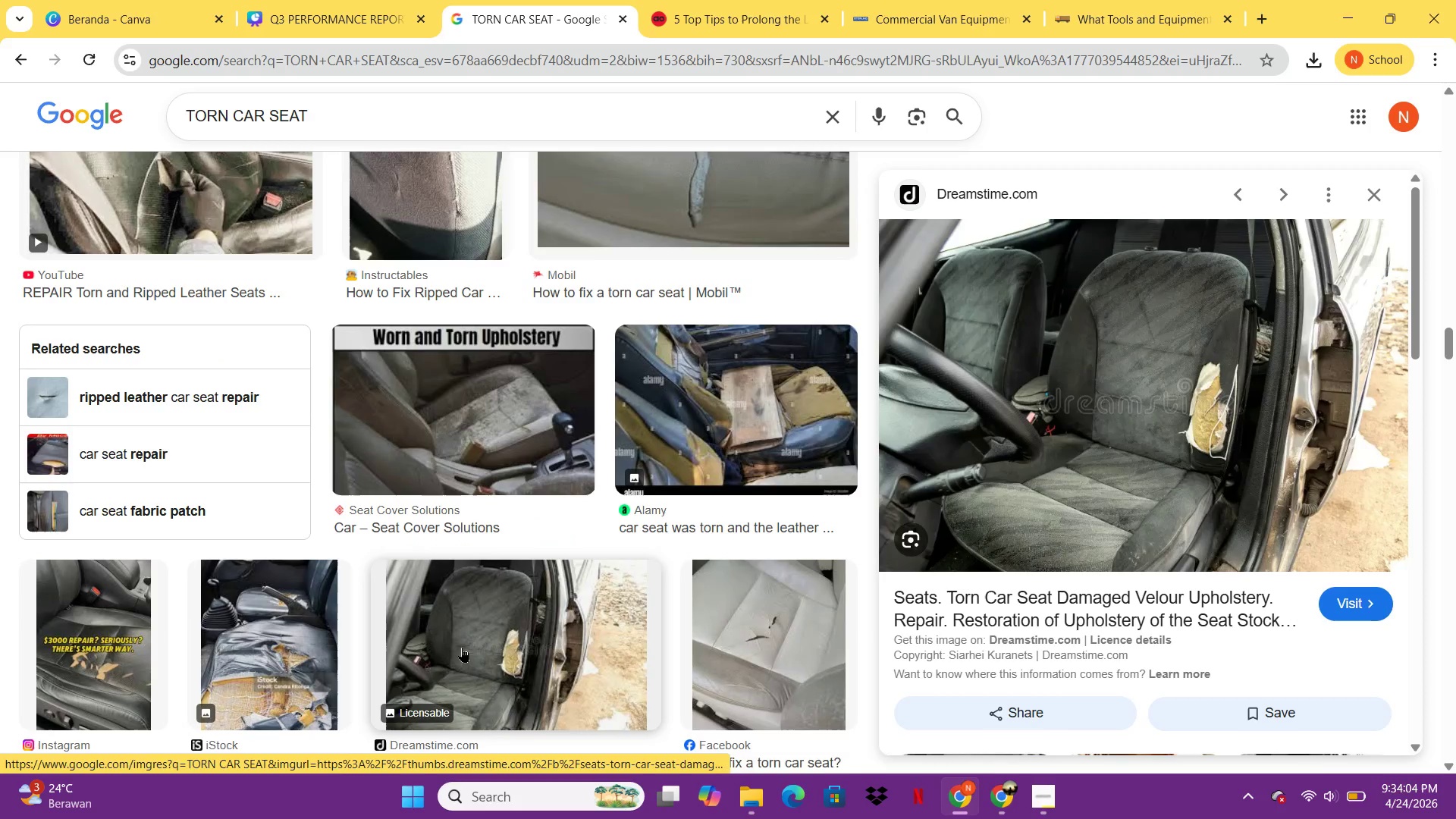 
wait(23.98)
 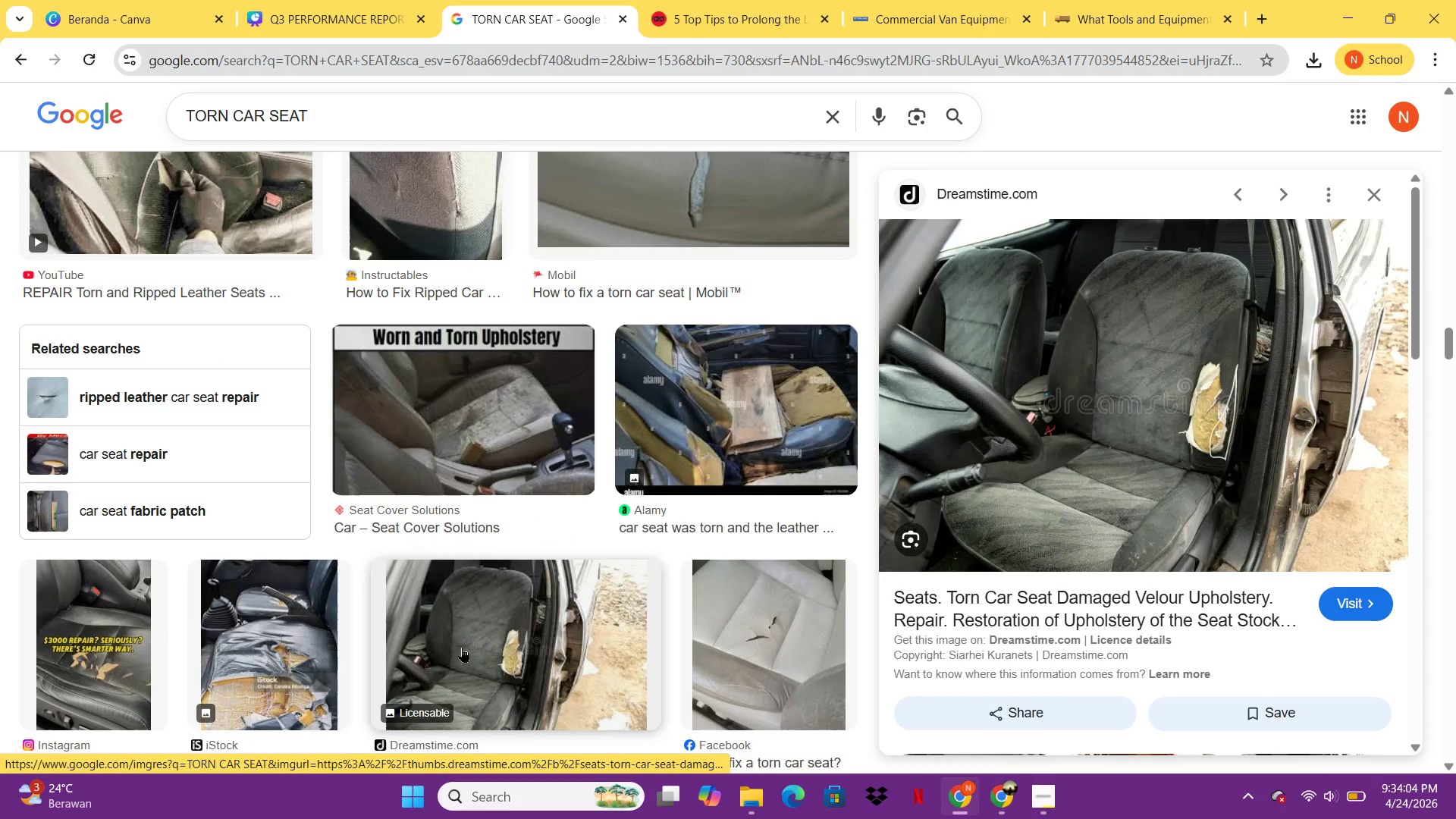 
left_click([1365, 197])
 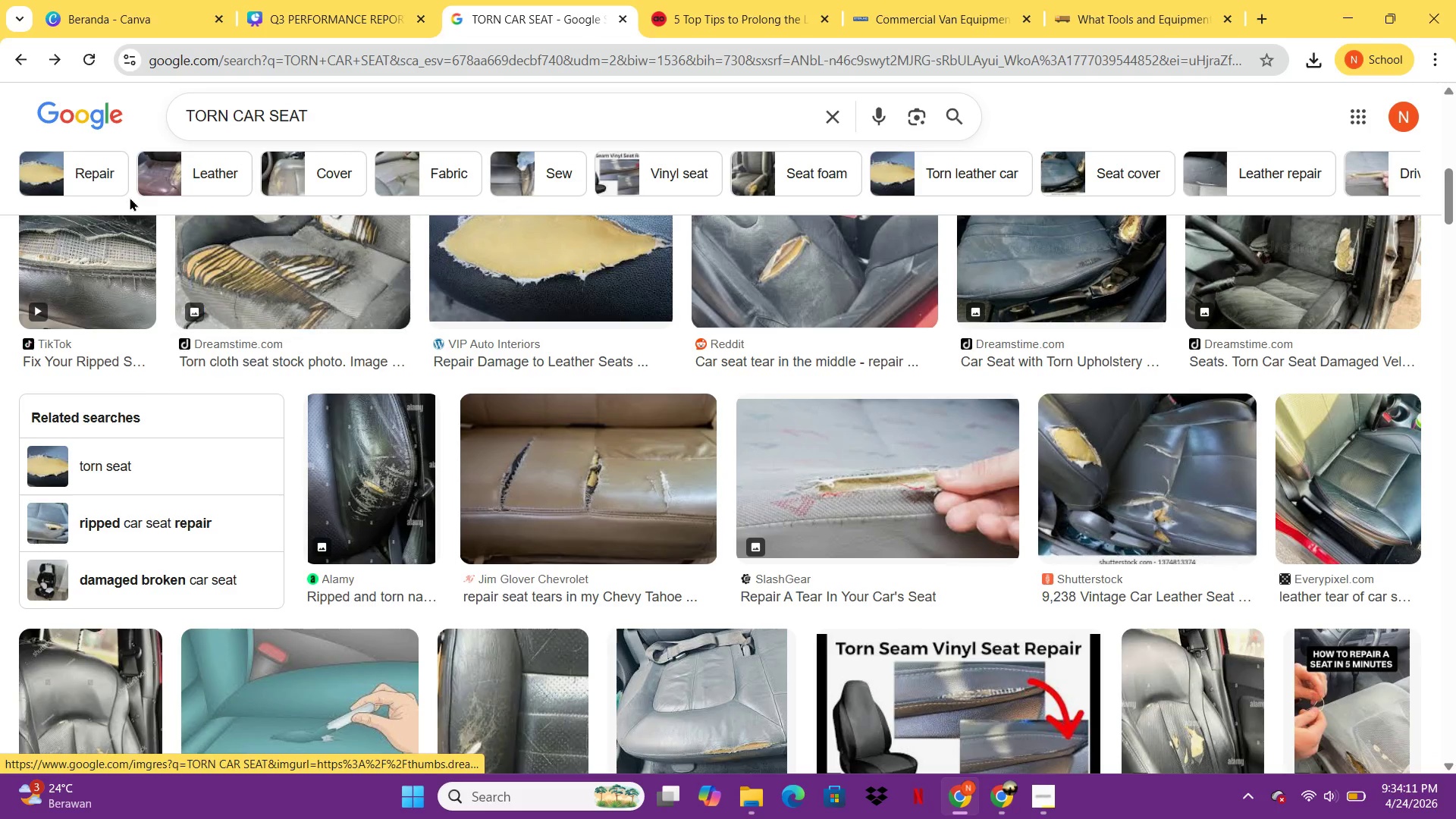 
left_click([101, 177])
 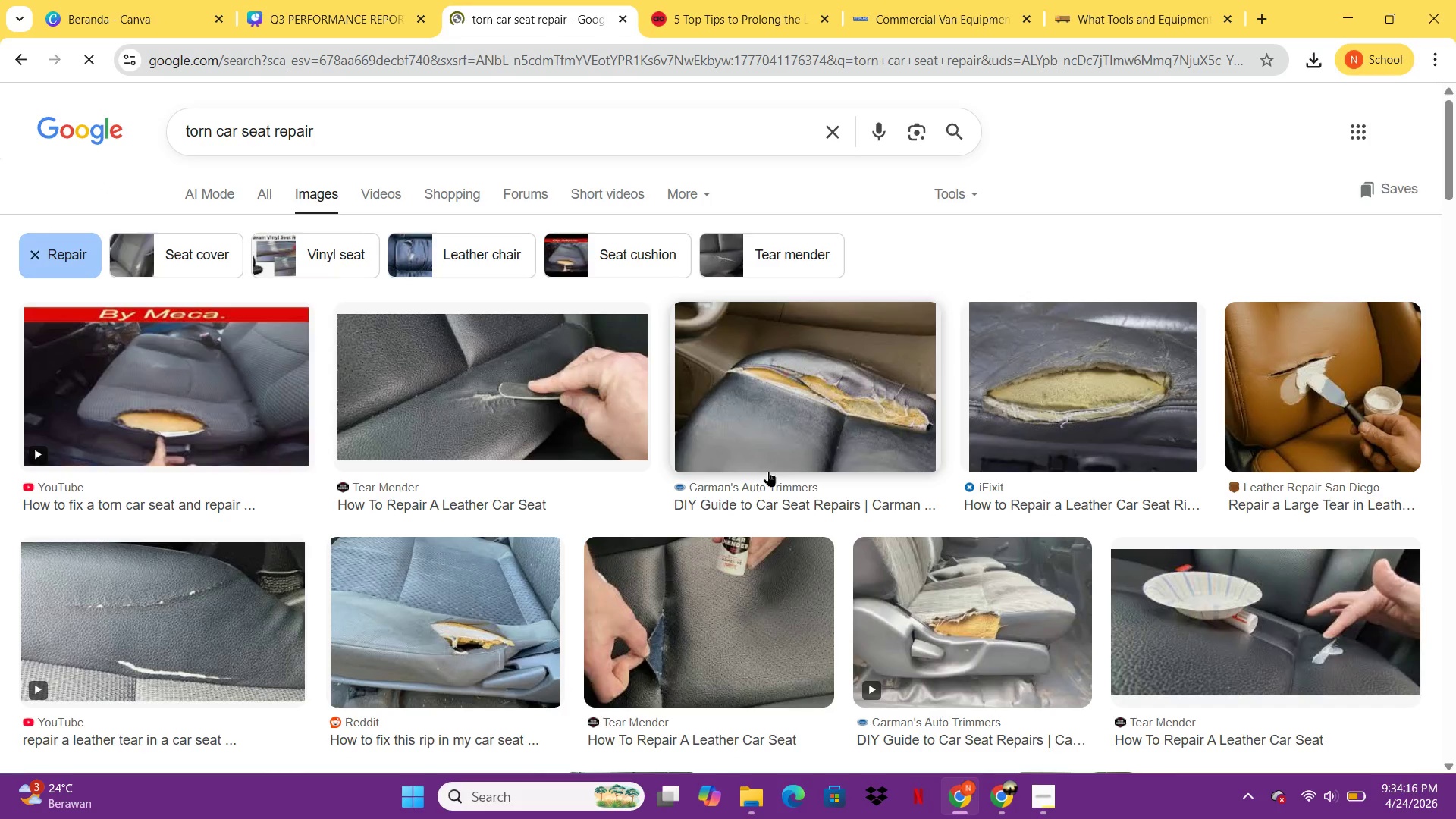 
right_click([768, 394])
 